 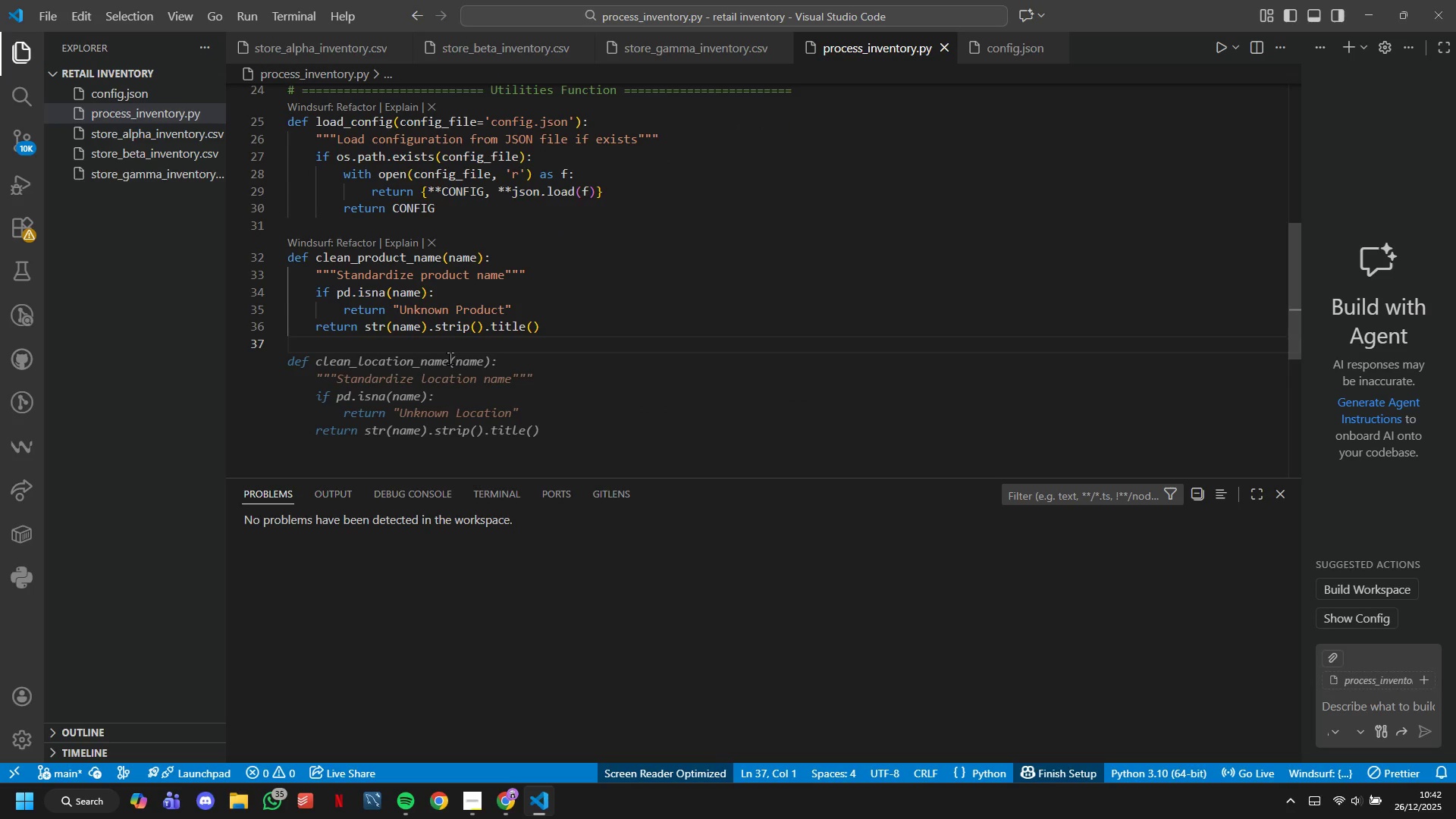 
key(Enter)
 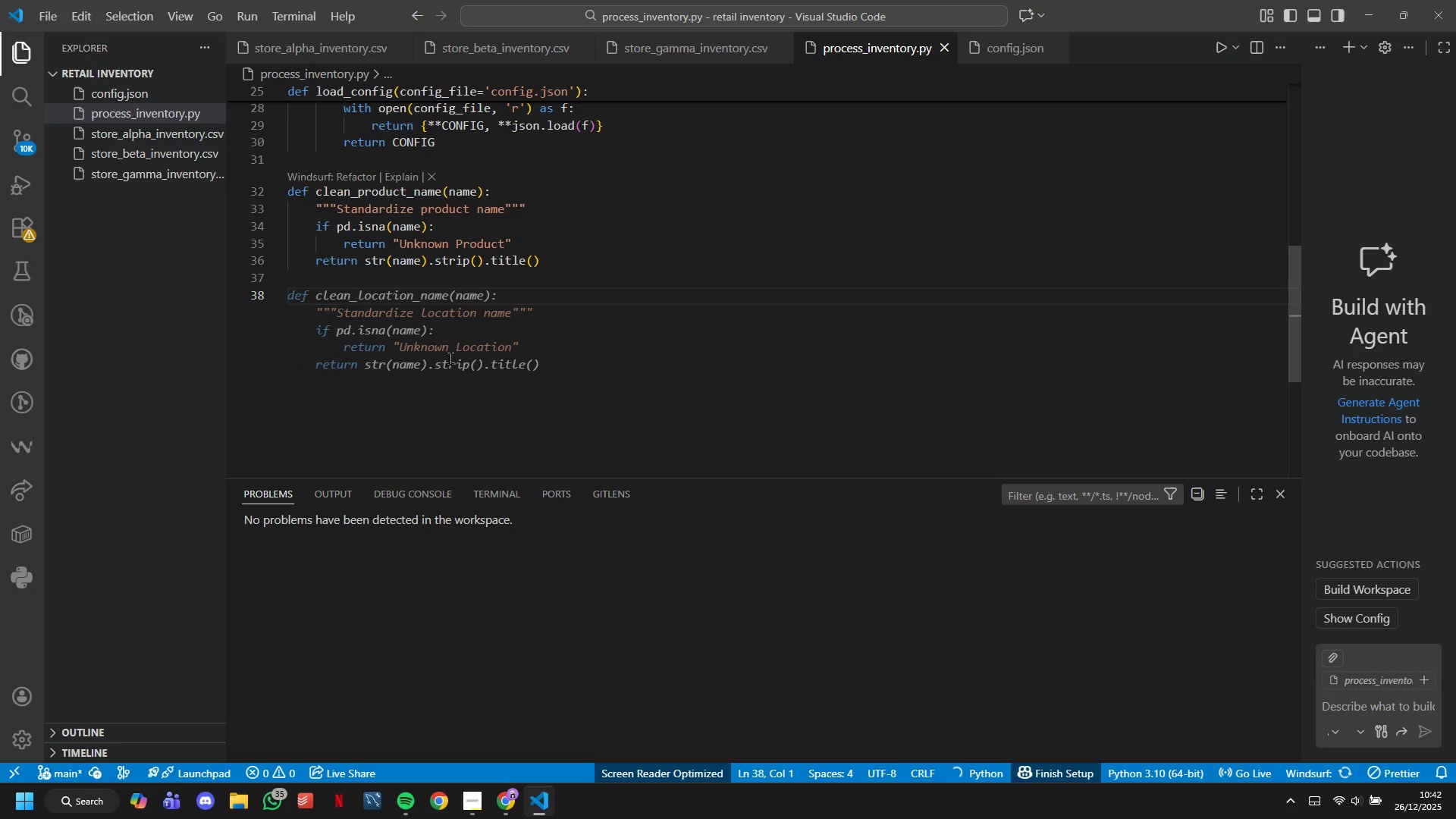 
type(def clean\\\)
key(Backspace)
key(Backspace)
key(Backspace)
key(Backspace)
key(Backspace)
key(Backspace)
key(Backspace)
key(Backspace)
type(validate_ANd_CLean-DATa)
 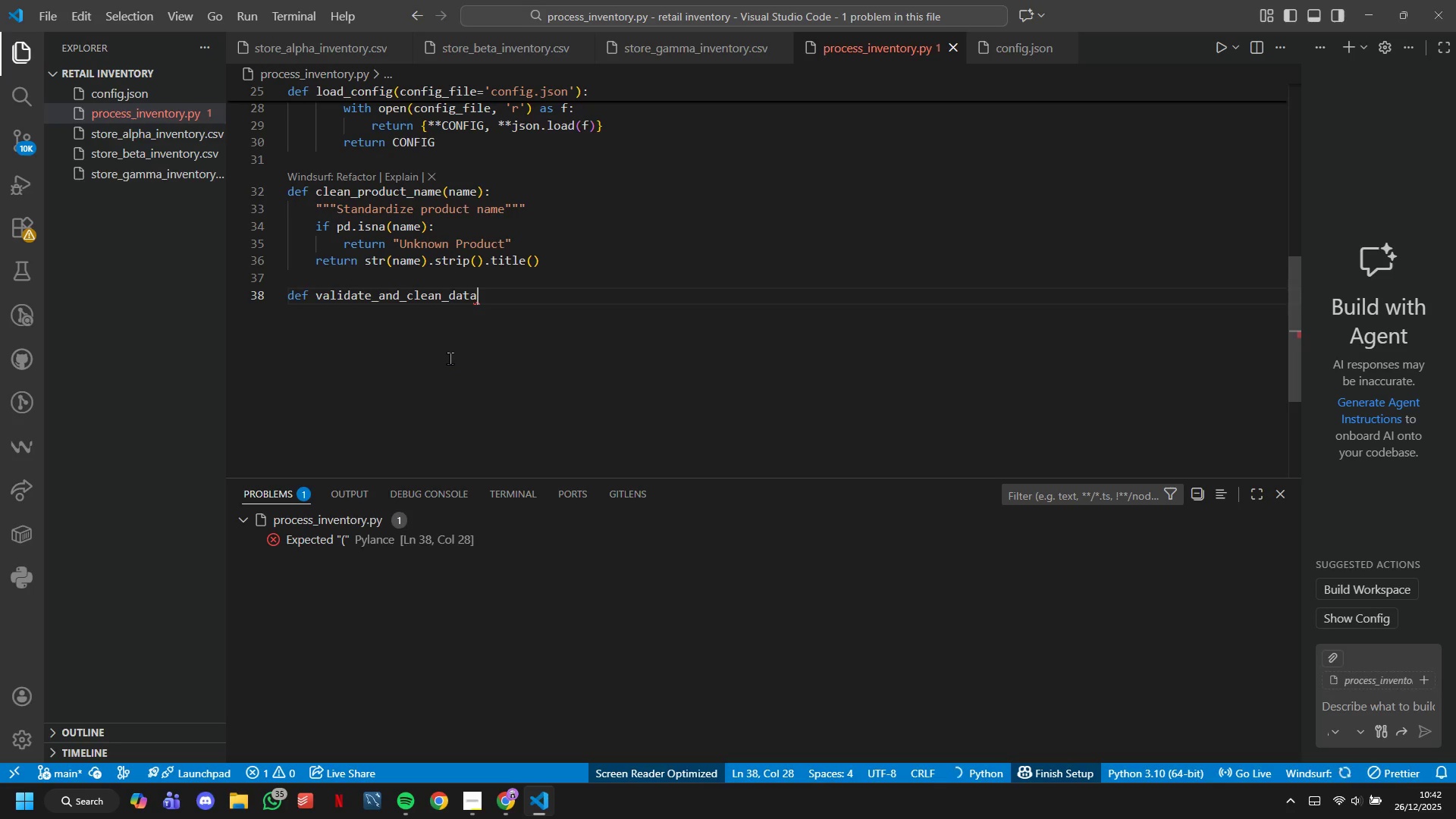 
type((df,store_NAme)
 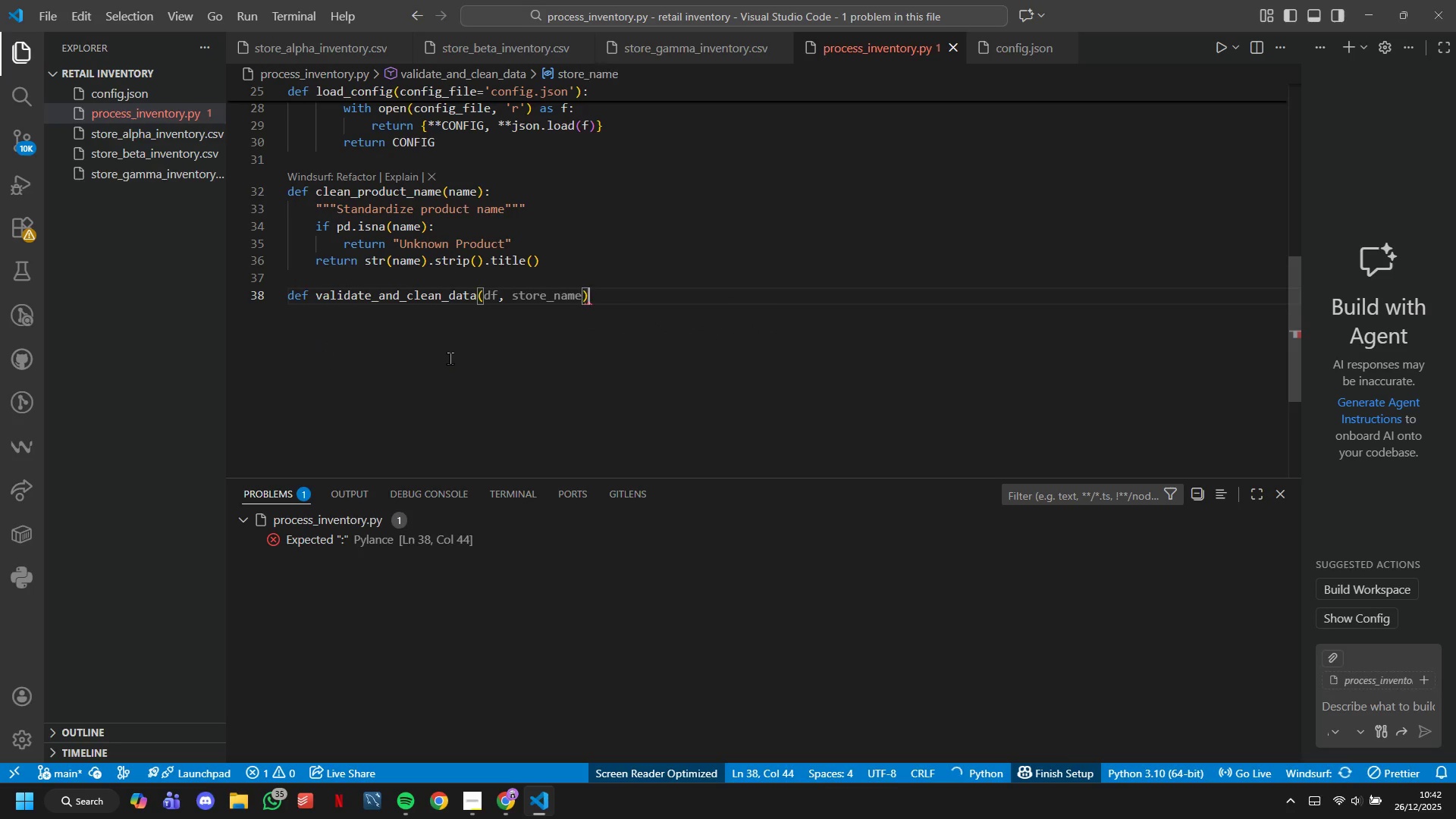 
 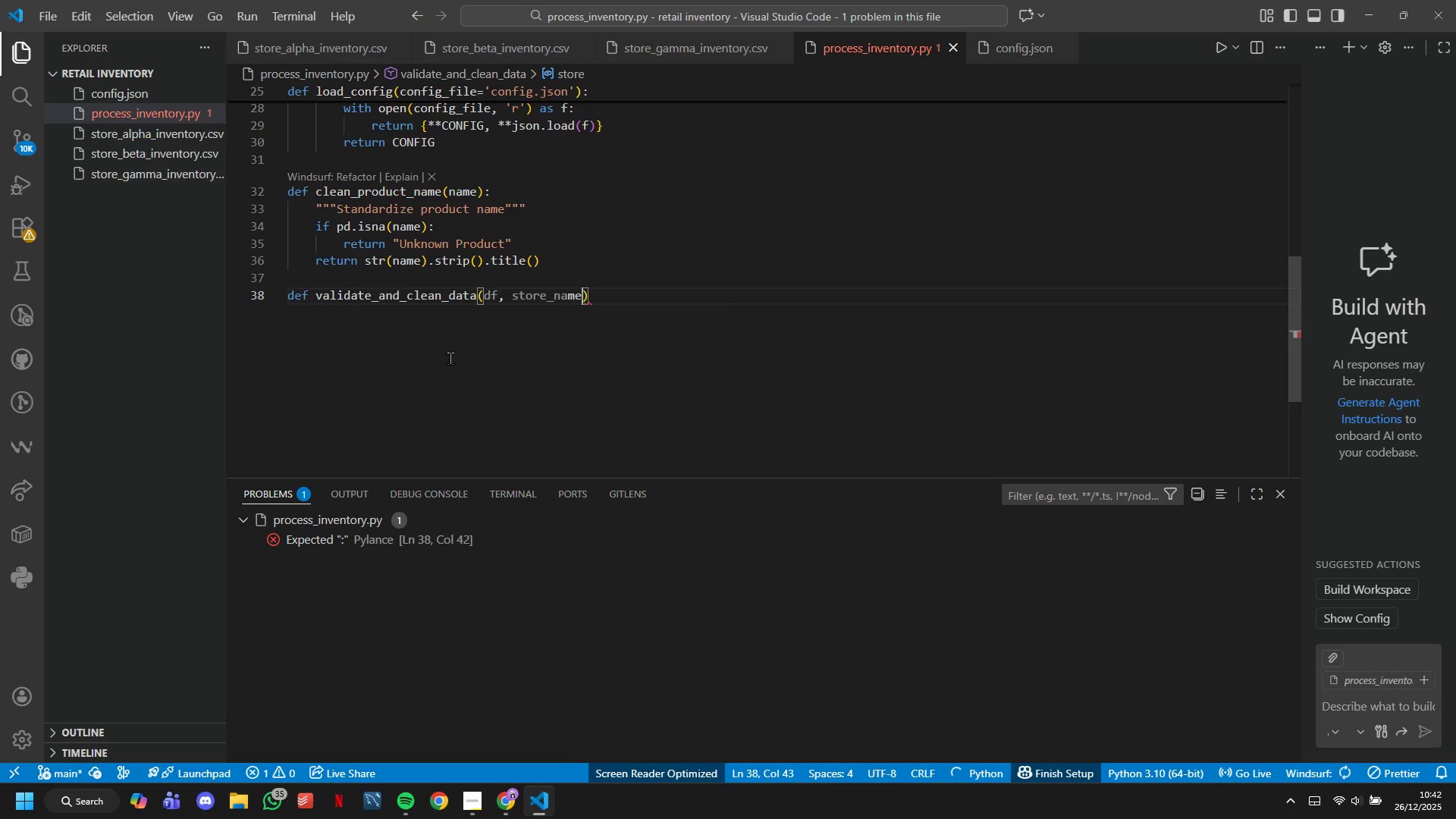 
key(ArrowRight)
 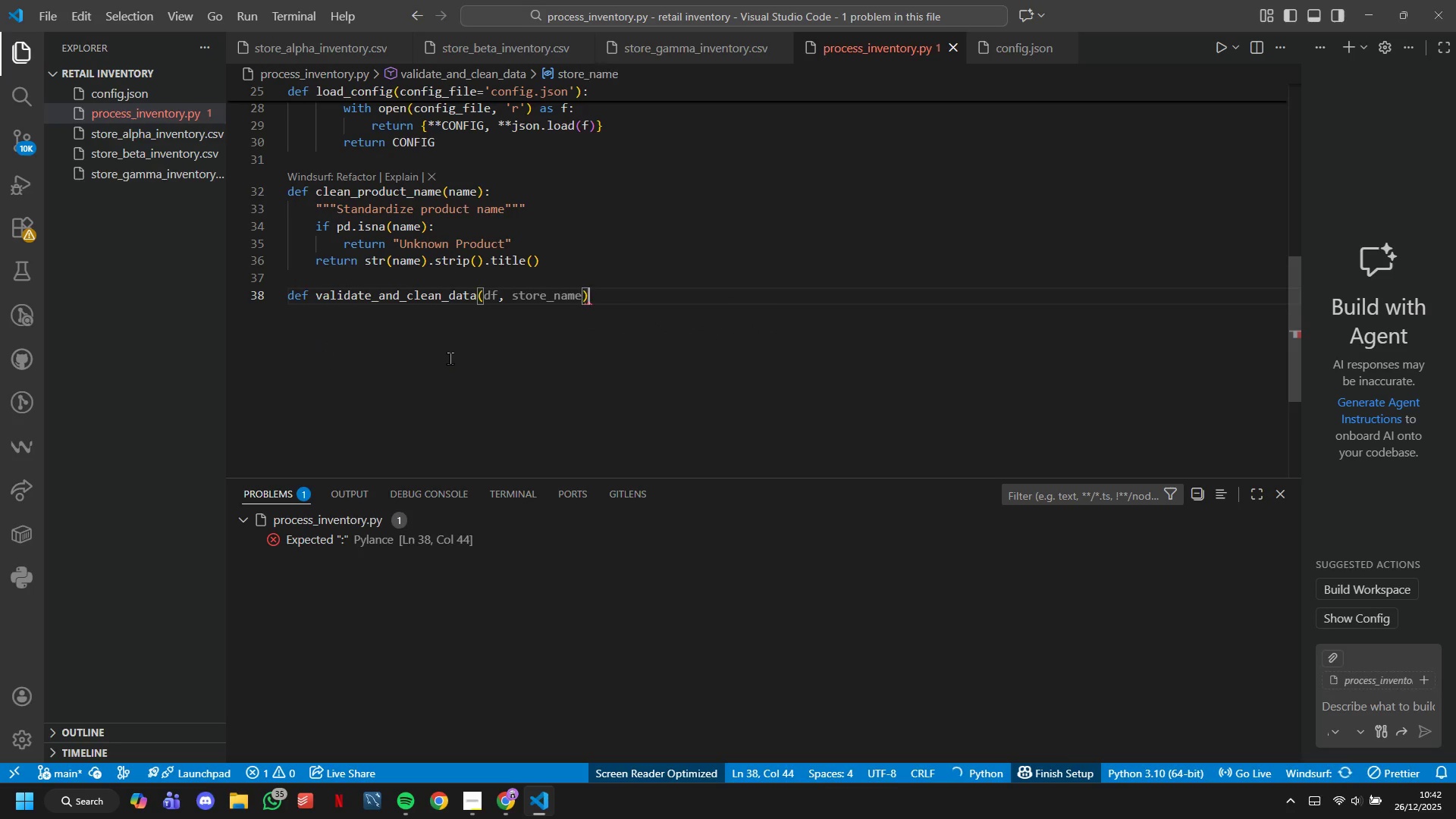 
key(Shift+Semicolon)
 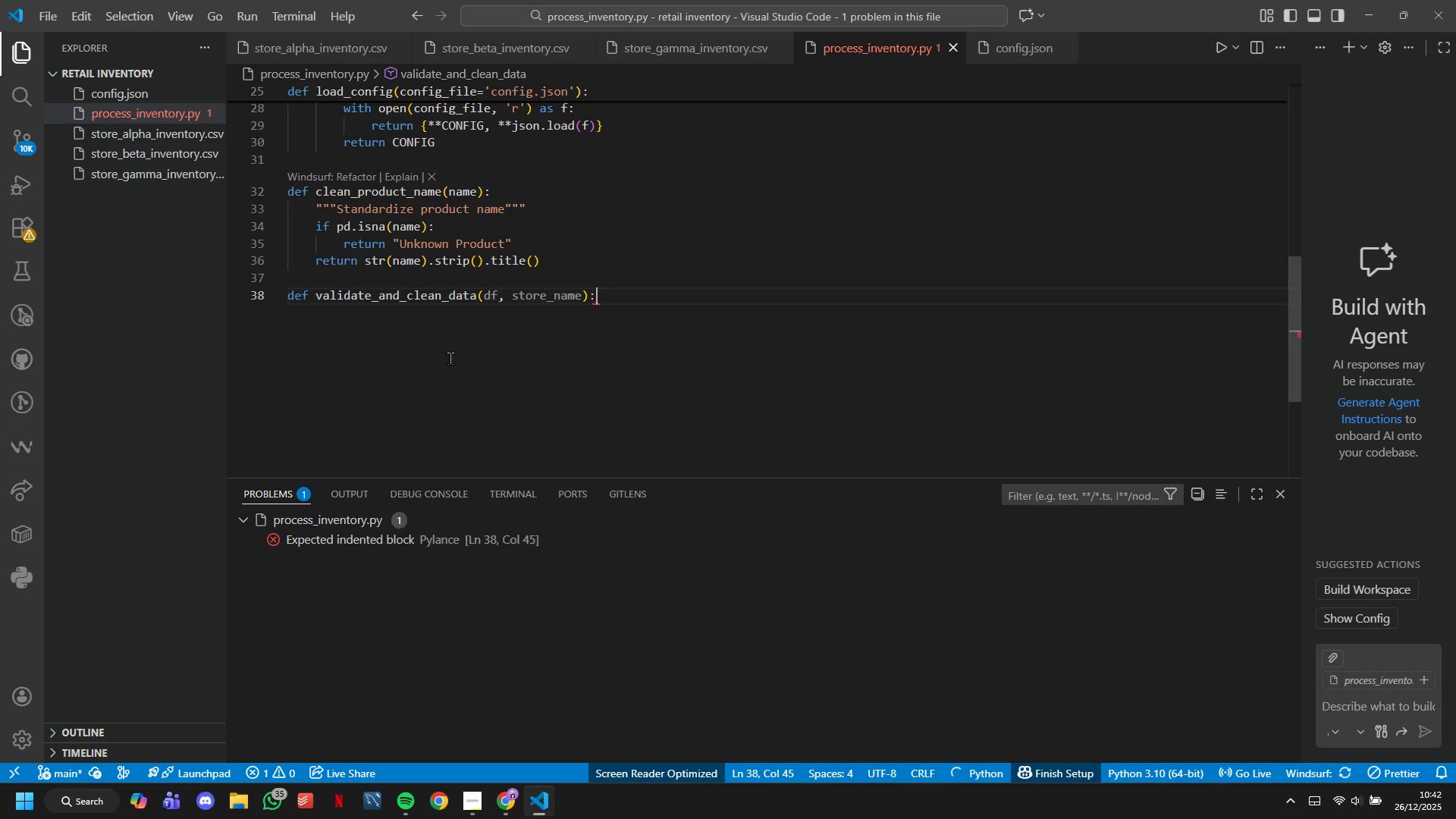 
key(Shift+Enter)
 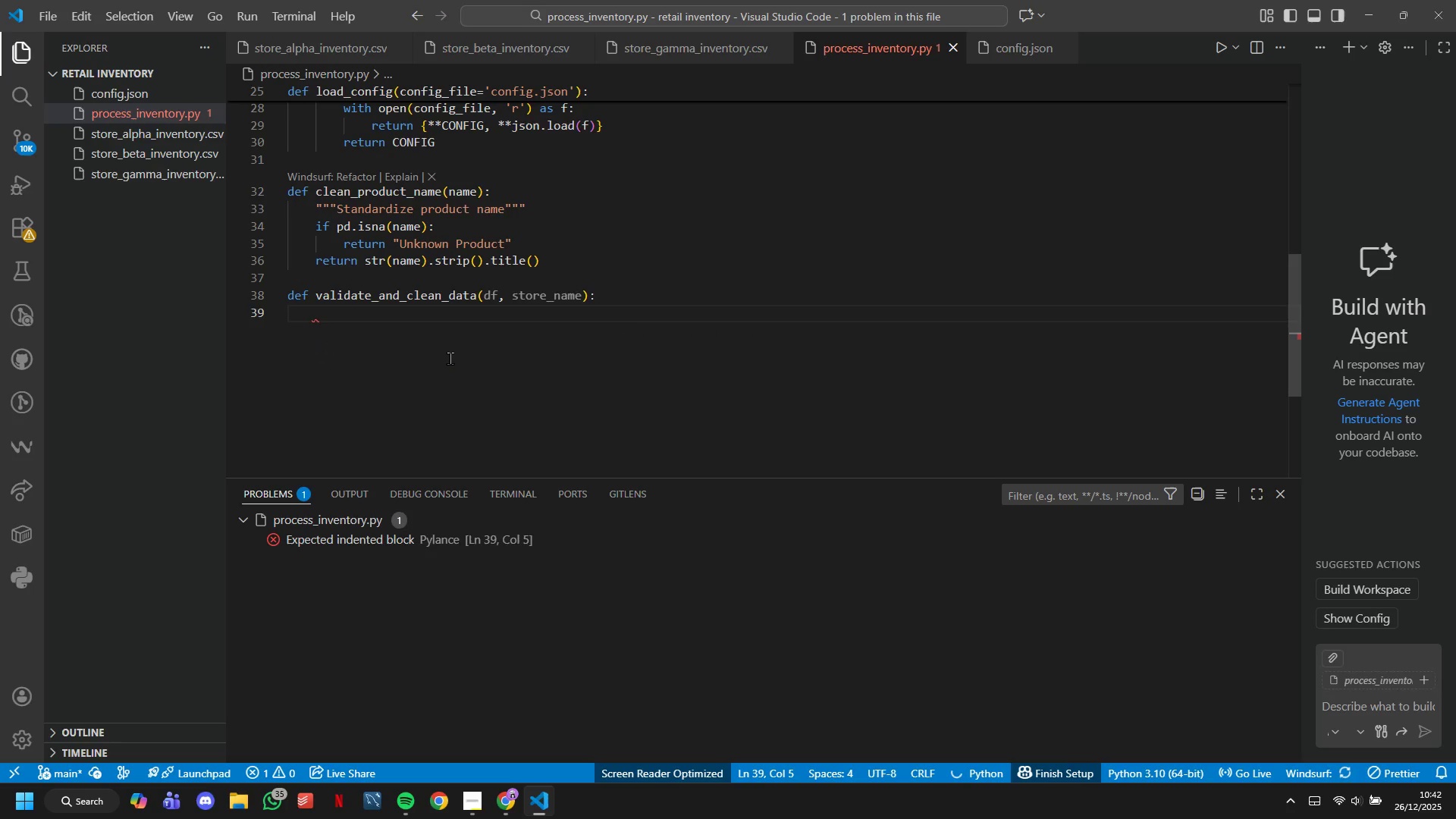 
type("""Validate and clean inventory data)
 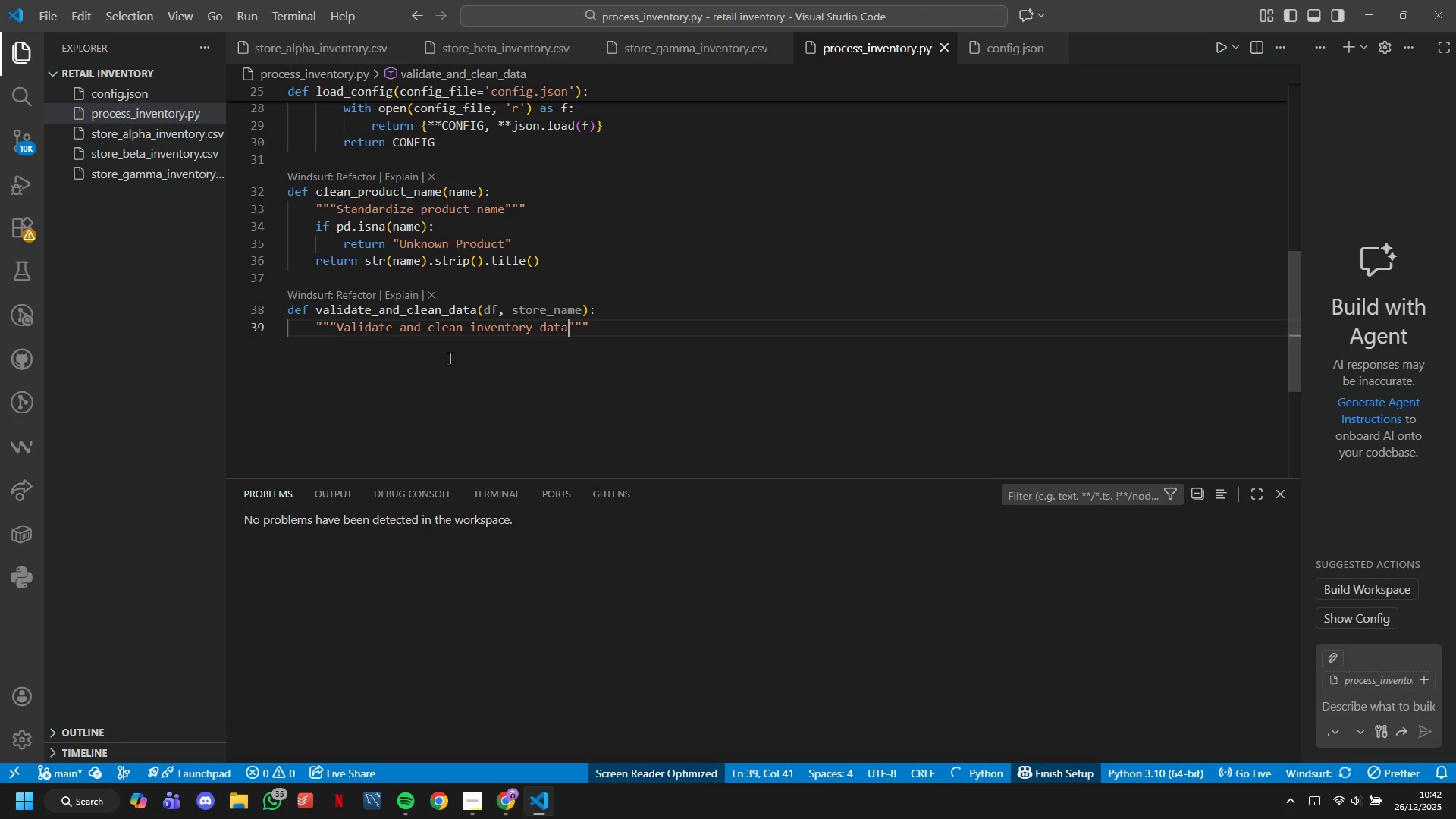 
key(ArrowRight)
 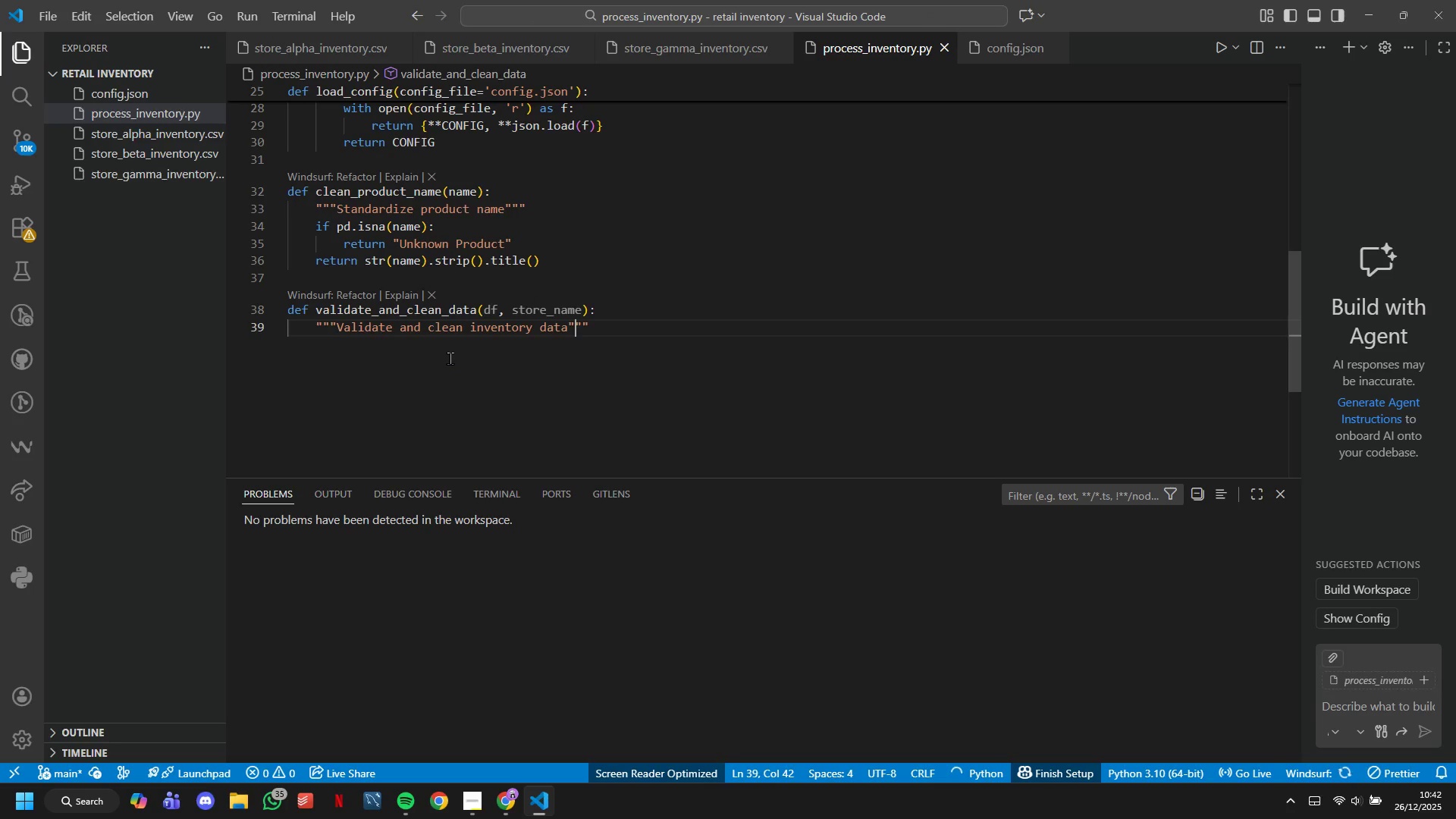 
key(ArrowRight)
 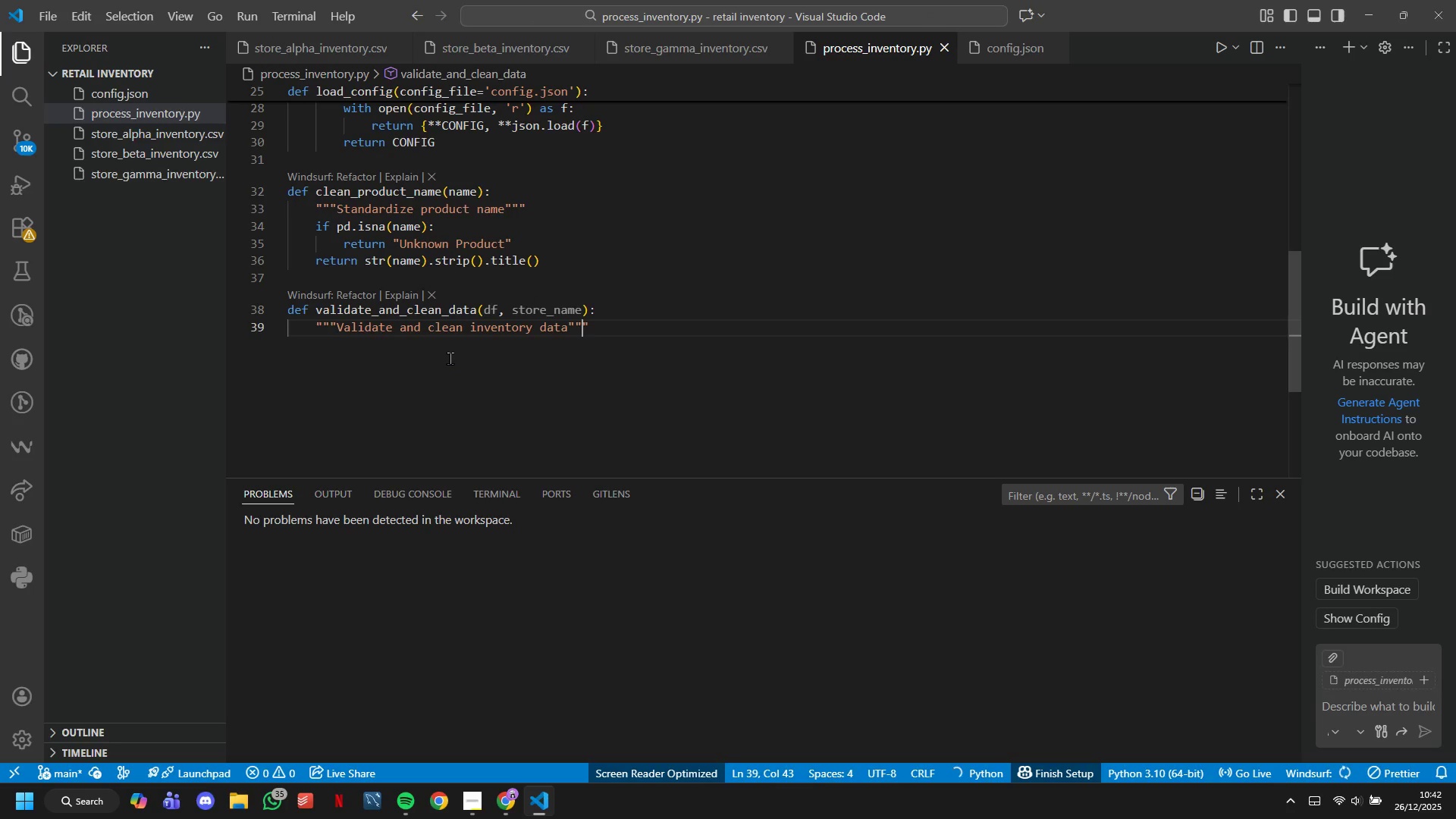 
key(ArrowRight)
 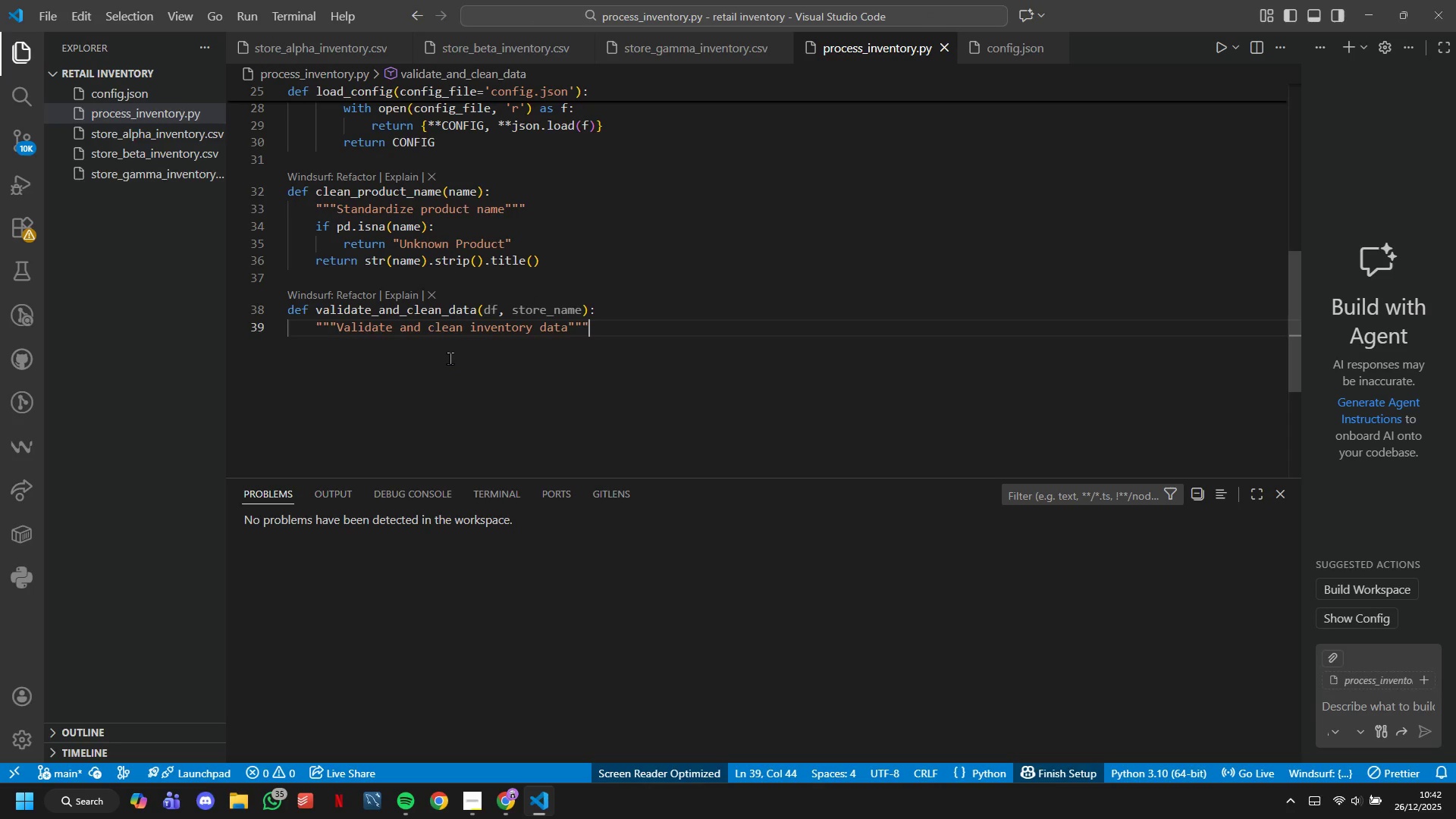 
key(Enter)
 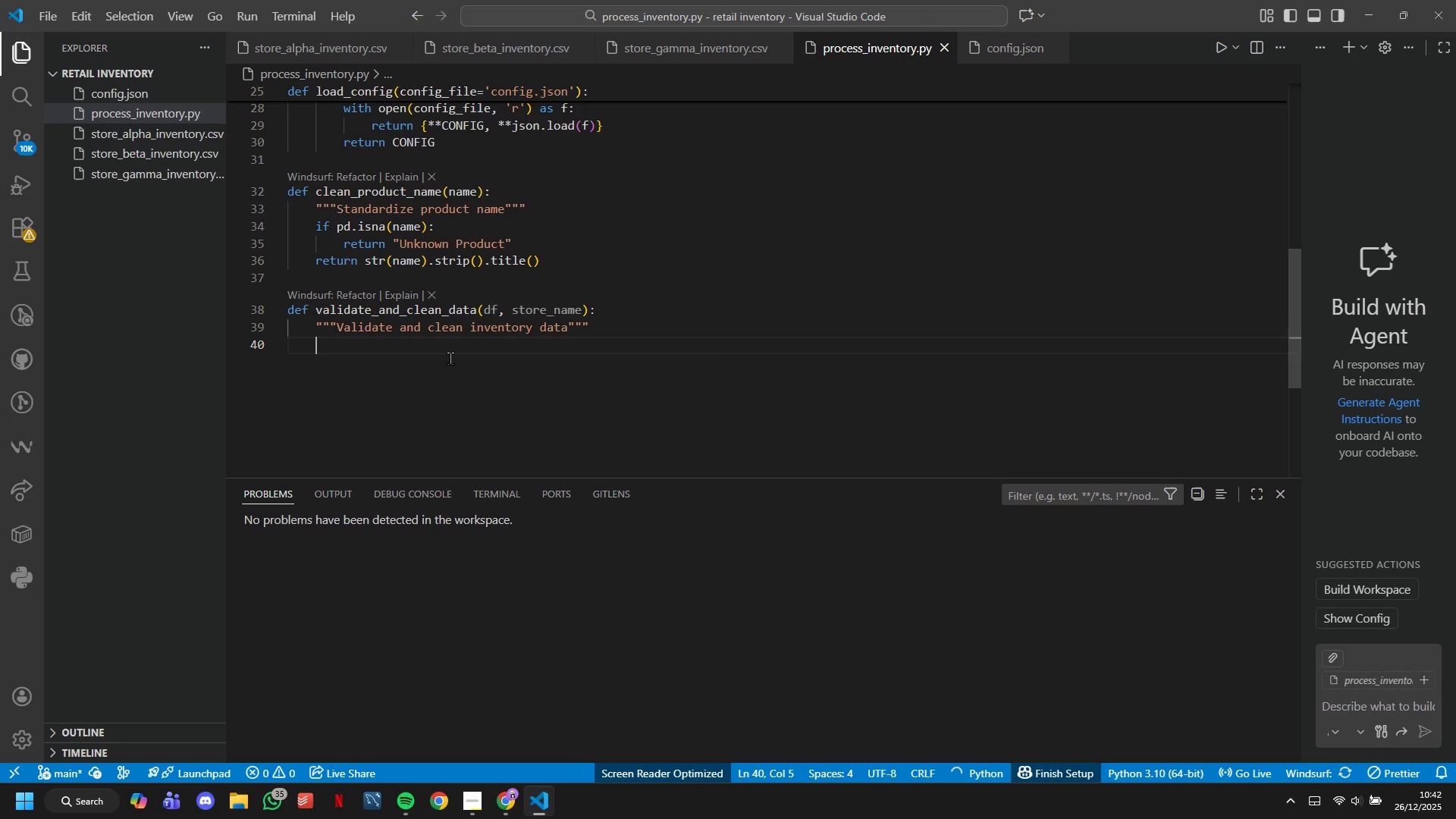 
type(print(f")
 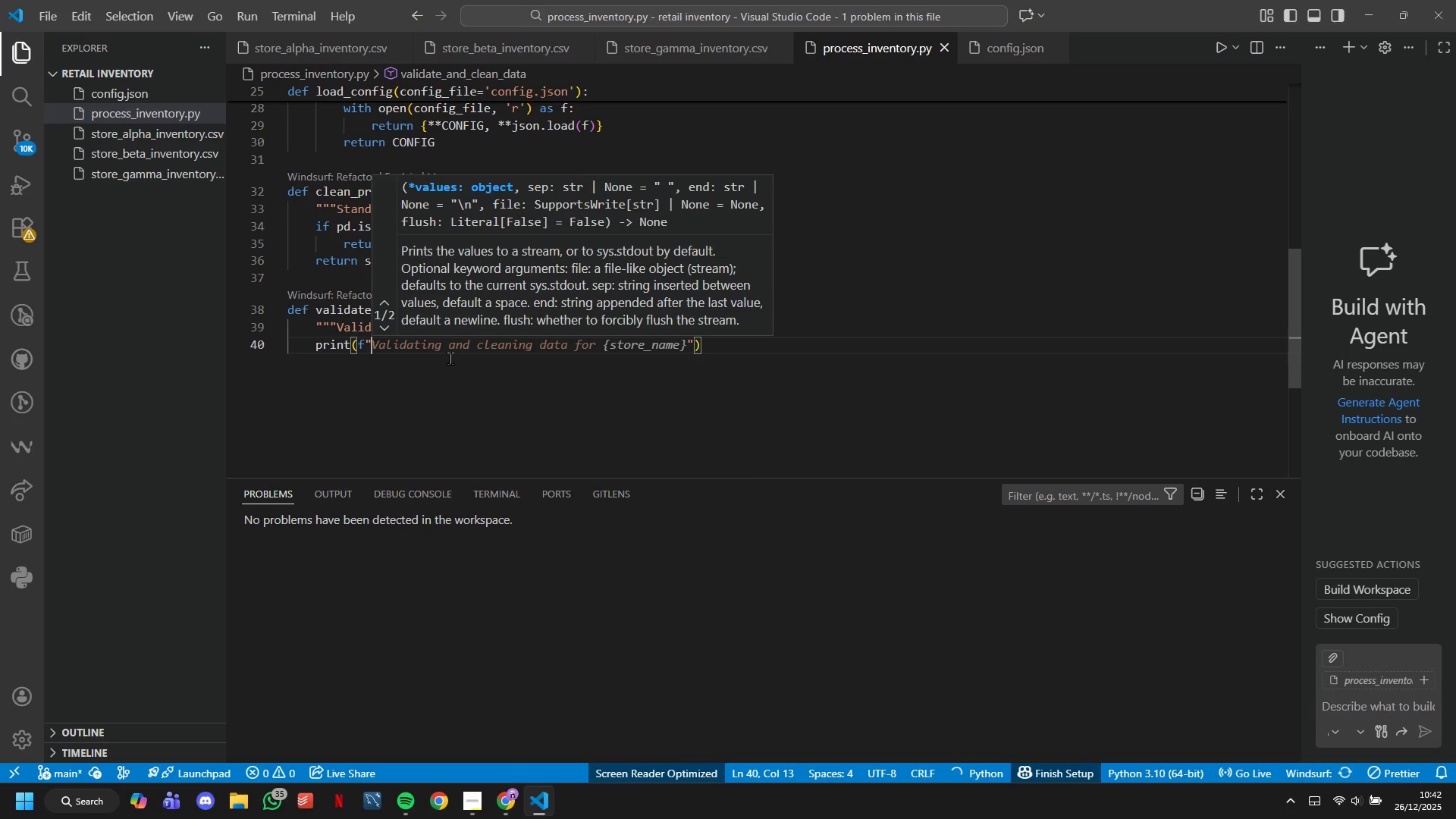 
wait(5.3)
 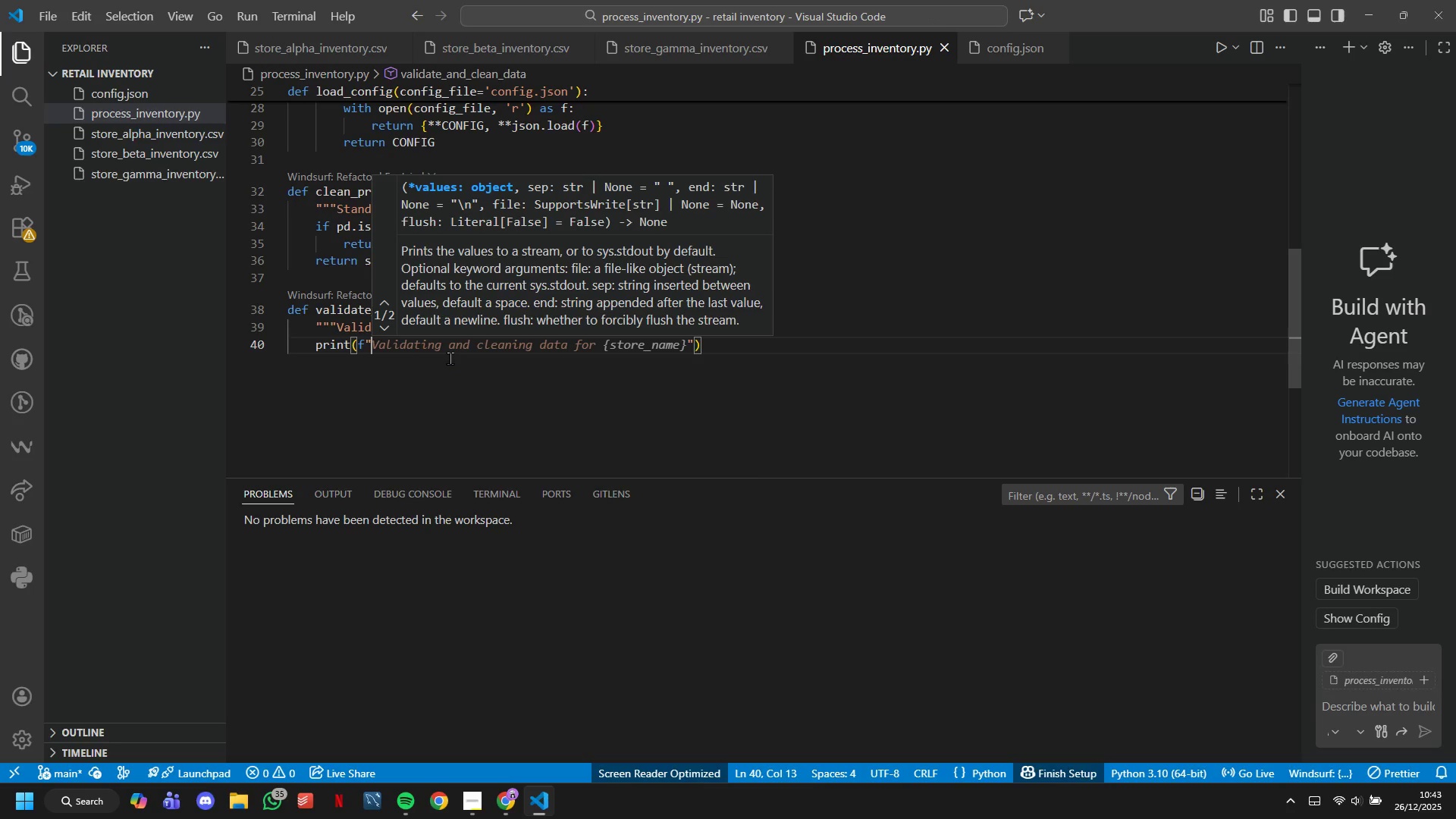 
key(Tab)
 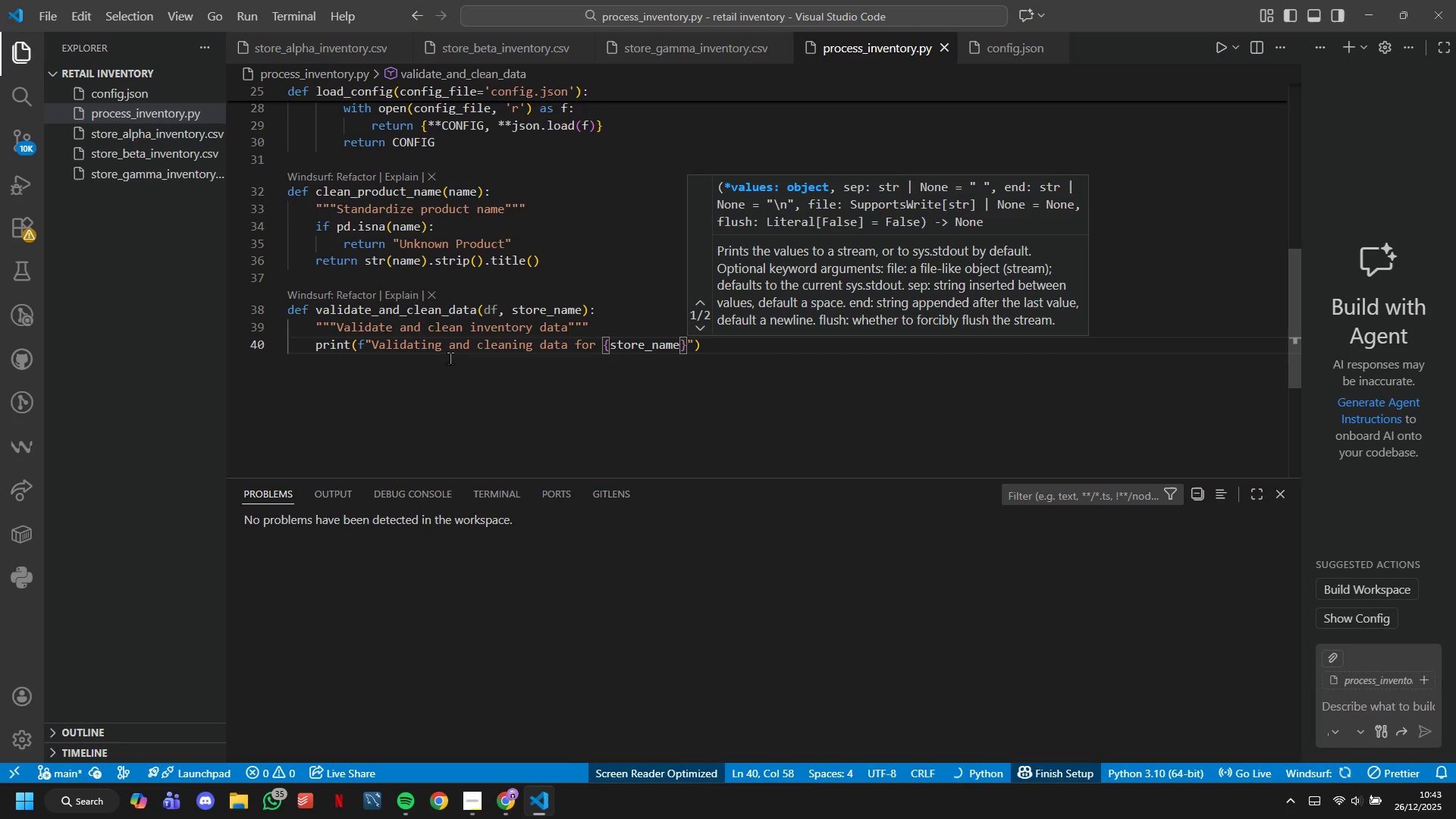 
key(ArrowRight)
 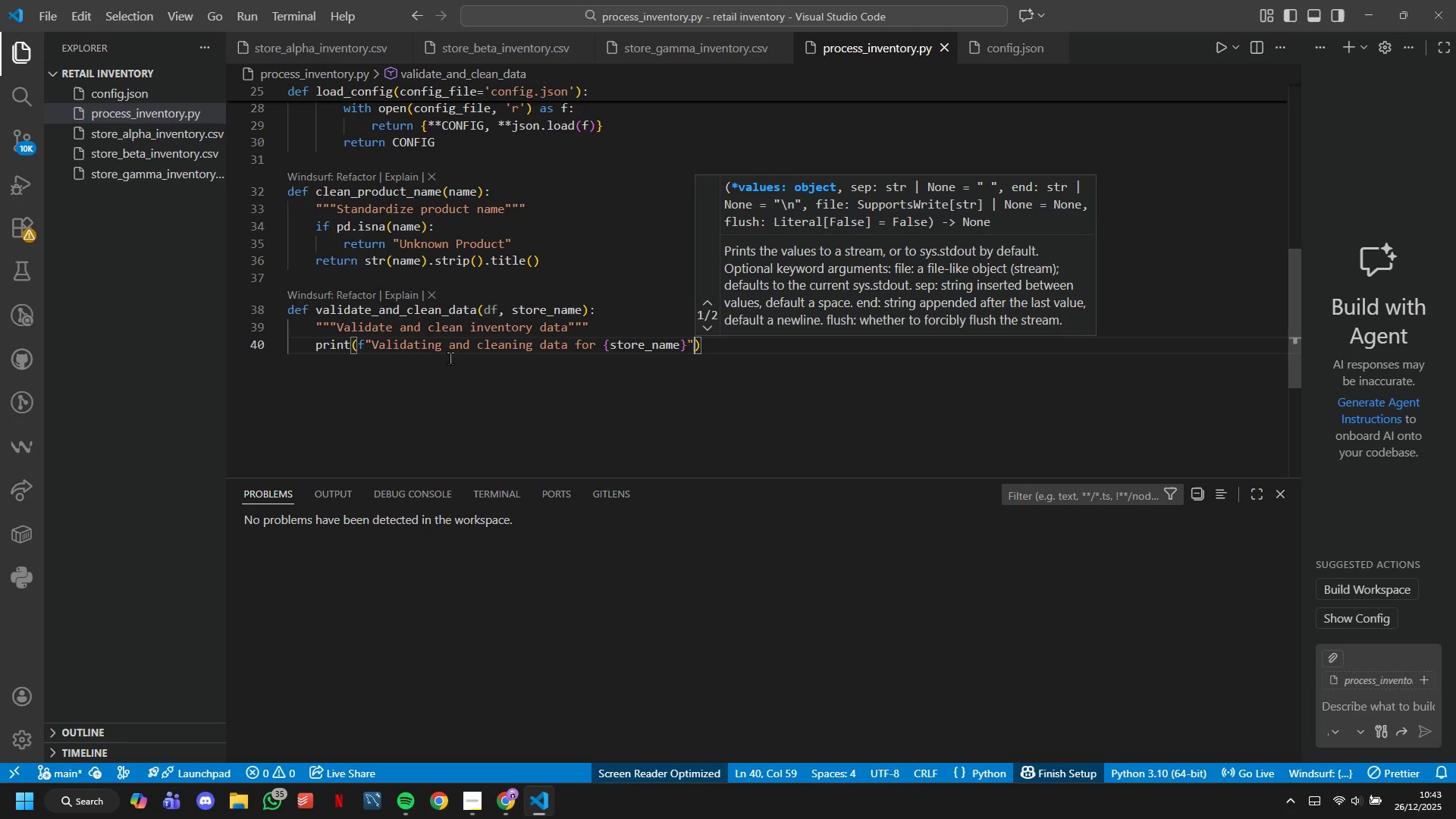 
key(ArrowLeft)
 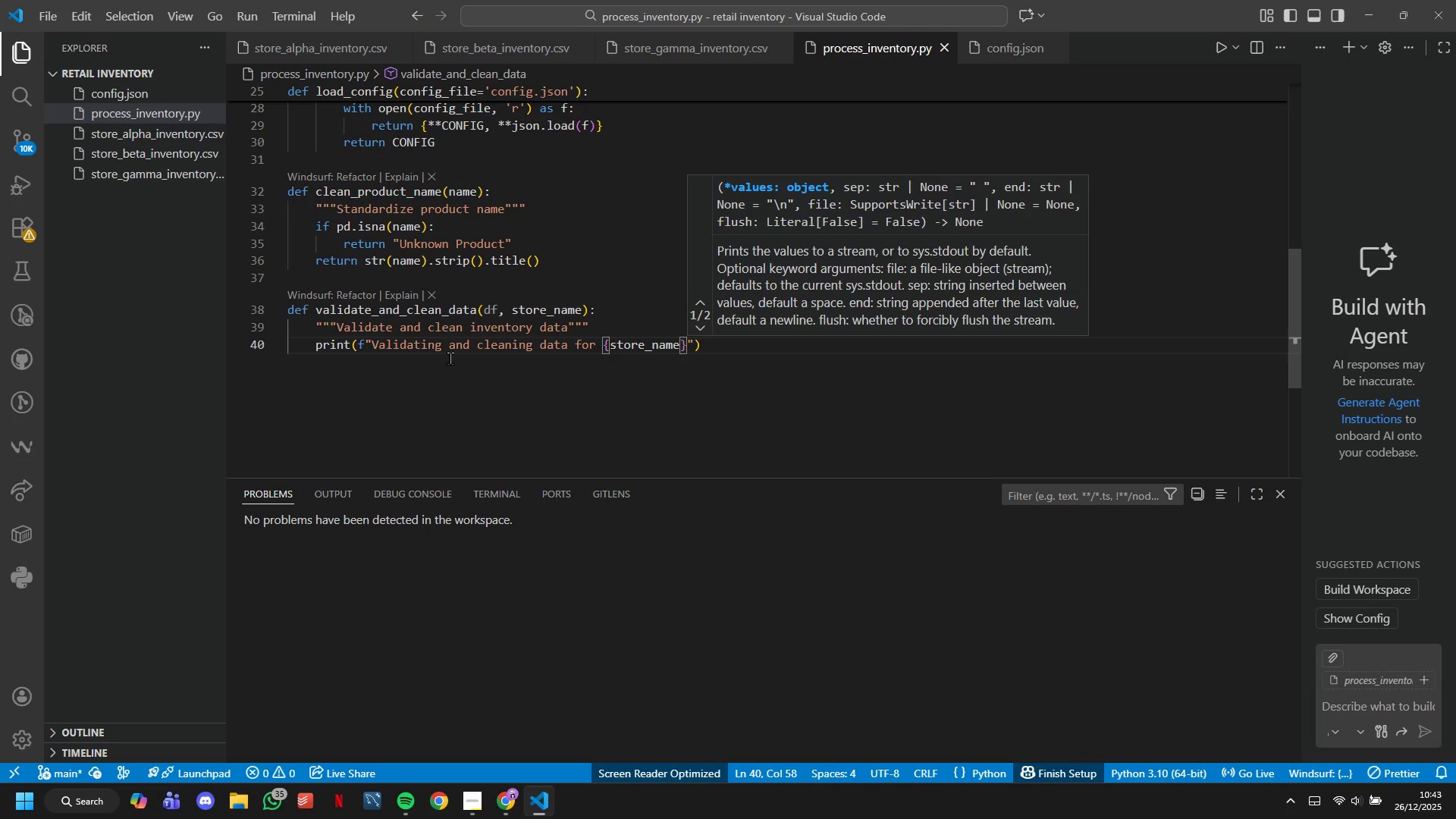 
key(Period)
 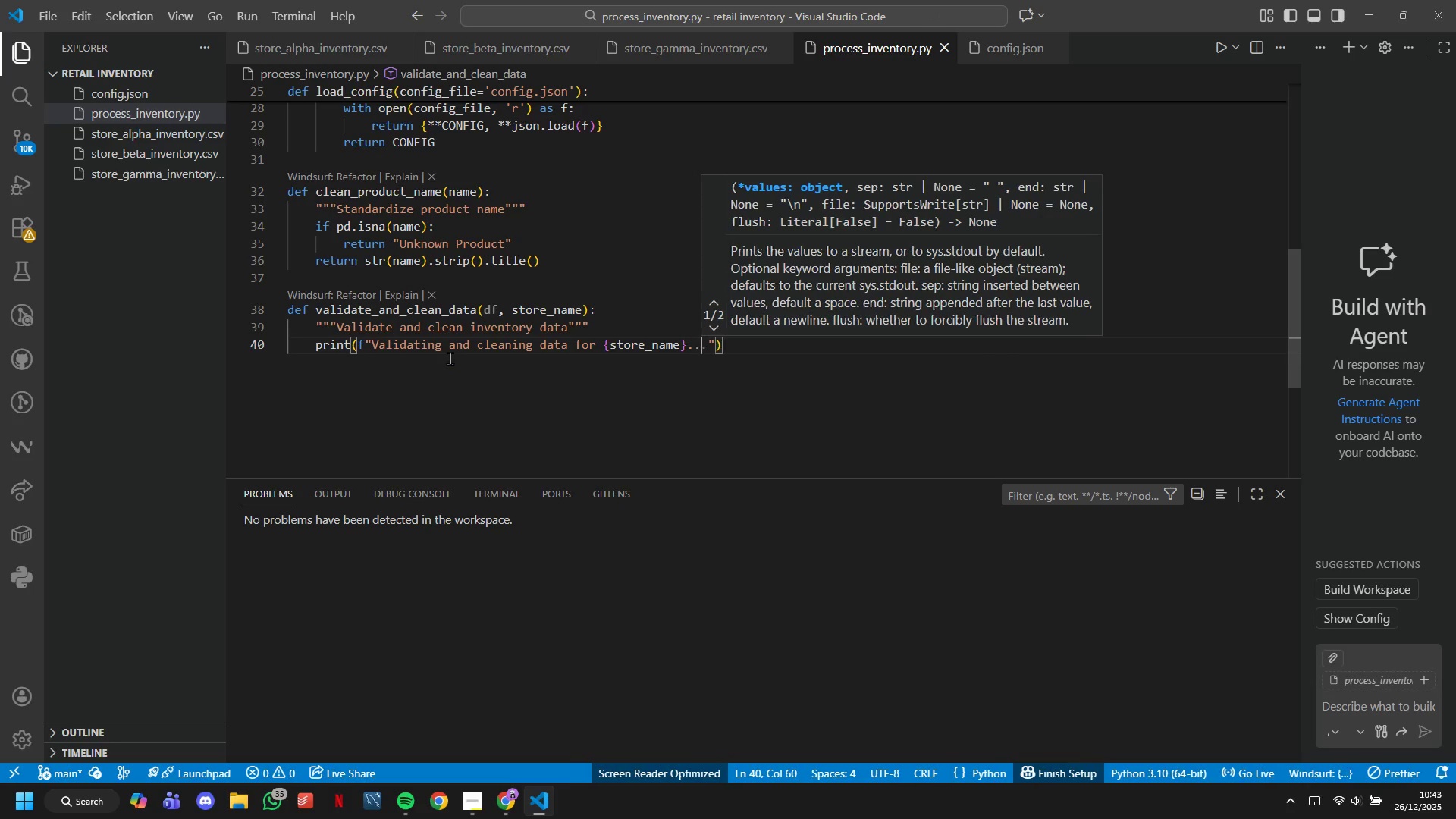 
key(Period)
 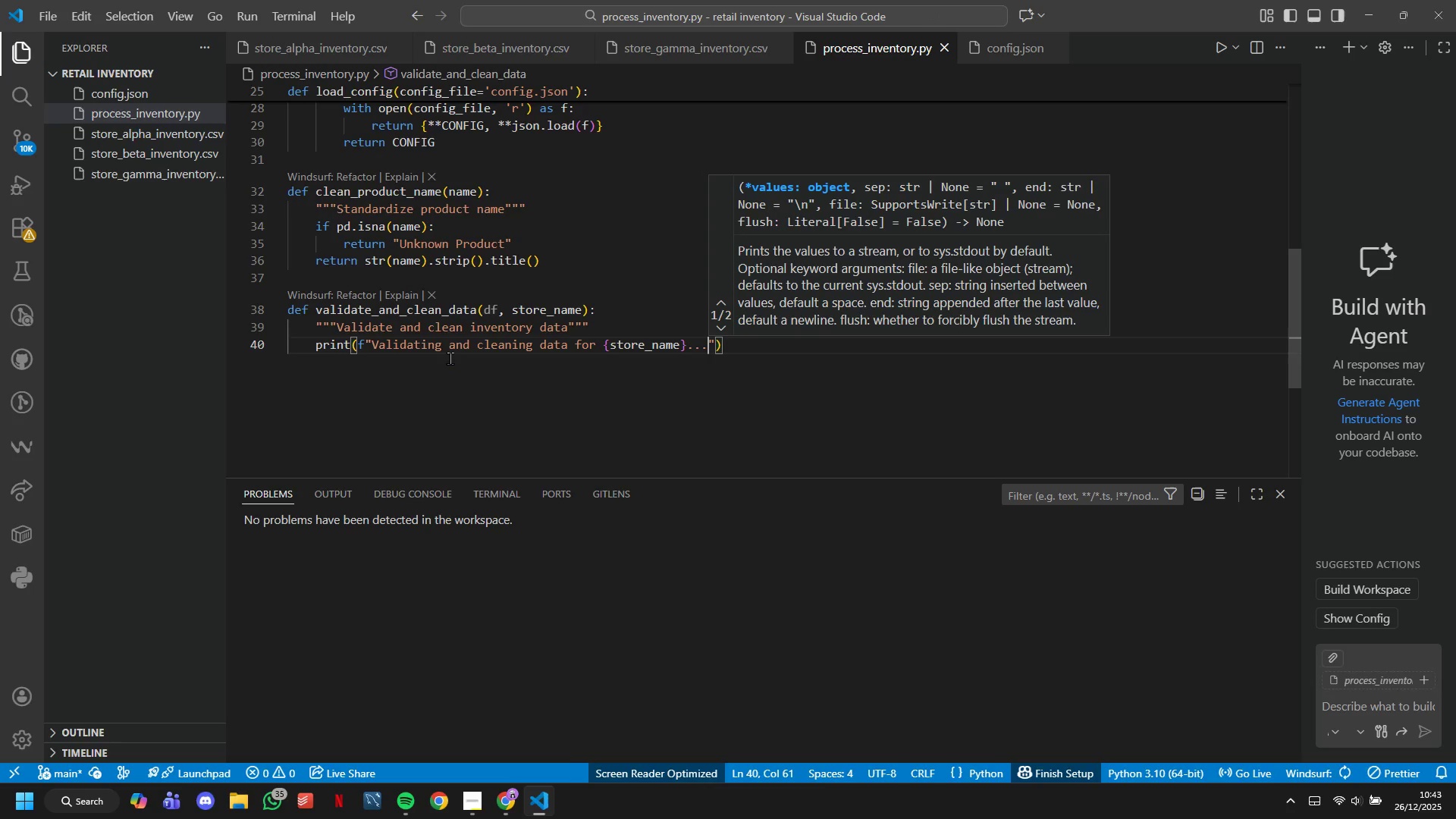 
key(Period)
 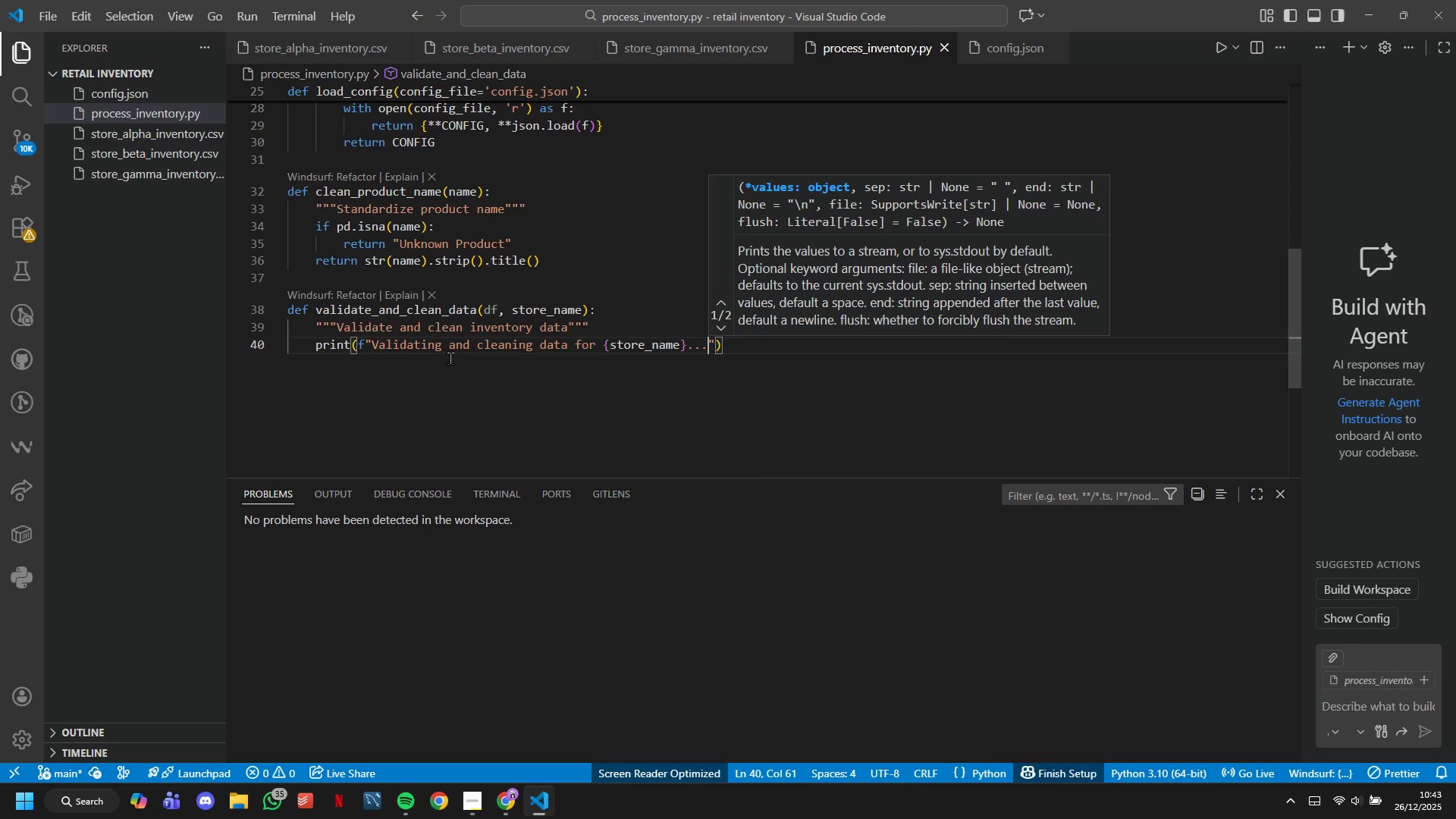 
key(ArrowRight)
 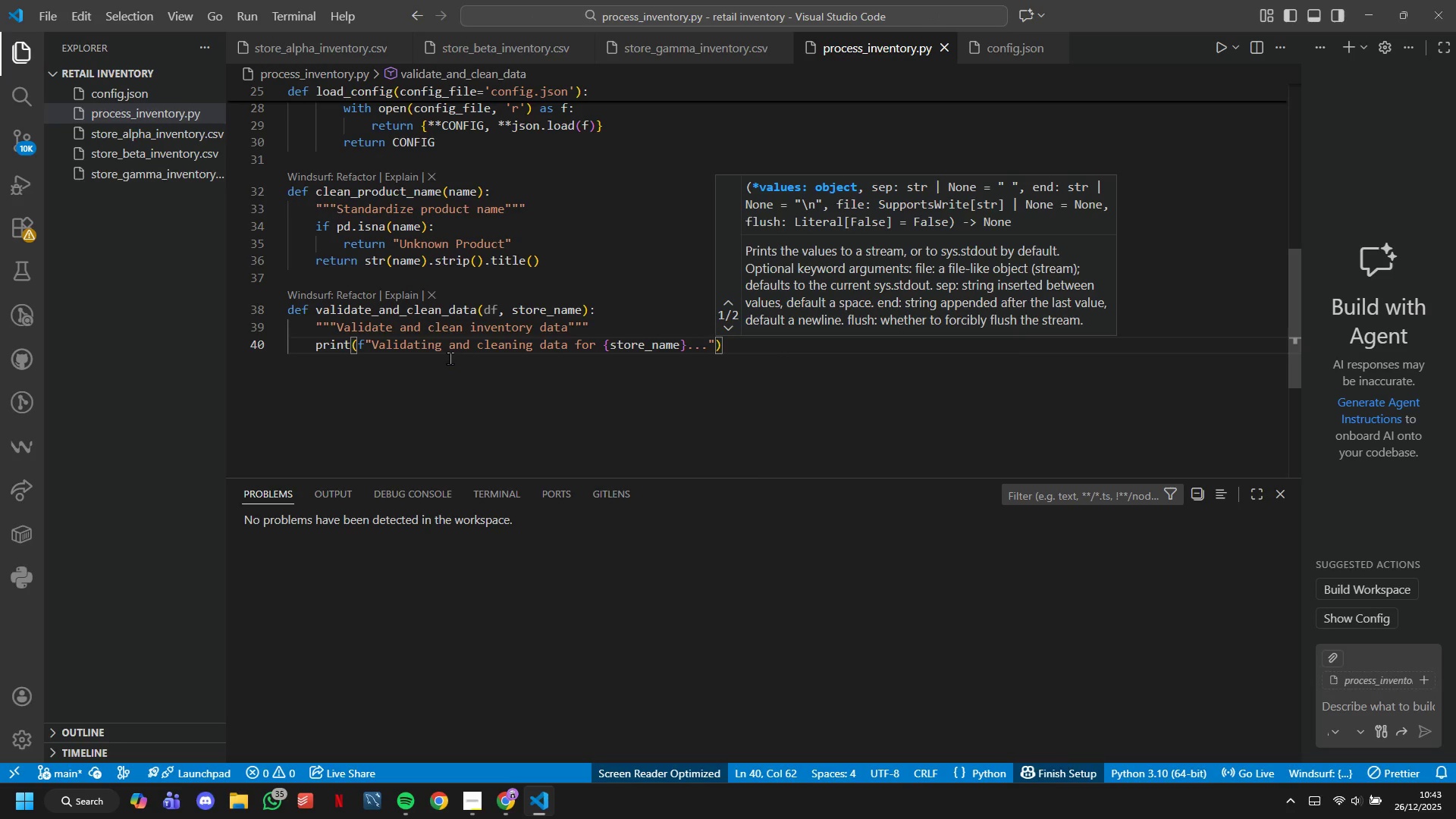 
key(ArrowRight)
 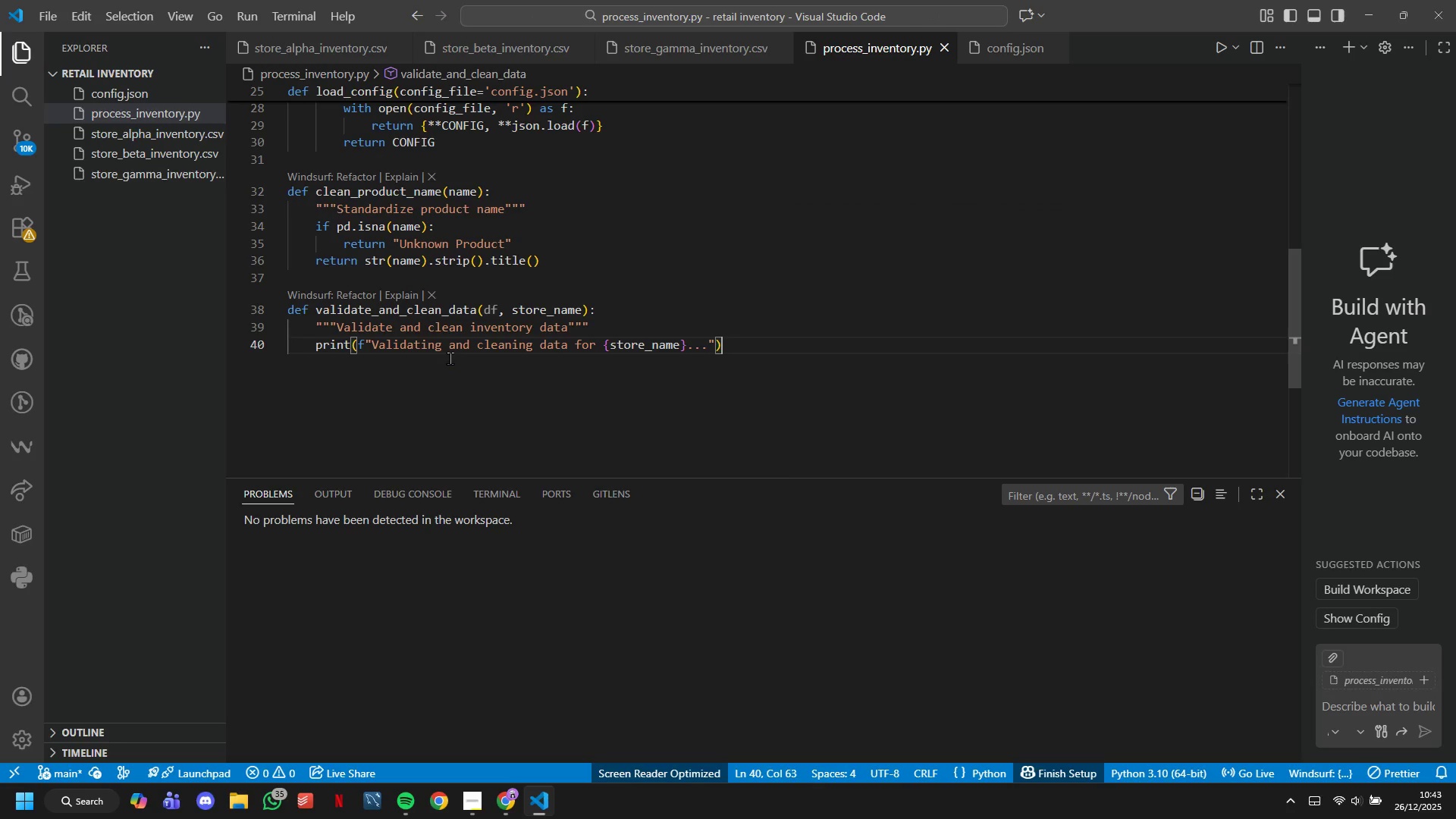 
key(Enter)
 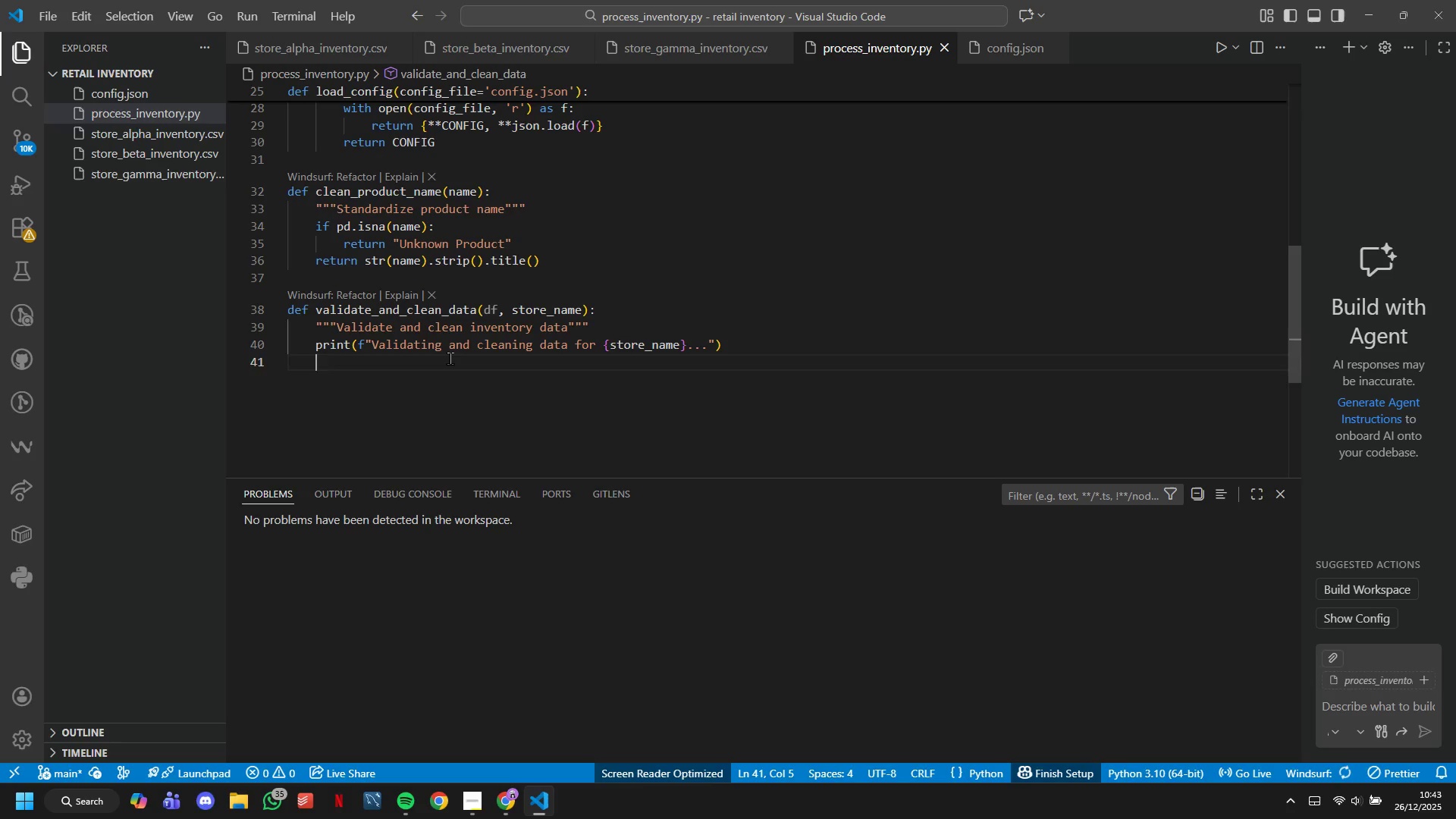 
key(Enter)
 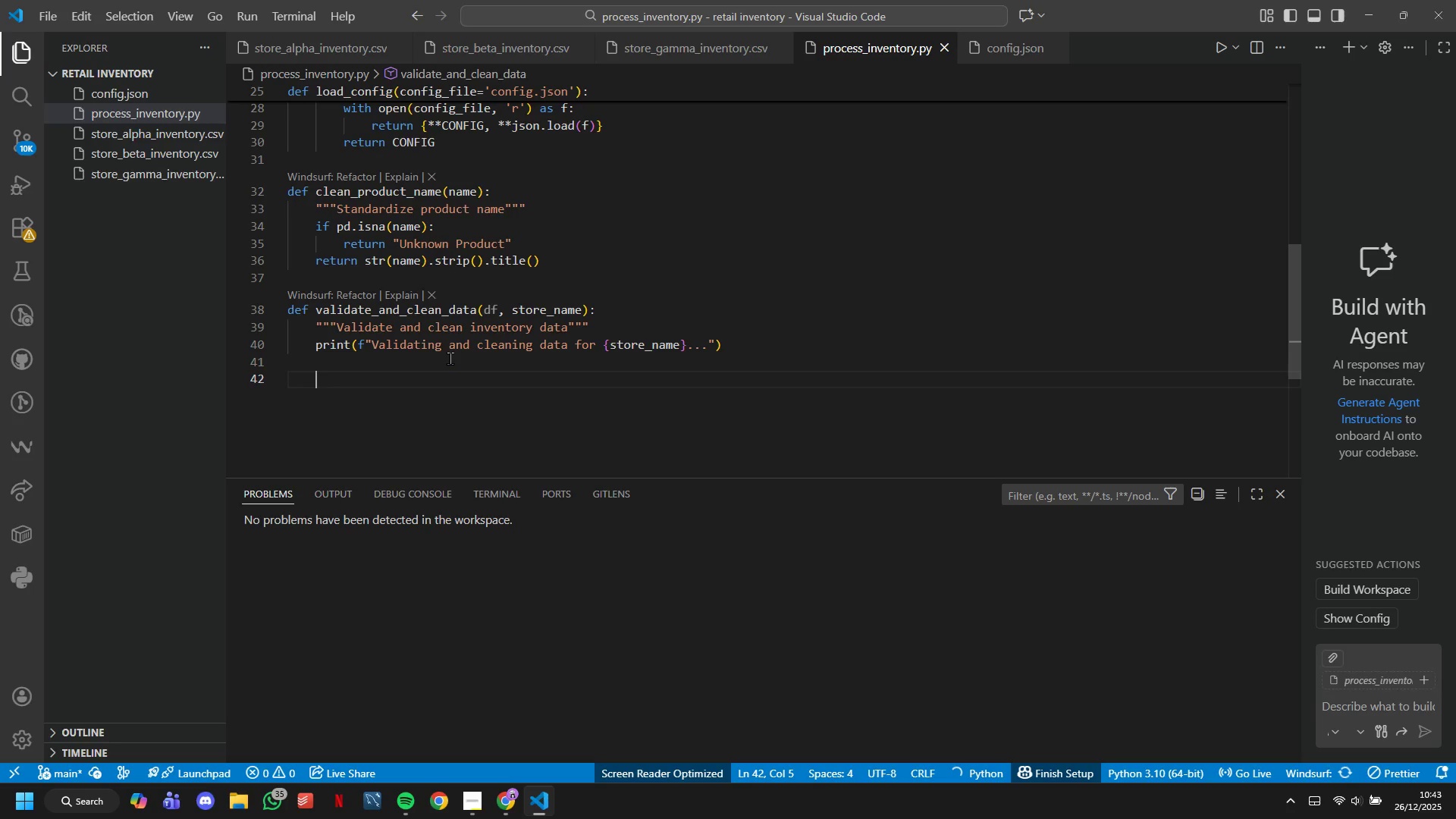 
type(# Remove duplicates)
 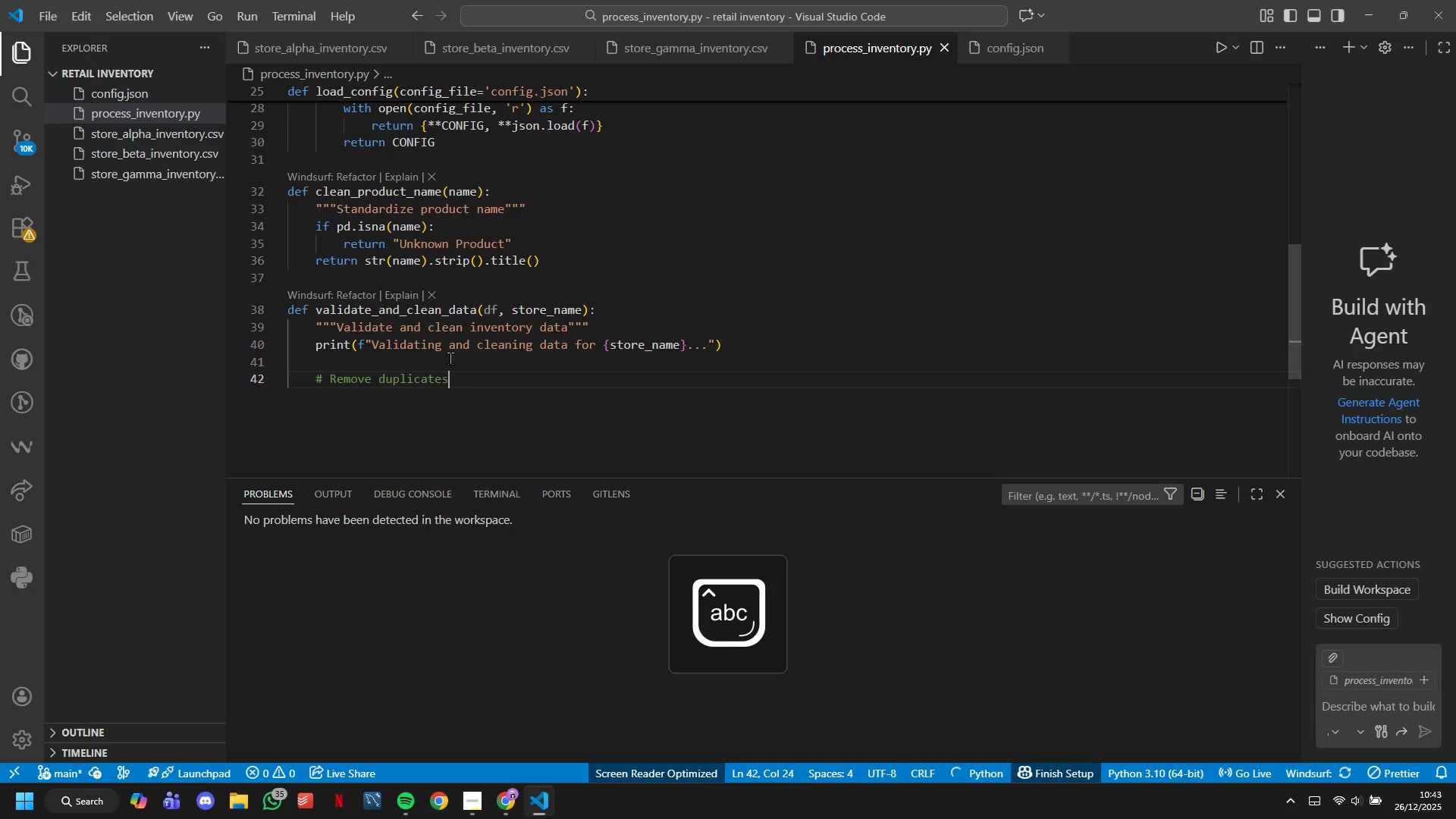 
key(Enter)
 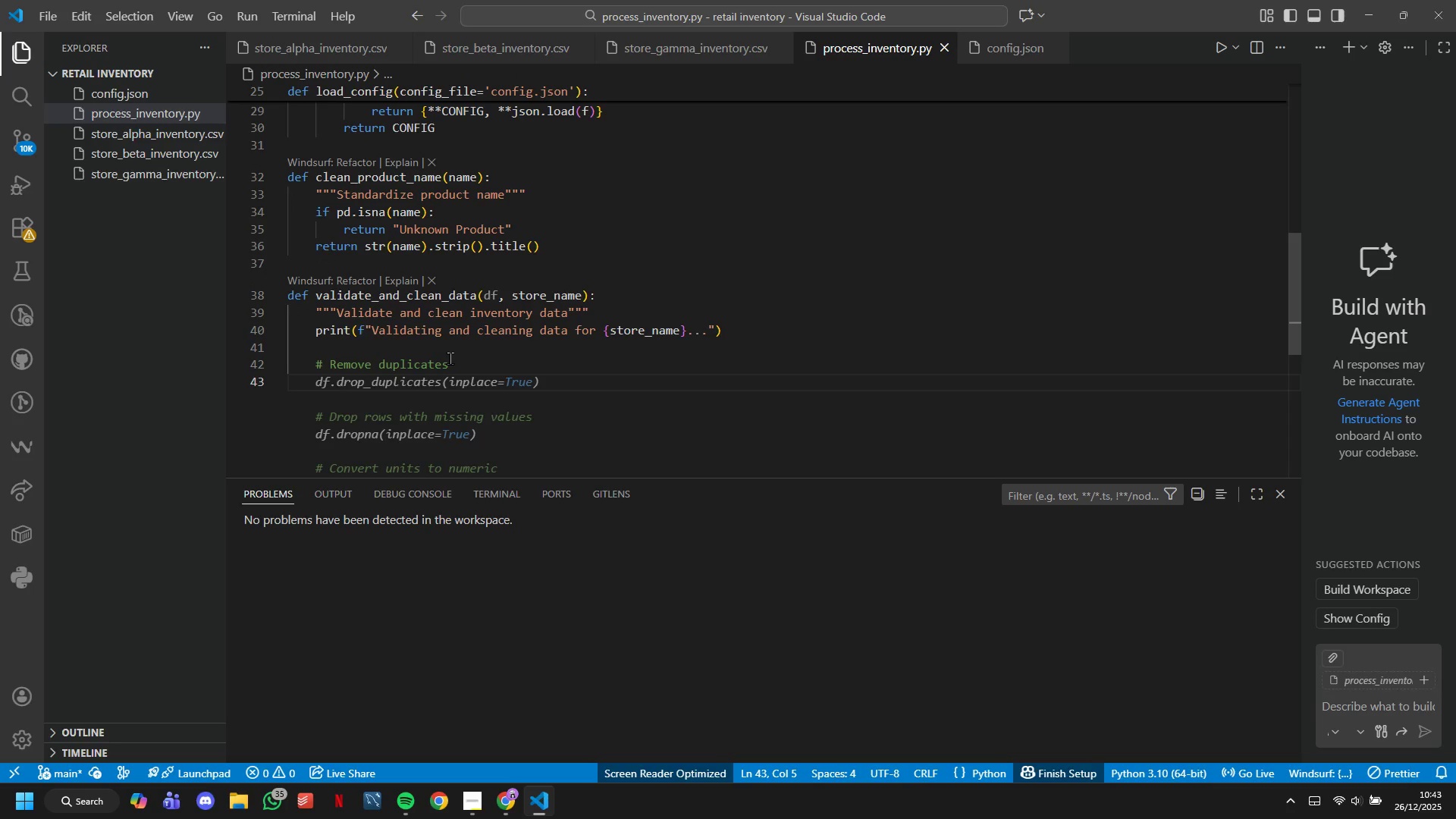 
type(initial-COunt = len(df)
 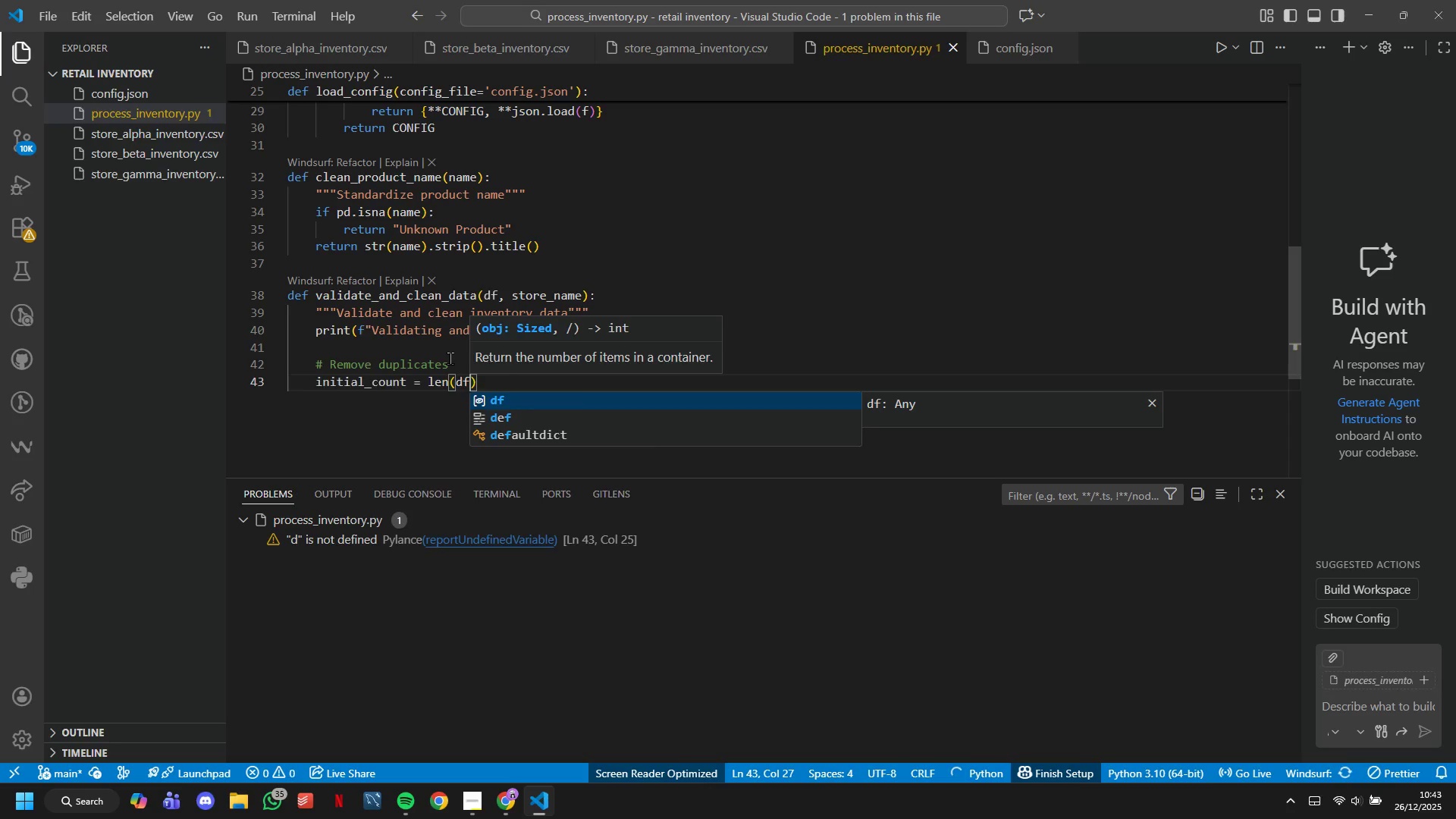 
key(ArrowRight)
 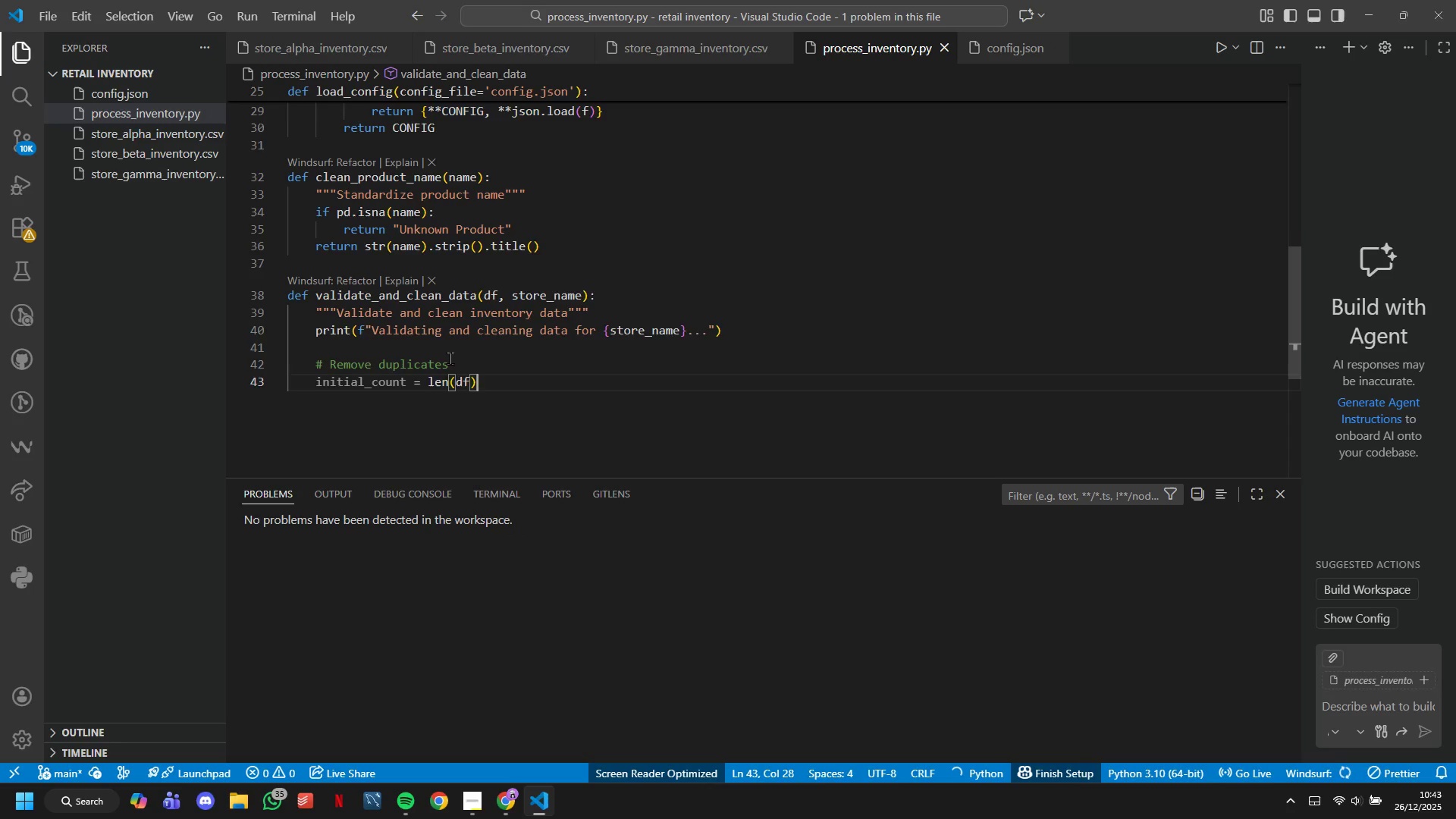 
key(Enter)
 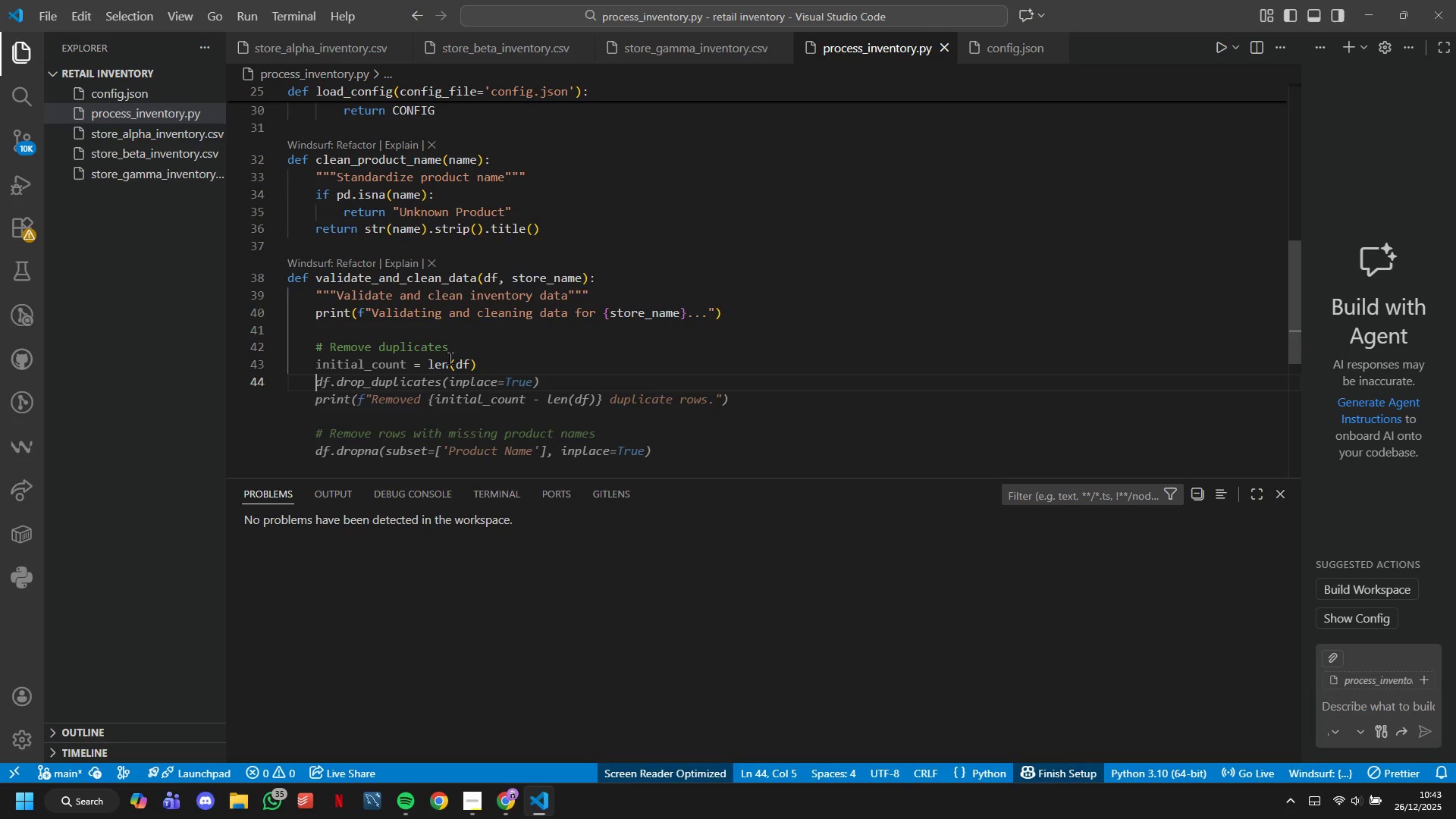 
type(df = df.drop-DUplicae)
key(Backspace)
type(tes9)
 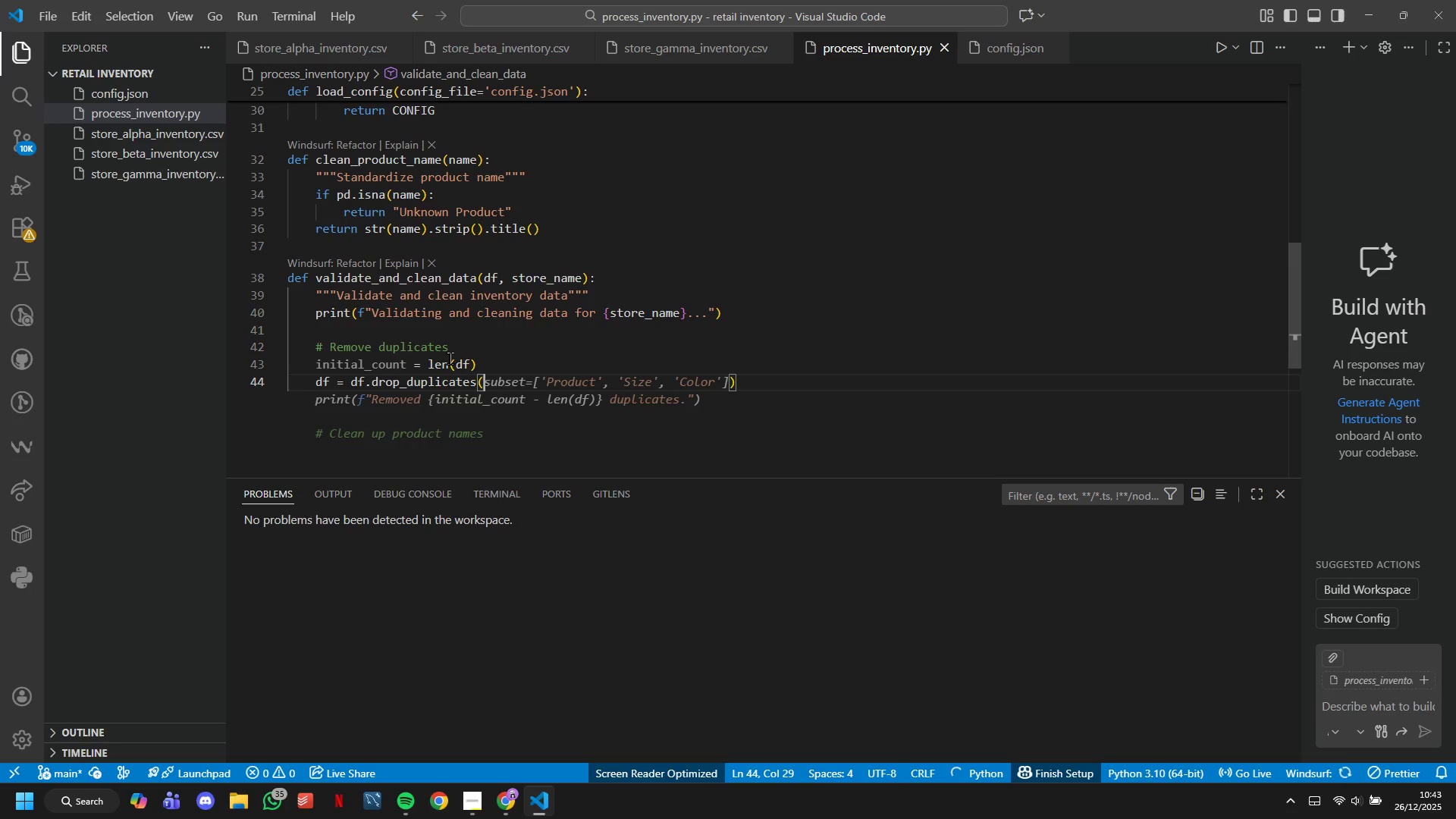 
wait(11.72)
 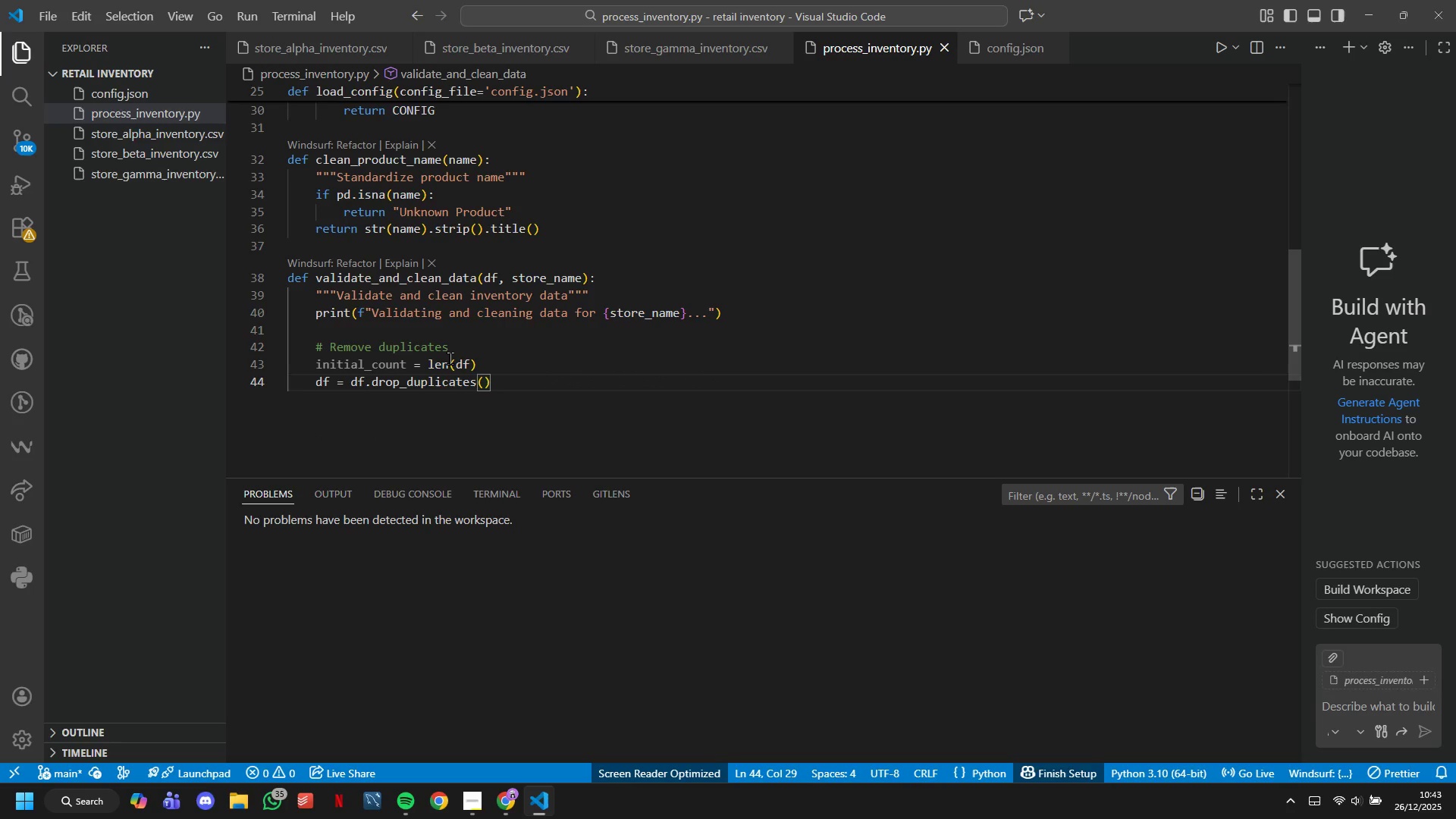 
type(subset=['SKU)
 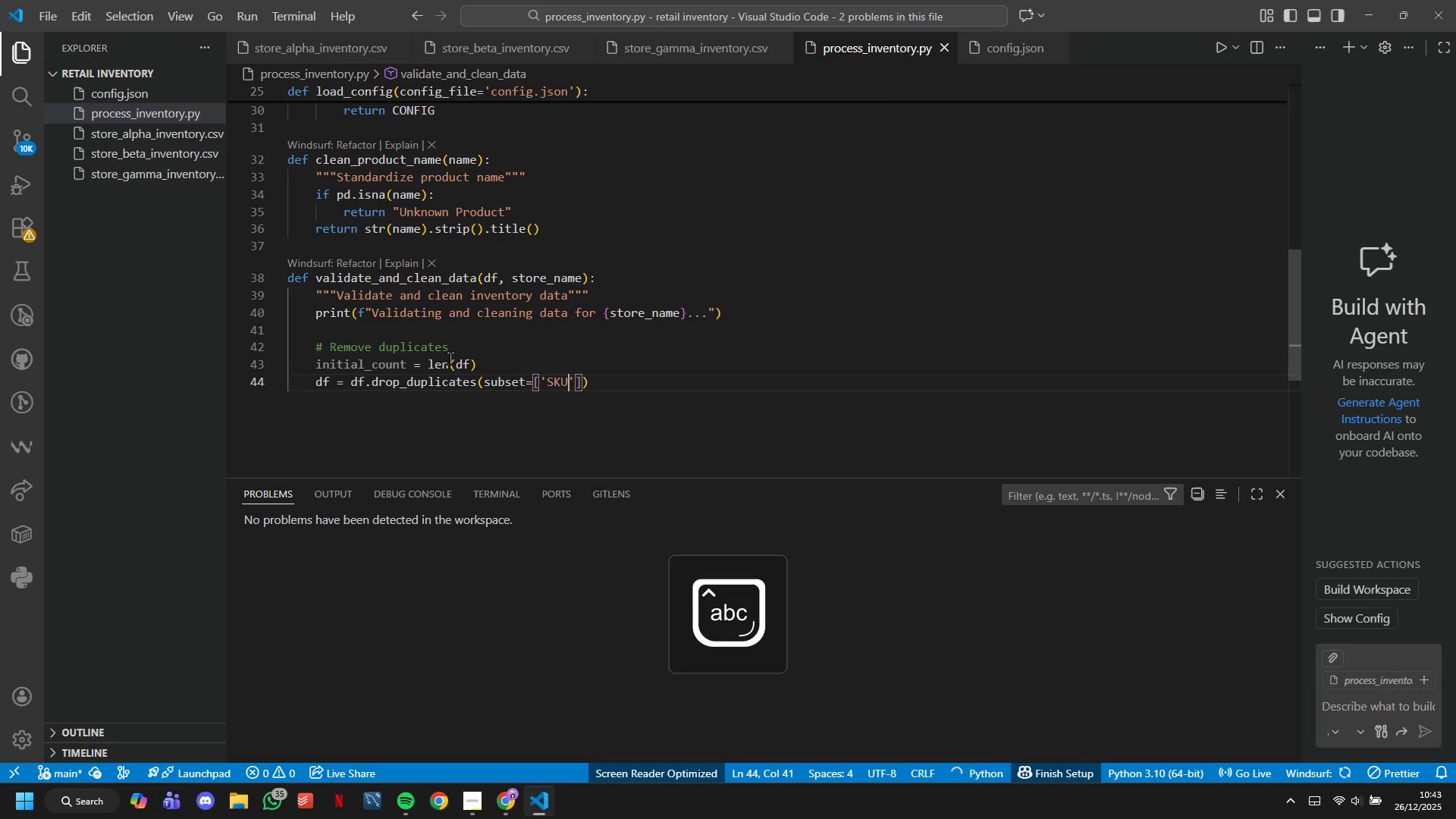 
key(ArrowRight)
 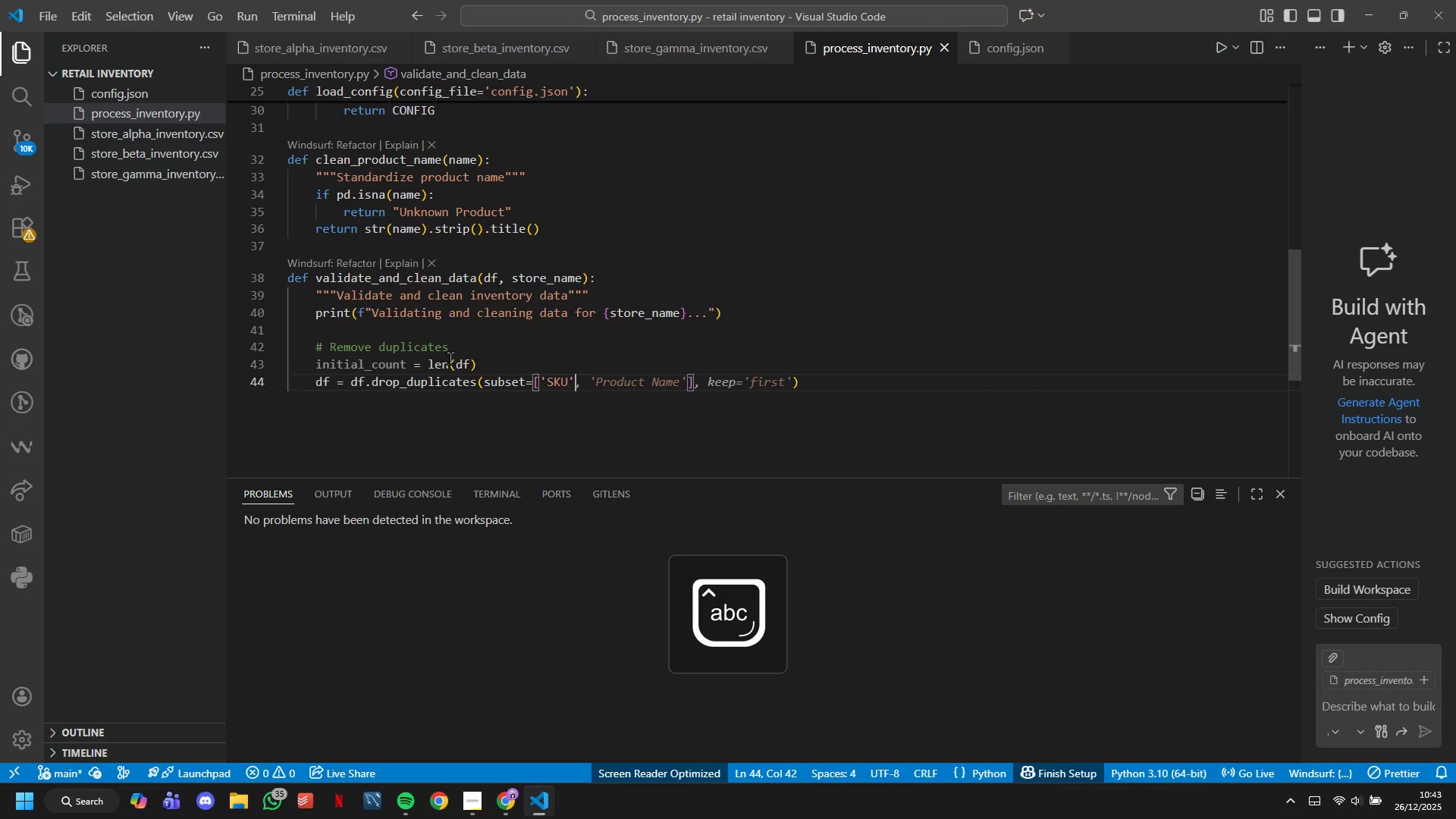 
type(,keep='first)
 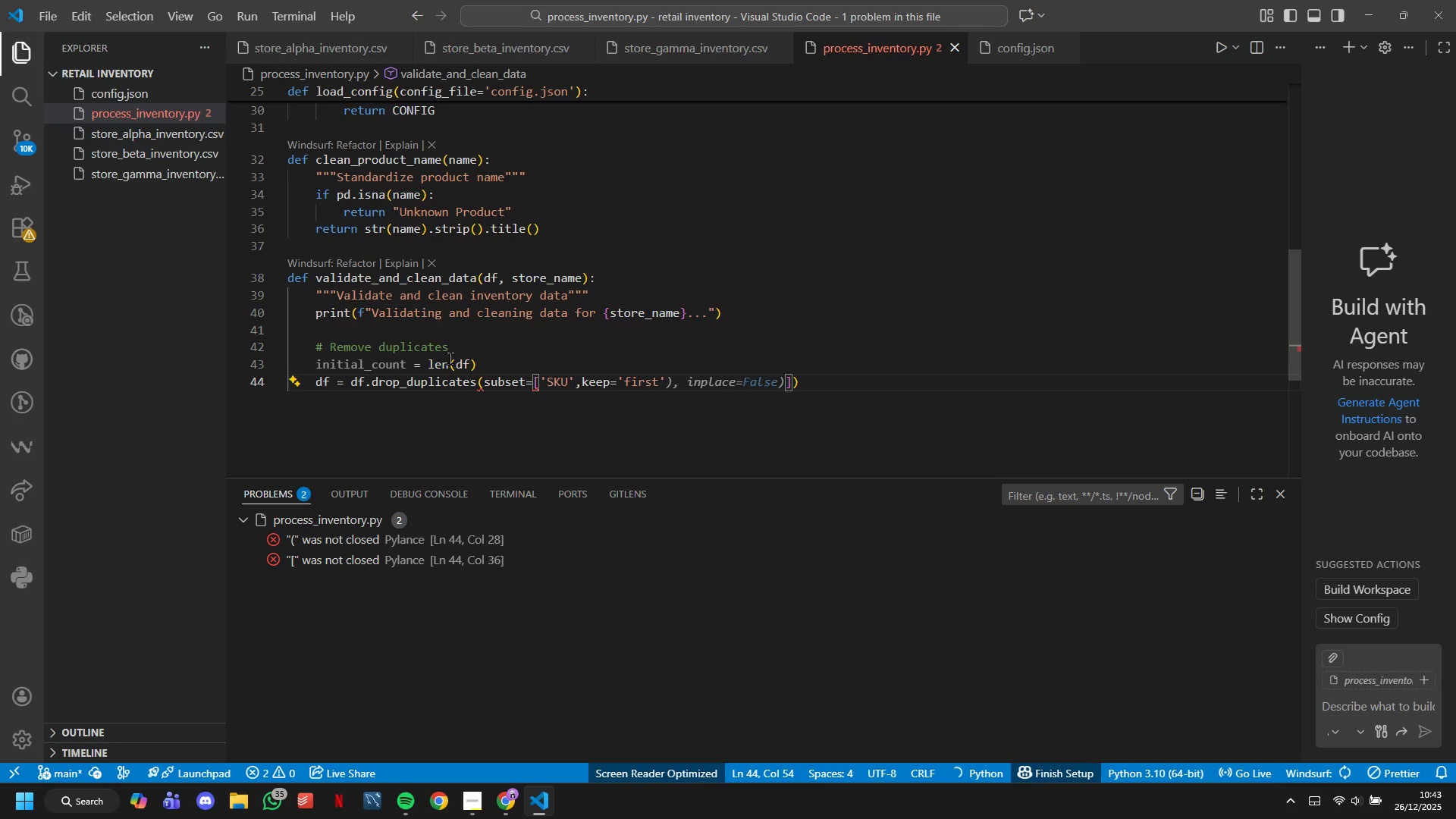 
key(ArrowRight)
 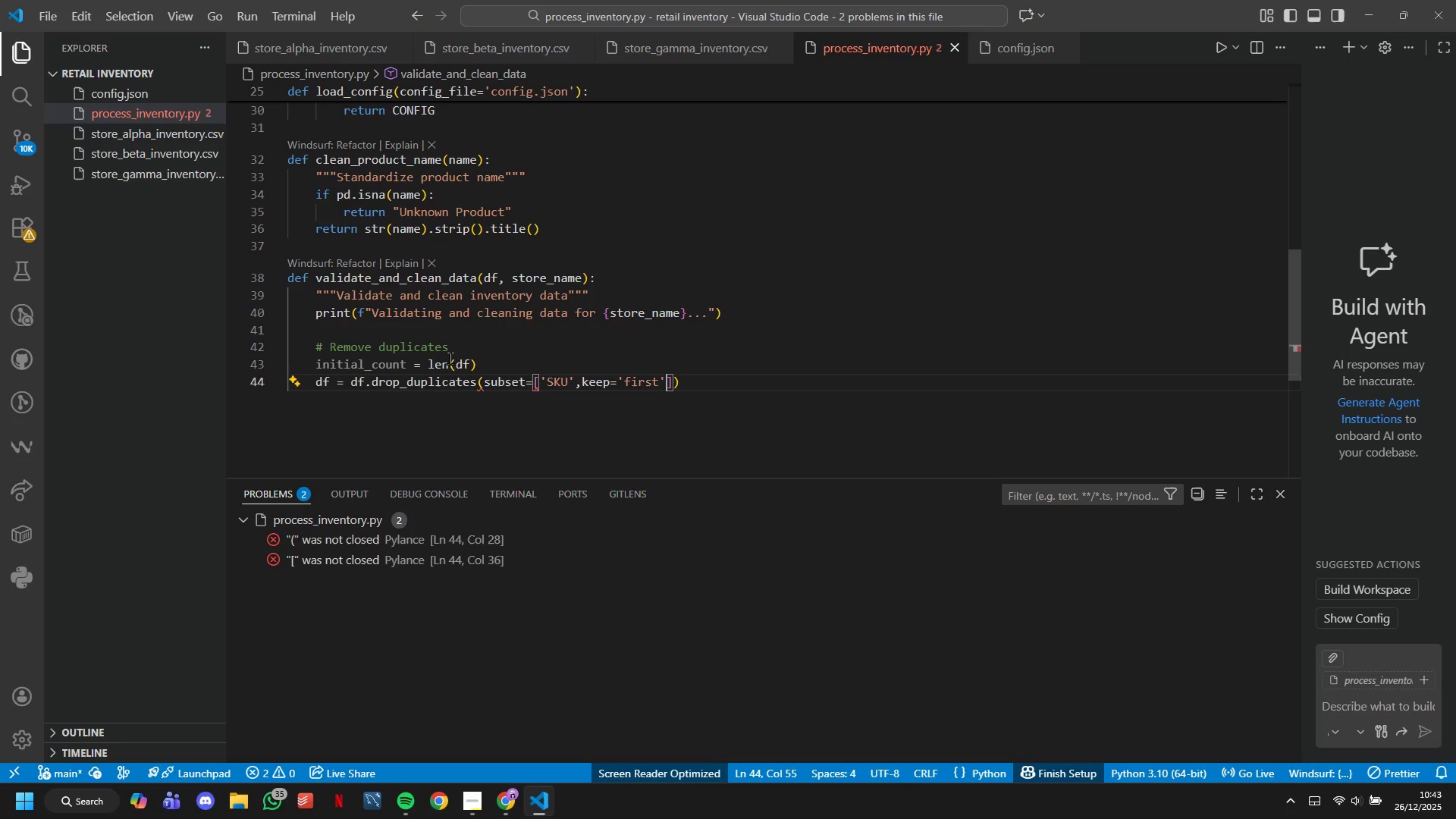 
key(ArrowRight)
 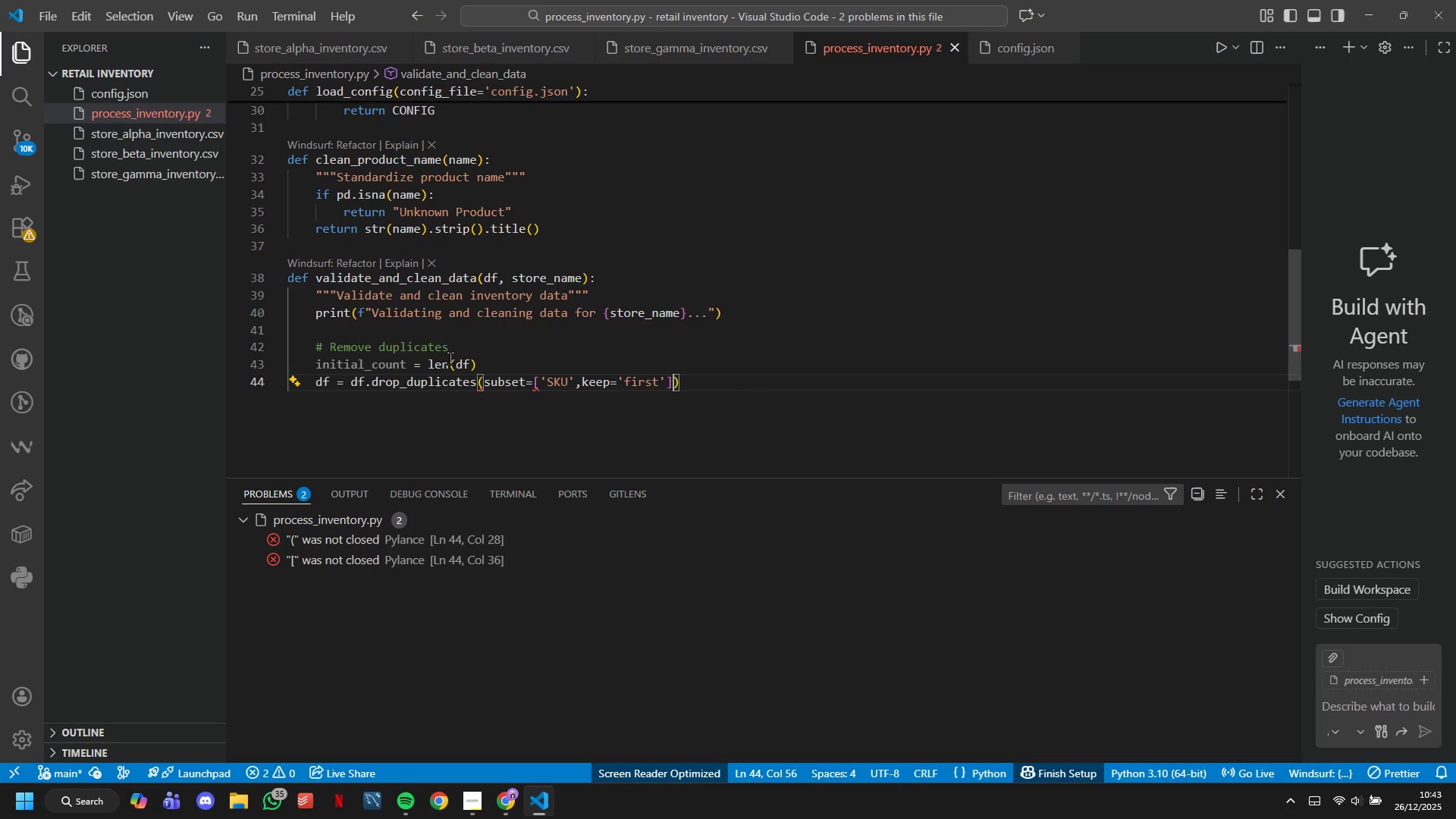 
key(ArrowRight)
 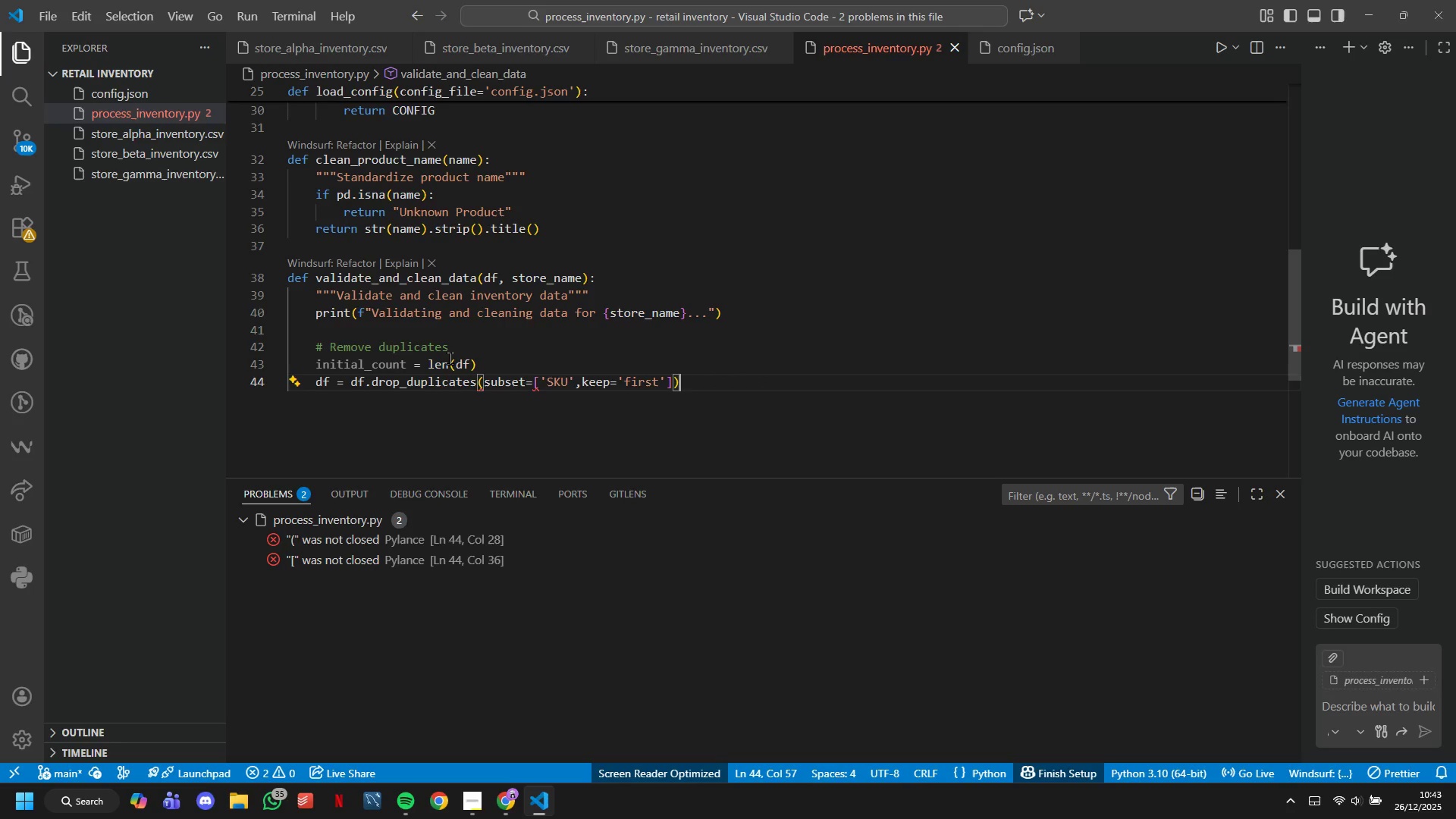 
hold_key(key=ArrowLeft, duration=0.94)
 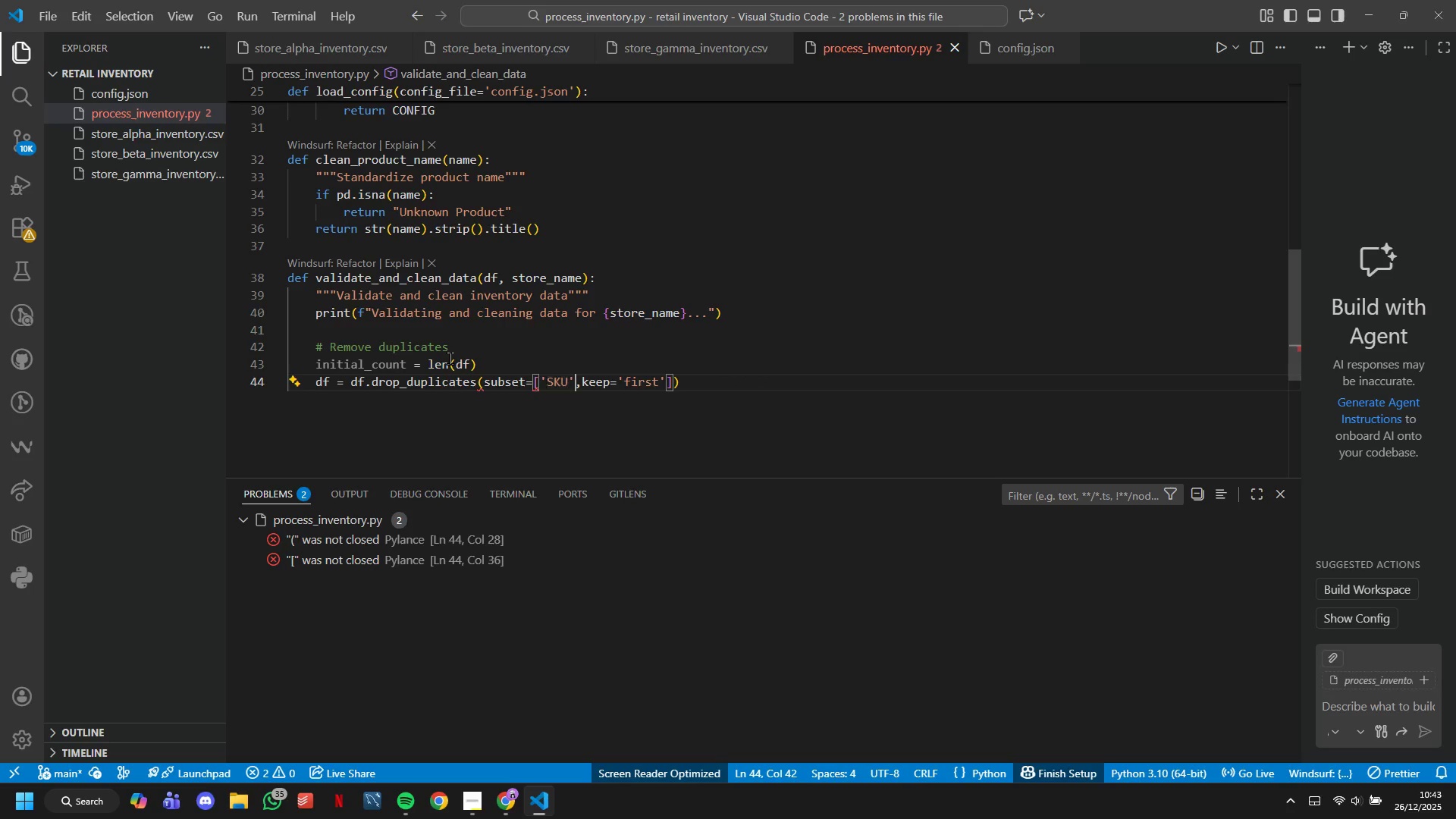 
key(ArrowRight)
 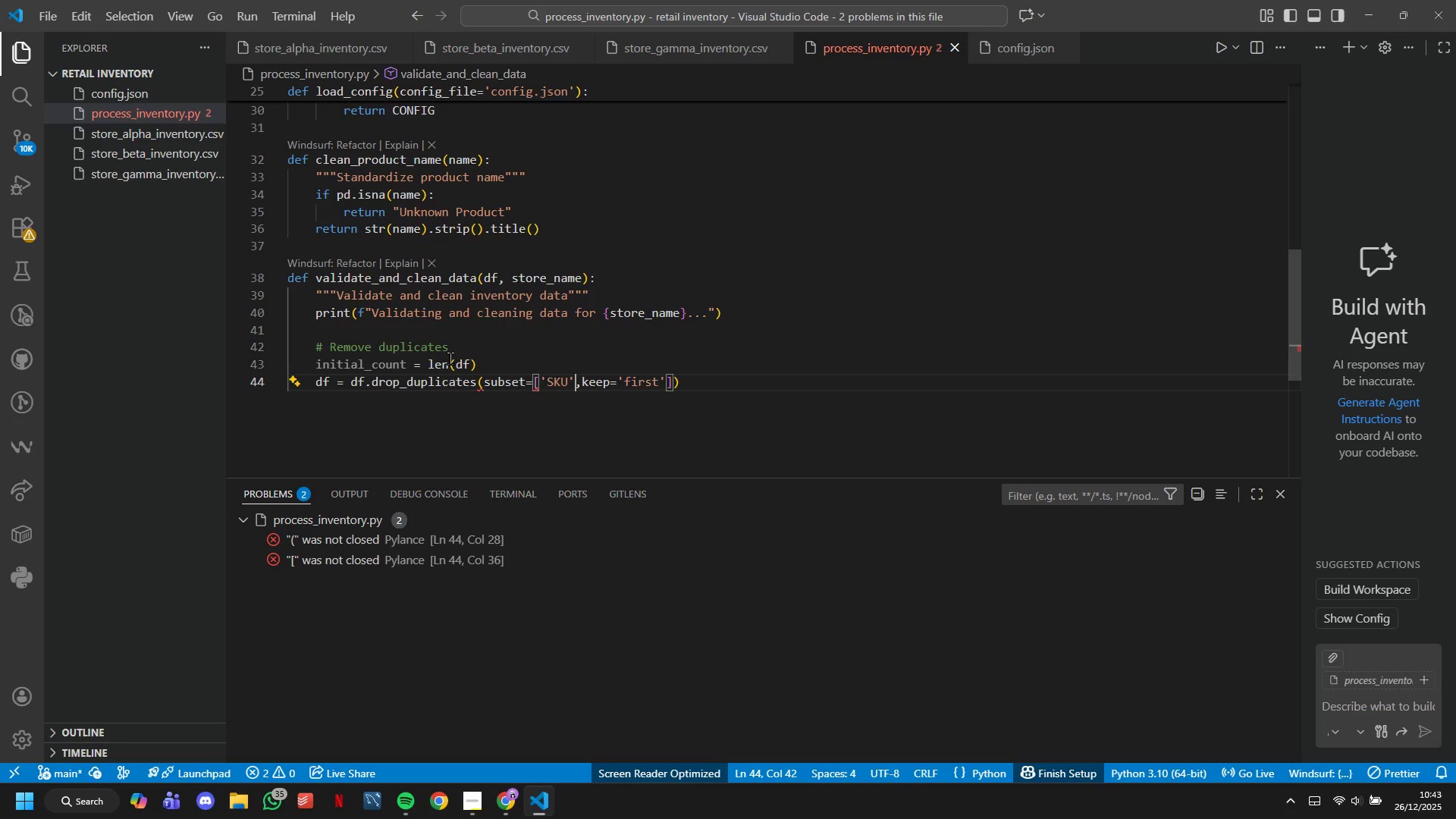 
key(BracketRight)
 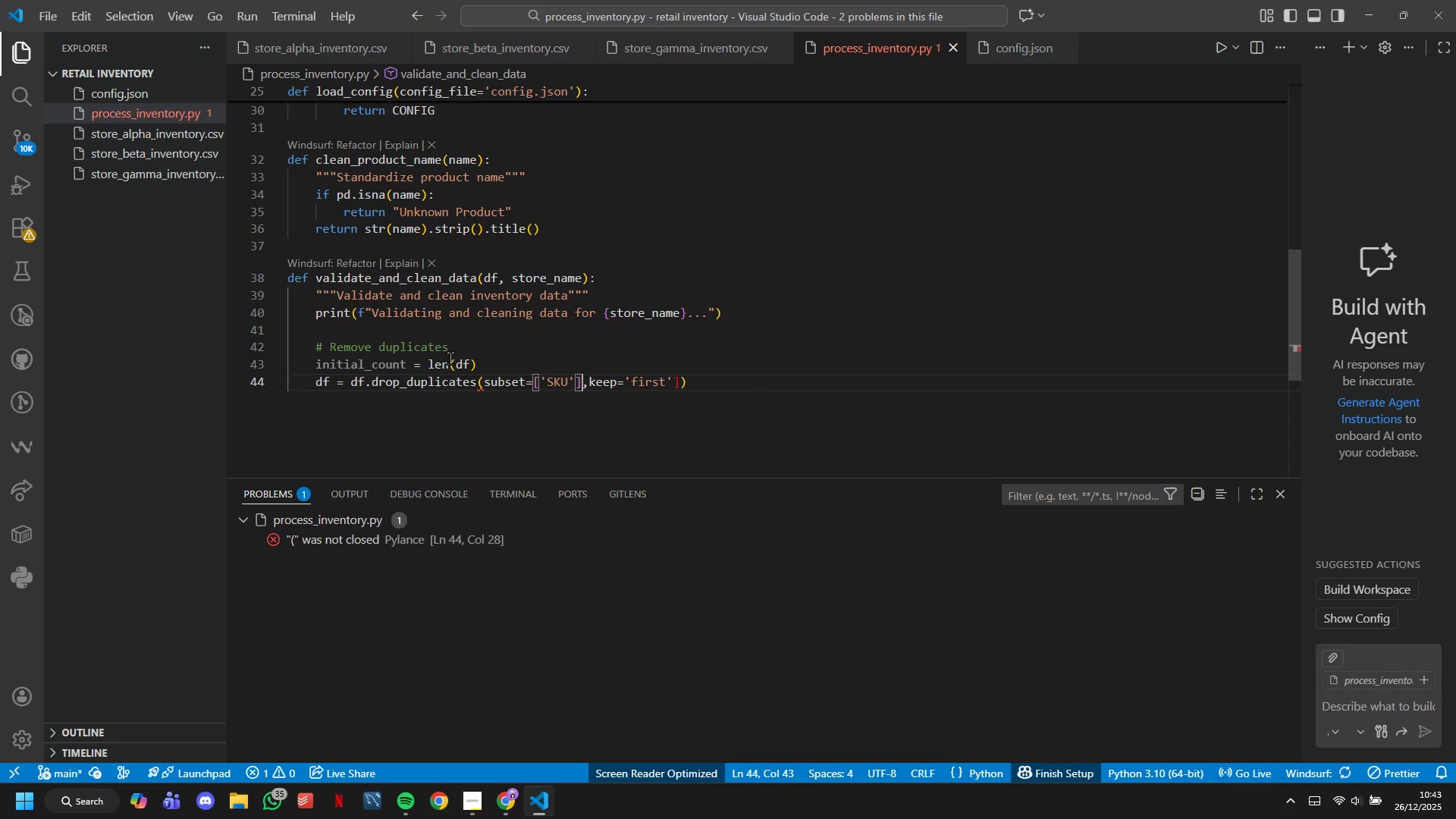 
hold_key(key=ArrowRight, duration=0.81)
 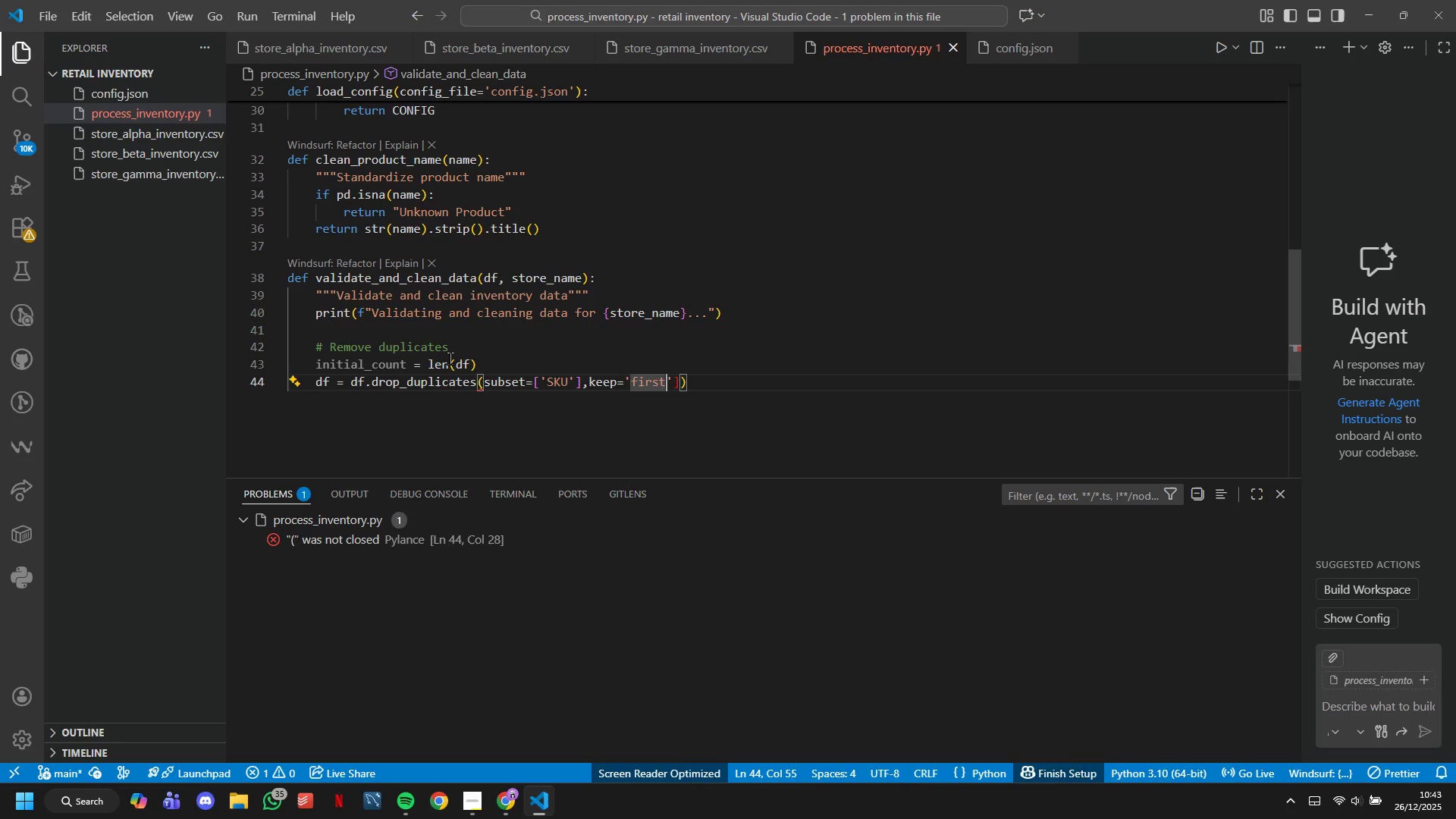 
key(ArrowRight)
 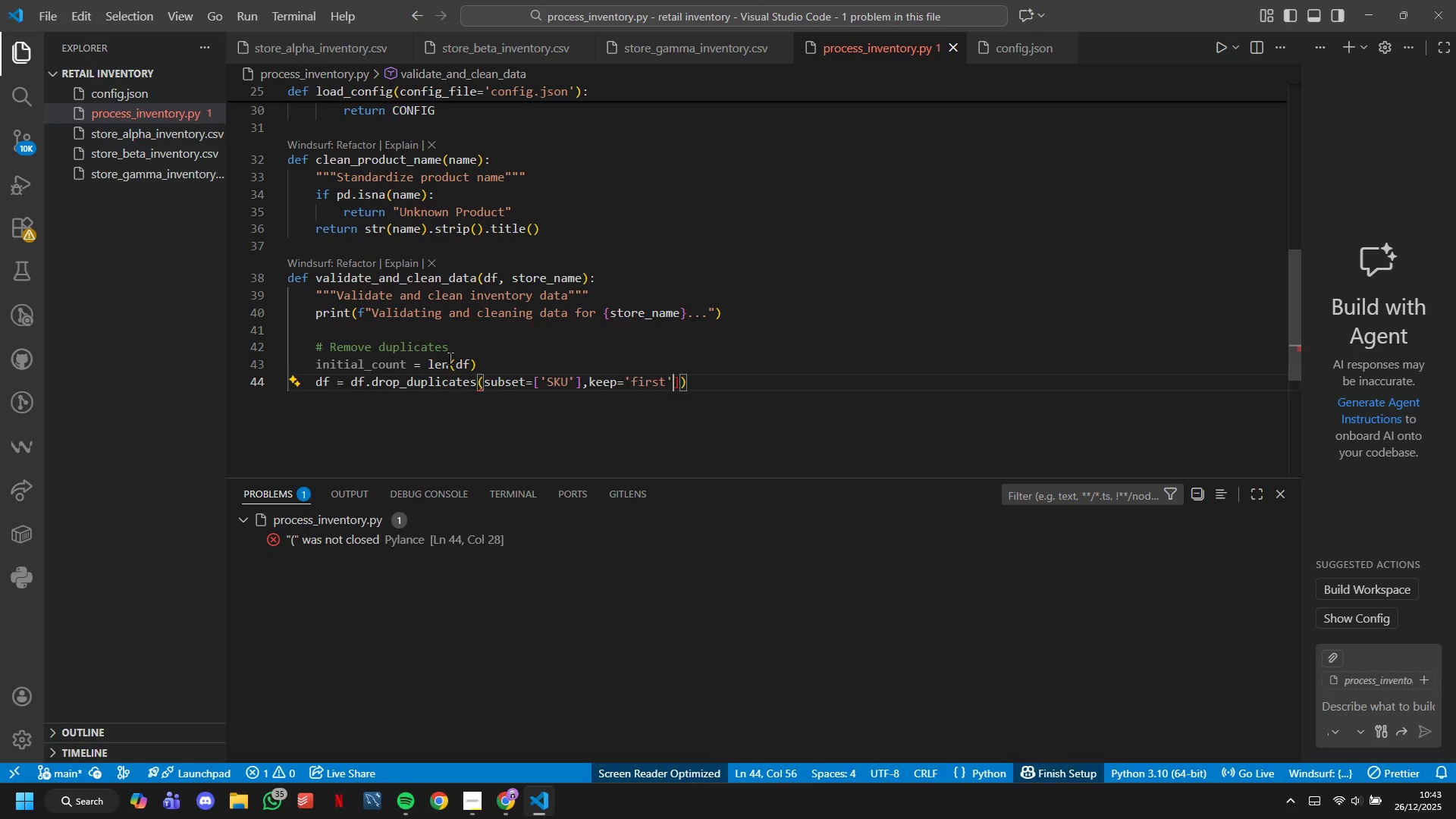 
key(ArrowRight)
 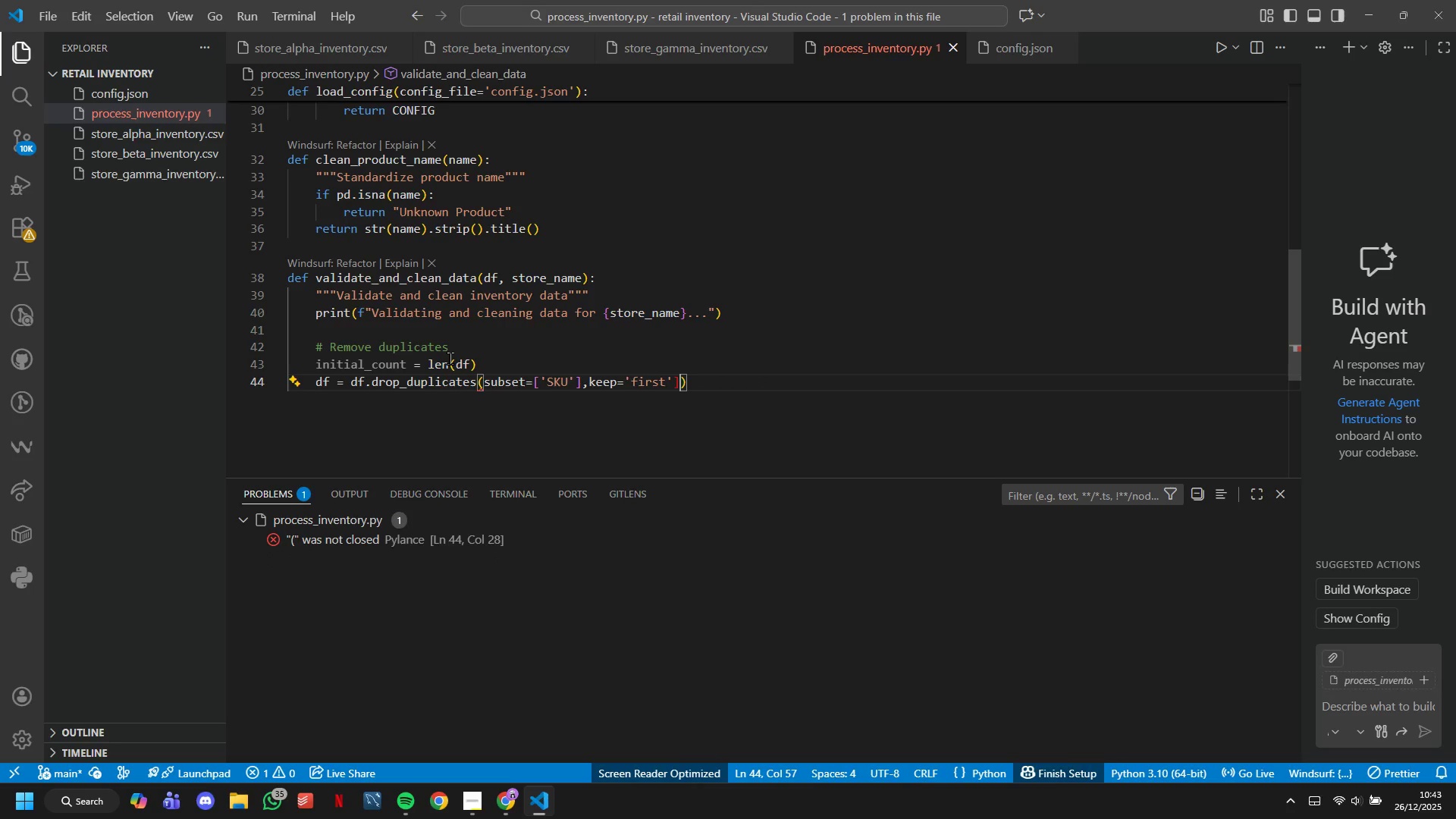 
key(Backspace)
 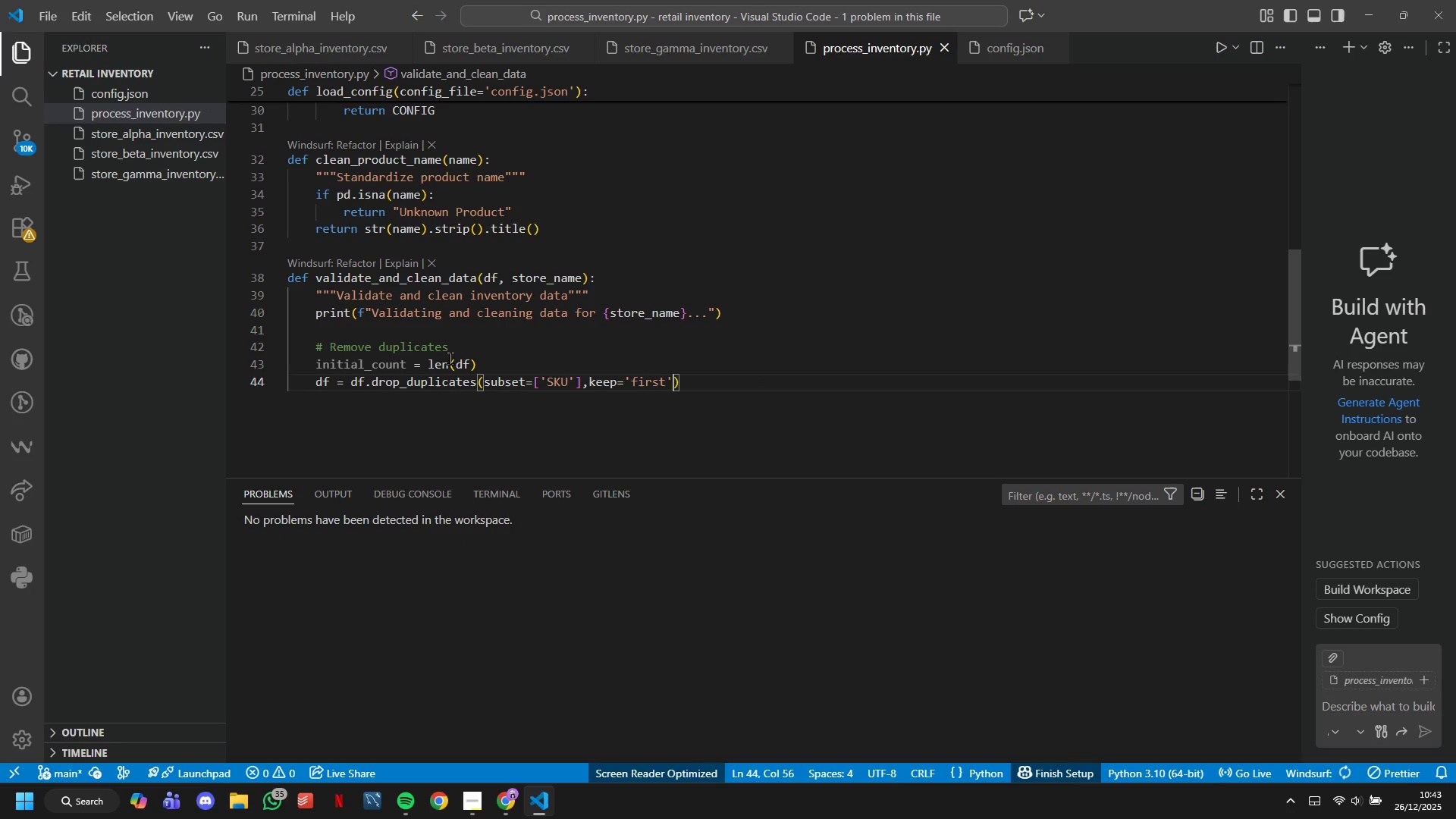 
key(ArrowRight)
 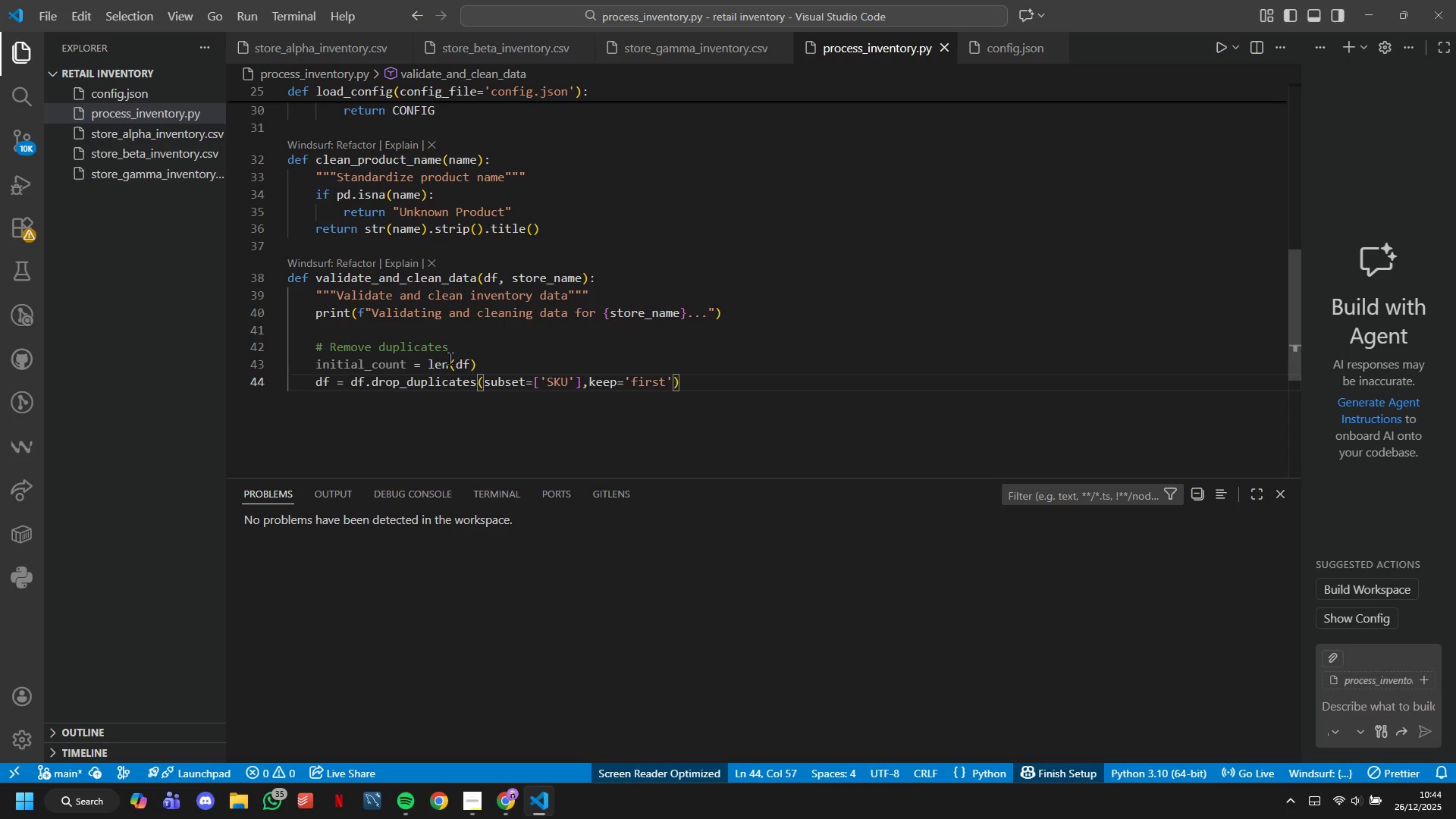 
key(Enter)
 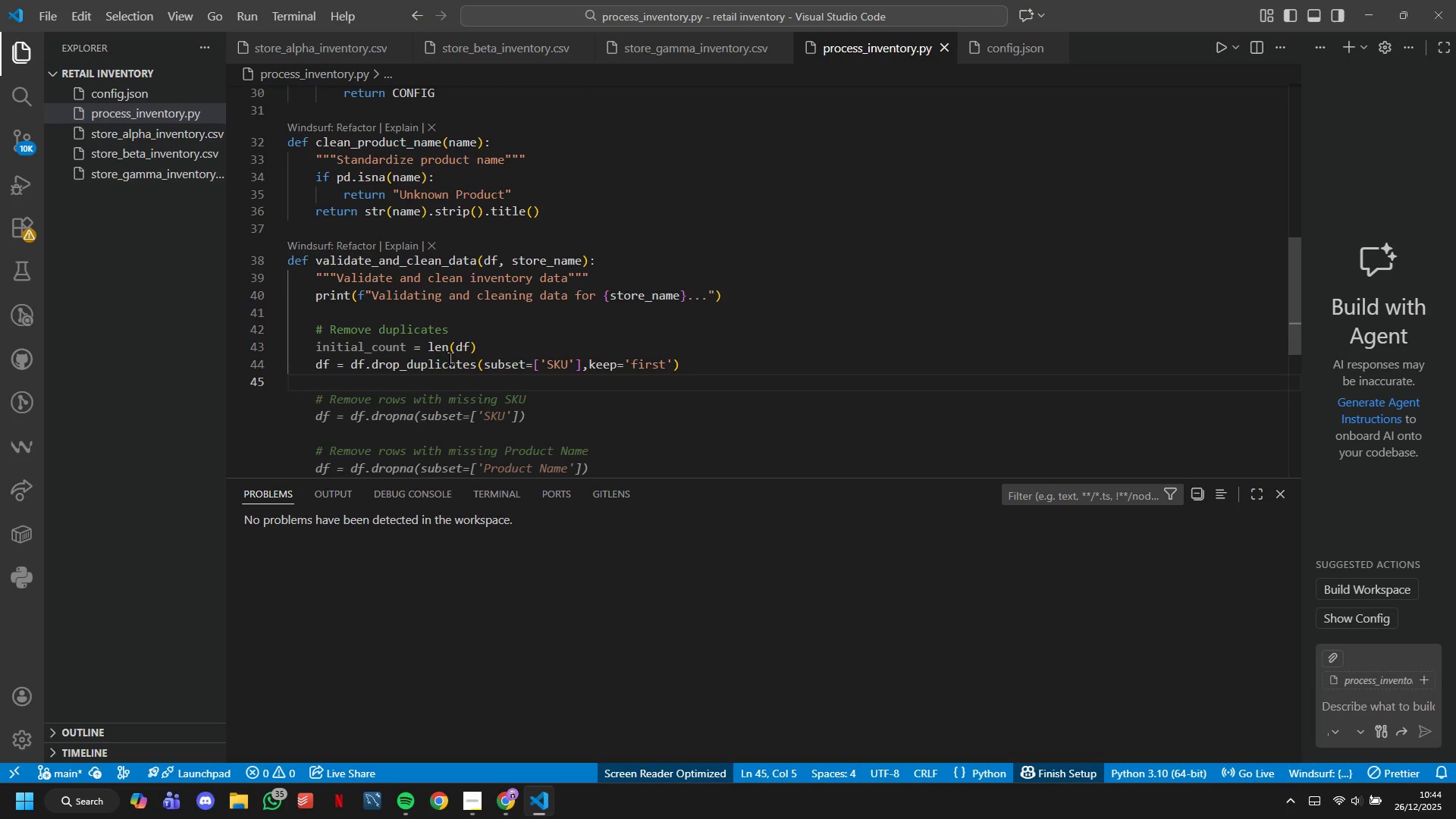 
wait(8.69)
 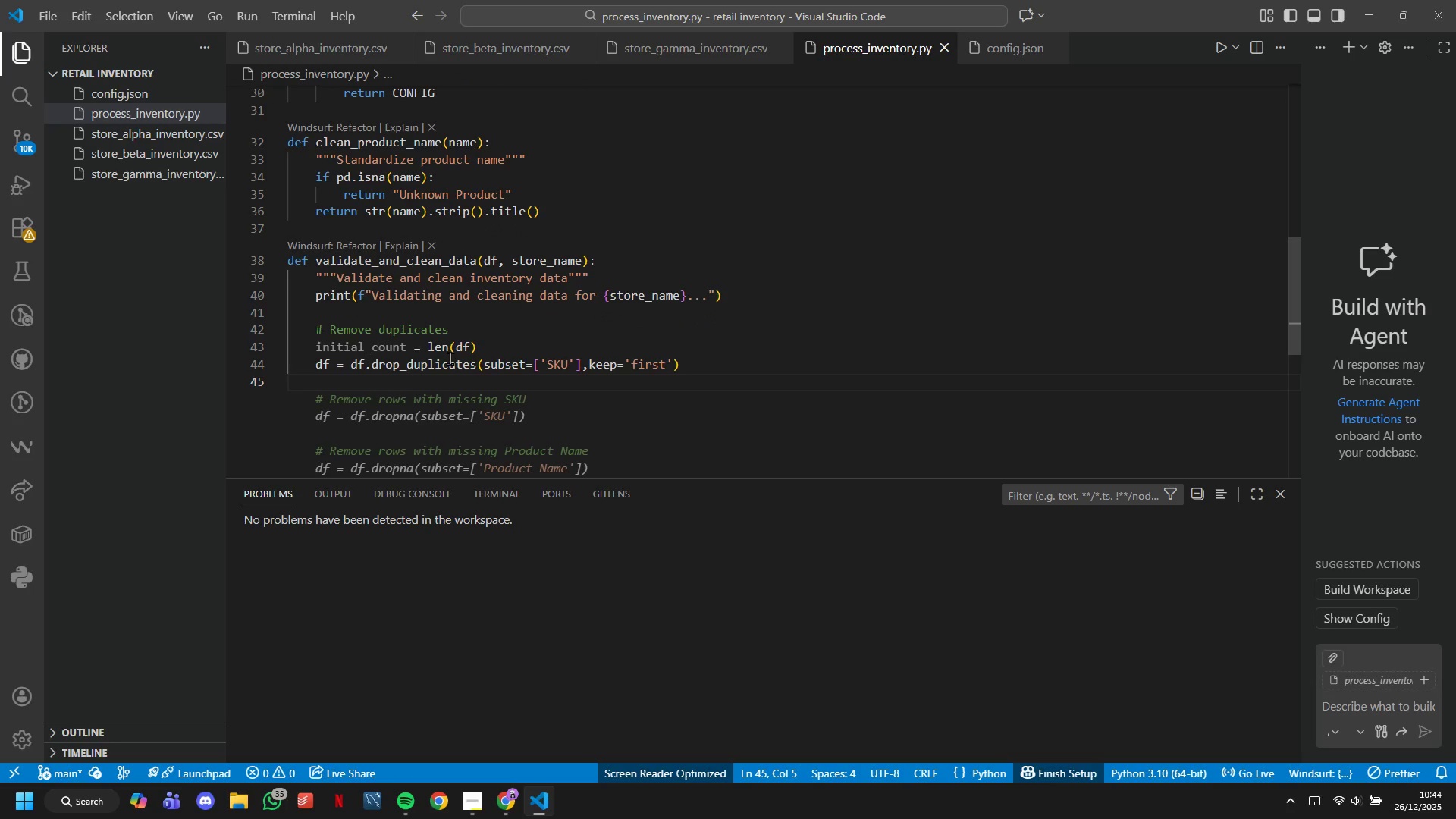 
type(if len9df)
 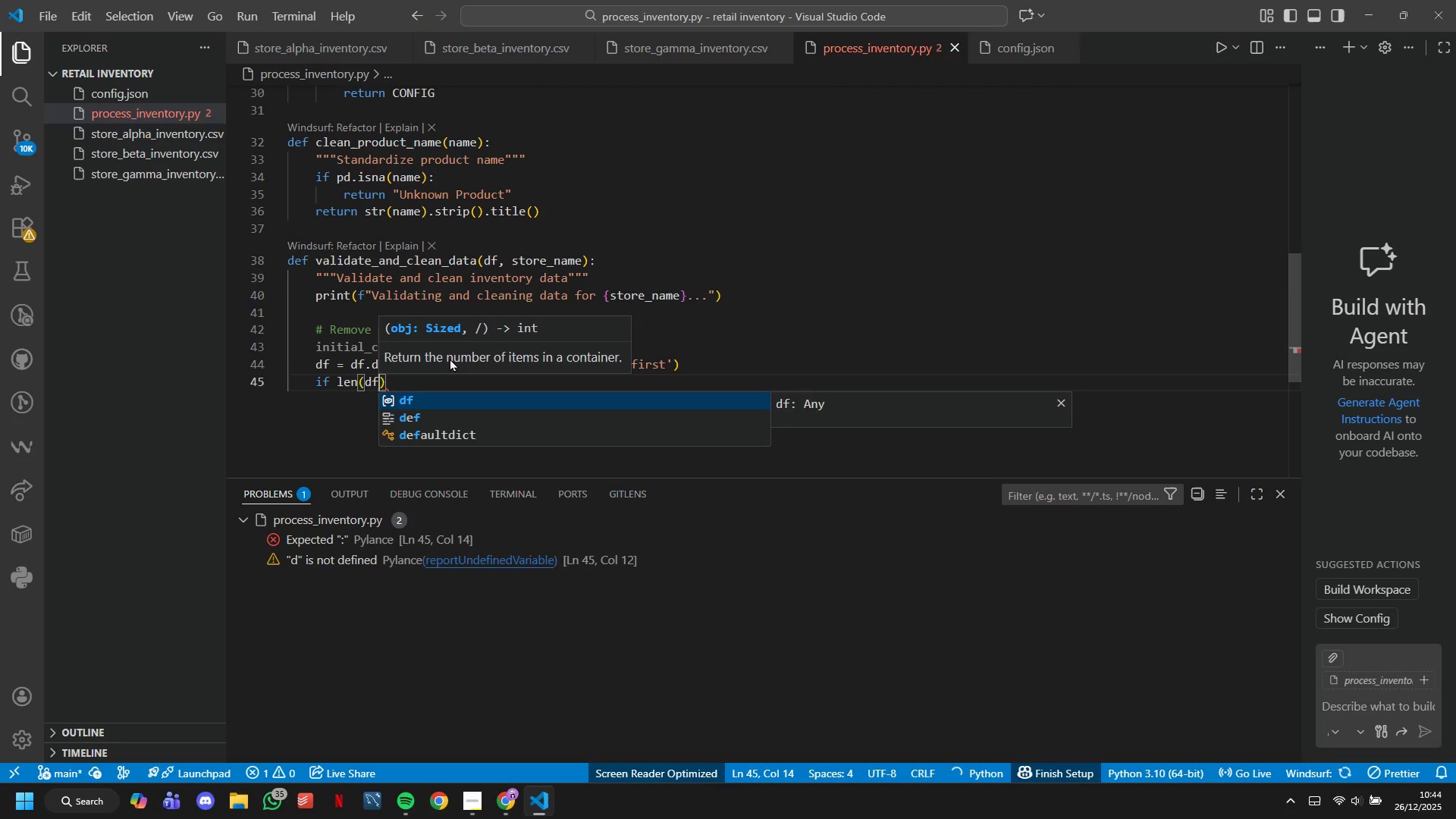 
key(ArrowRight)
 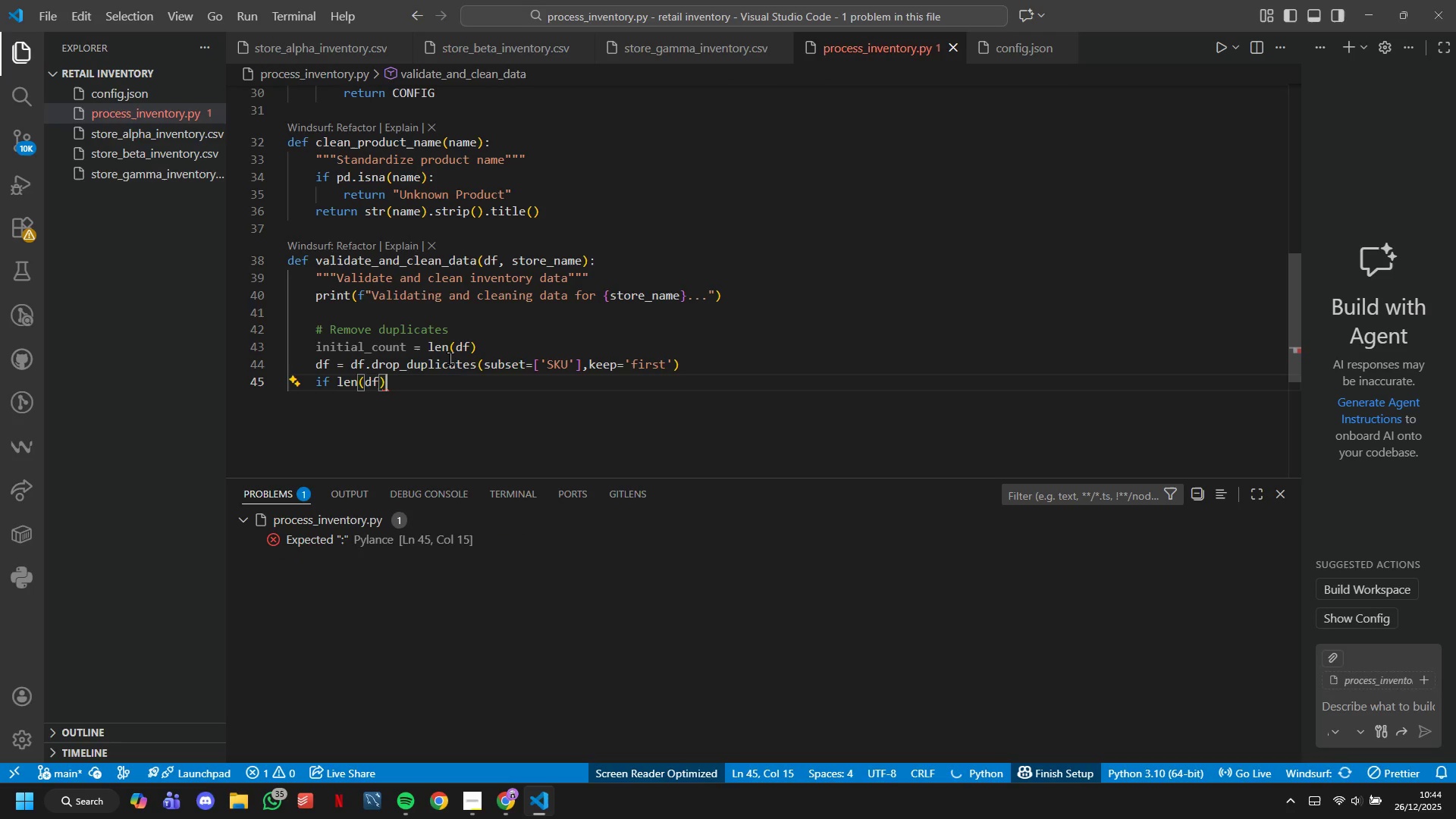 
type( , ii)
key(Backspace)
type(itiaL)
key(Backspace)
type(l_coutl)
 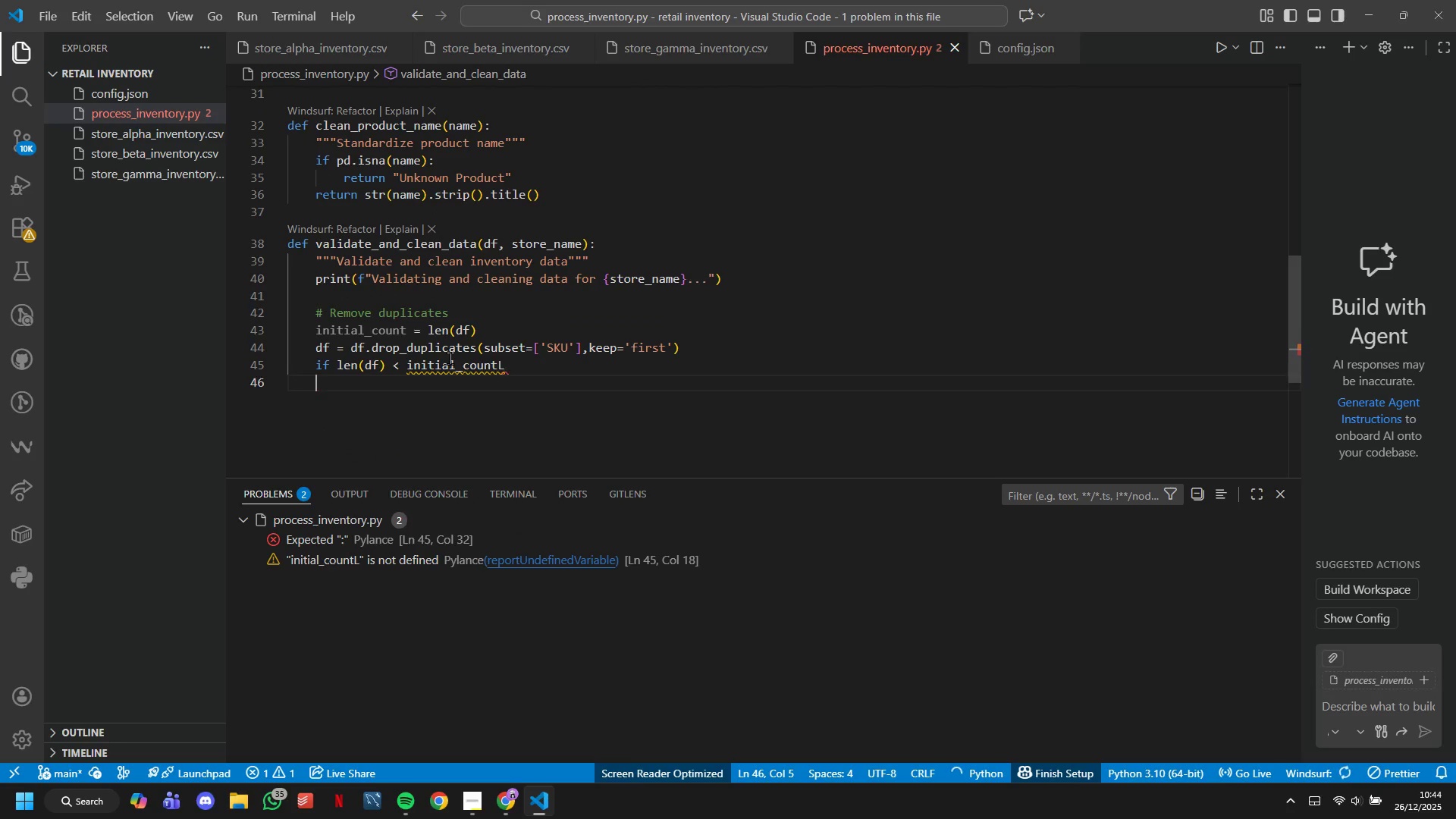 
hold_key(key=N, duration=3.36)
 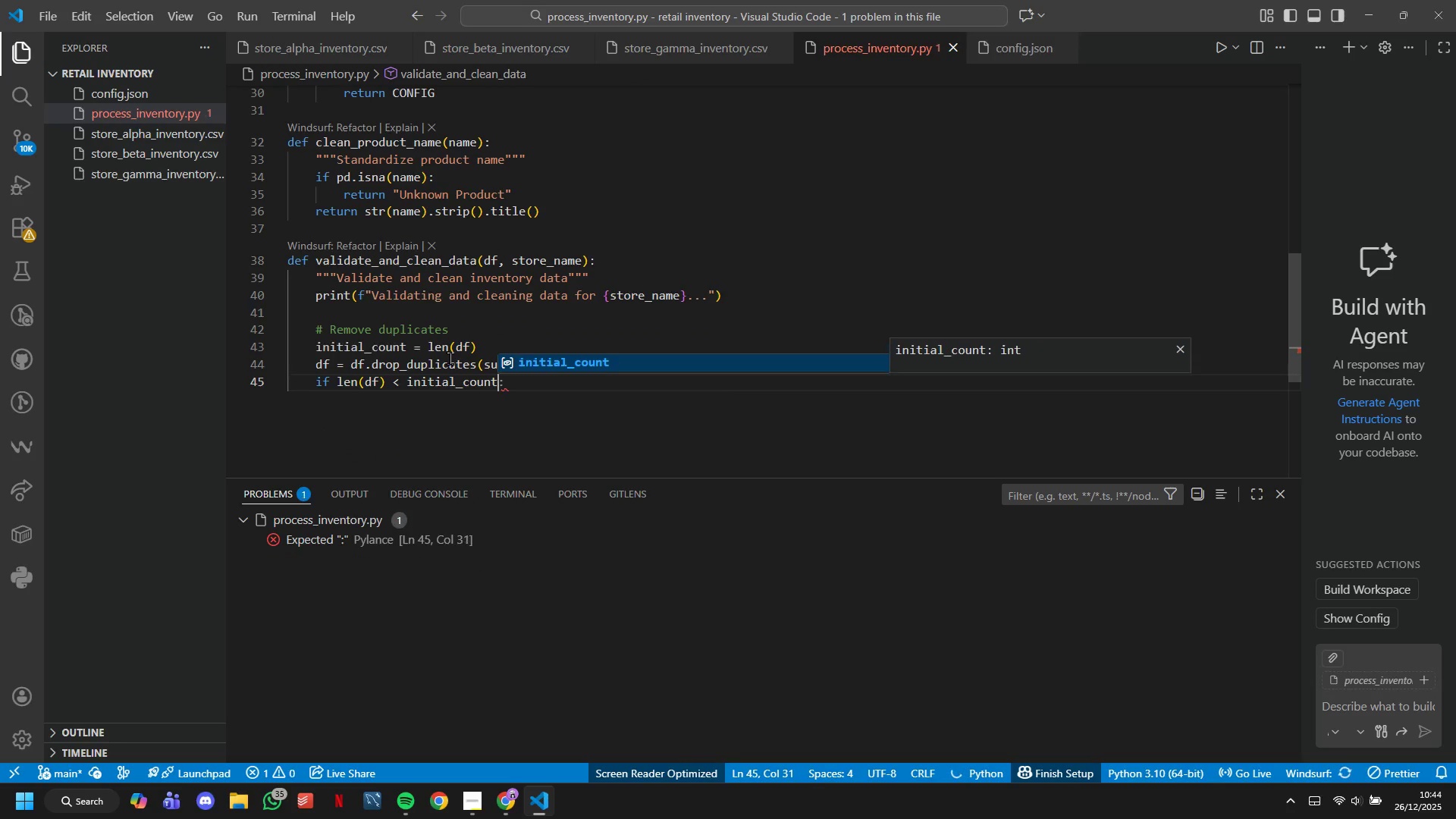 
key(Enter)
 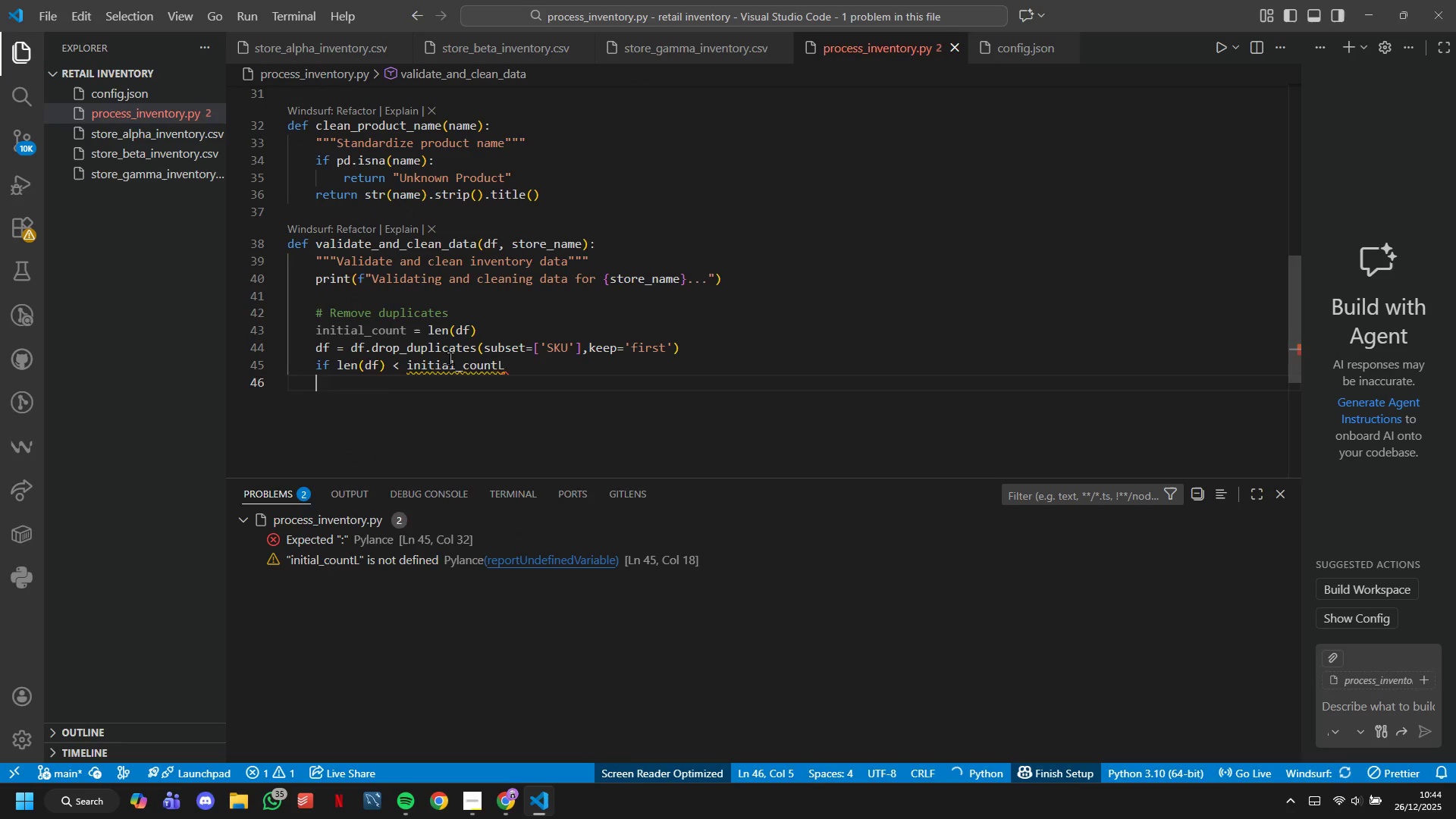 
key(Backspace)
 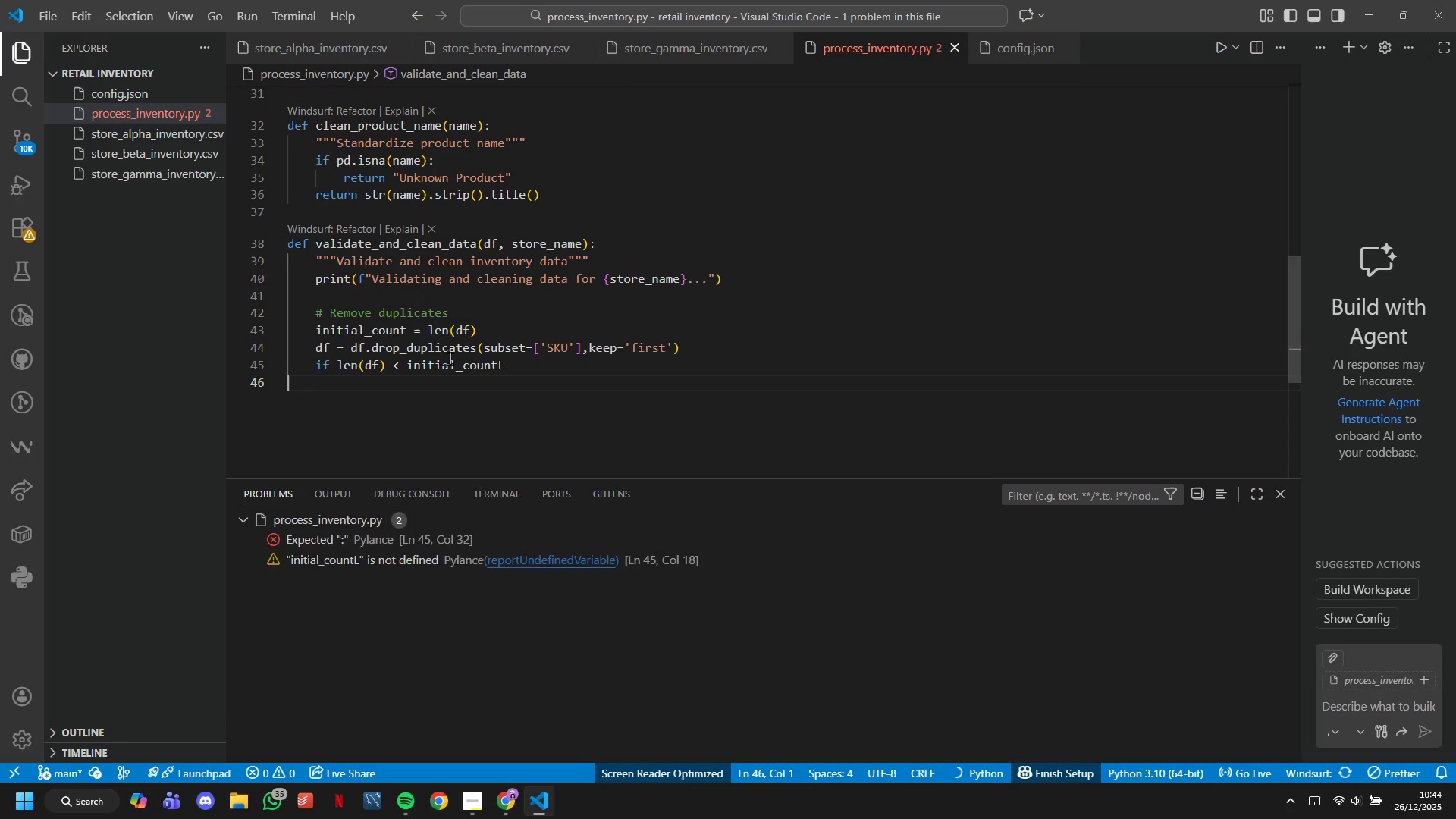 
key(Backspace)
 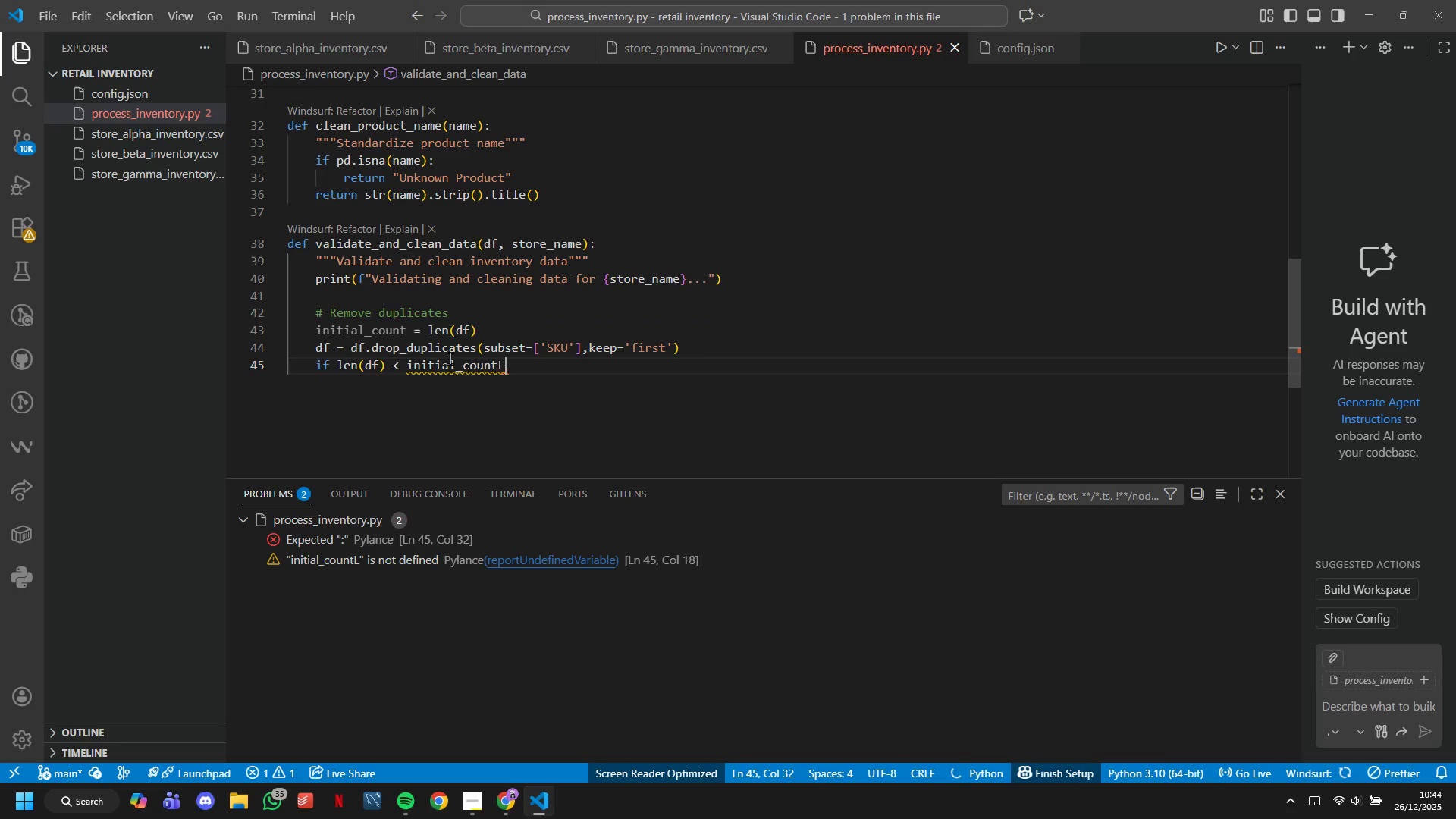 
key(Backspace)
 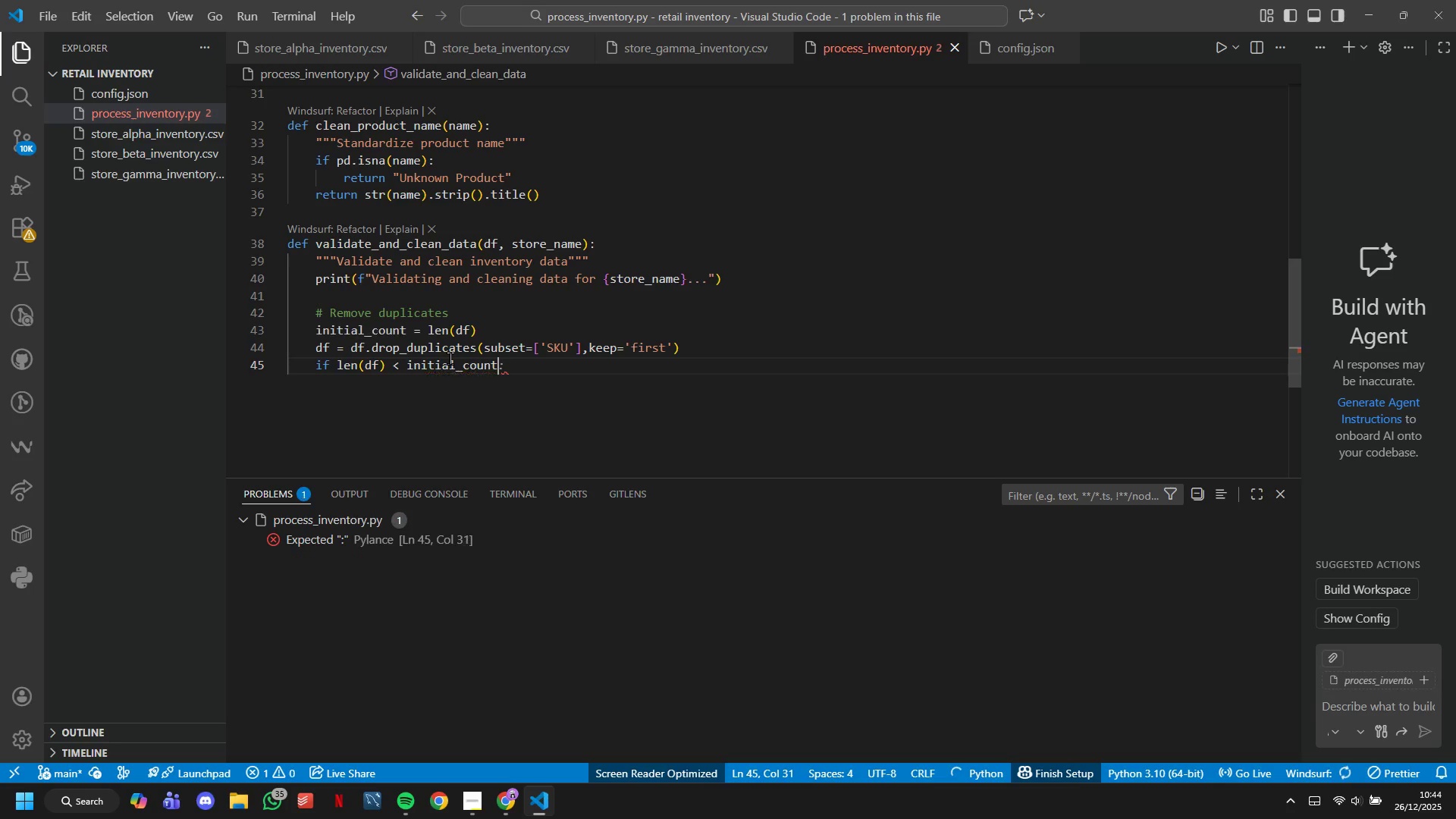 
key(Shift+Semicolon)
 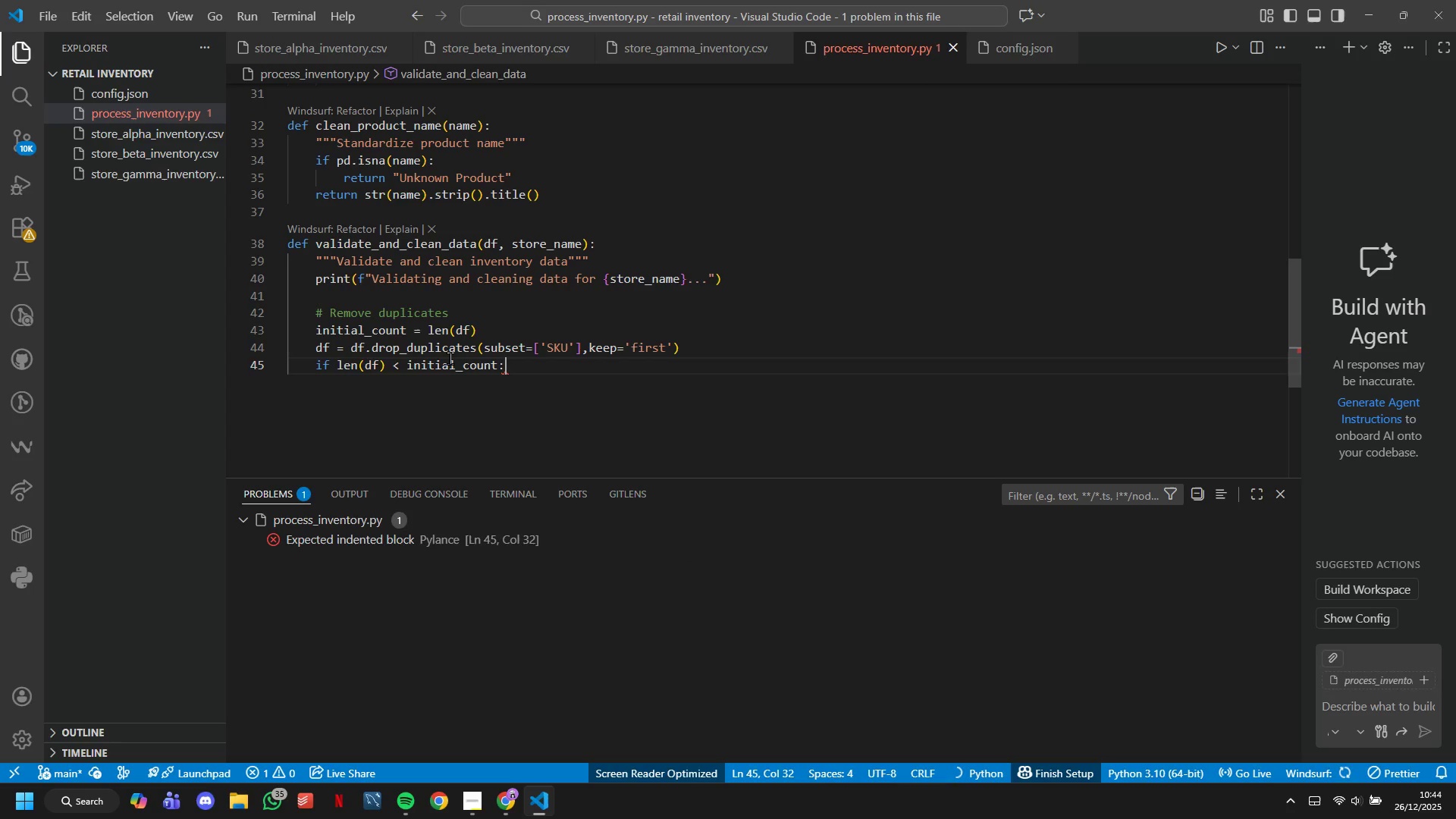 
key(Shift+Enter)
 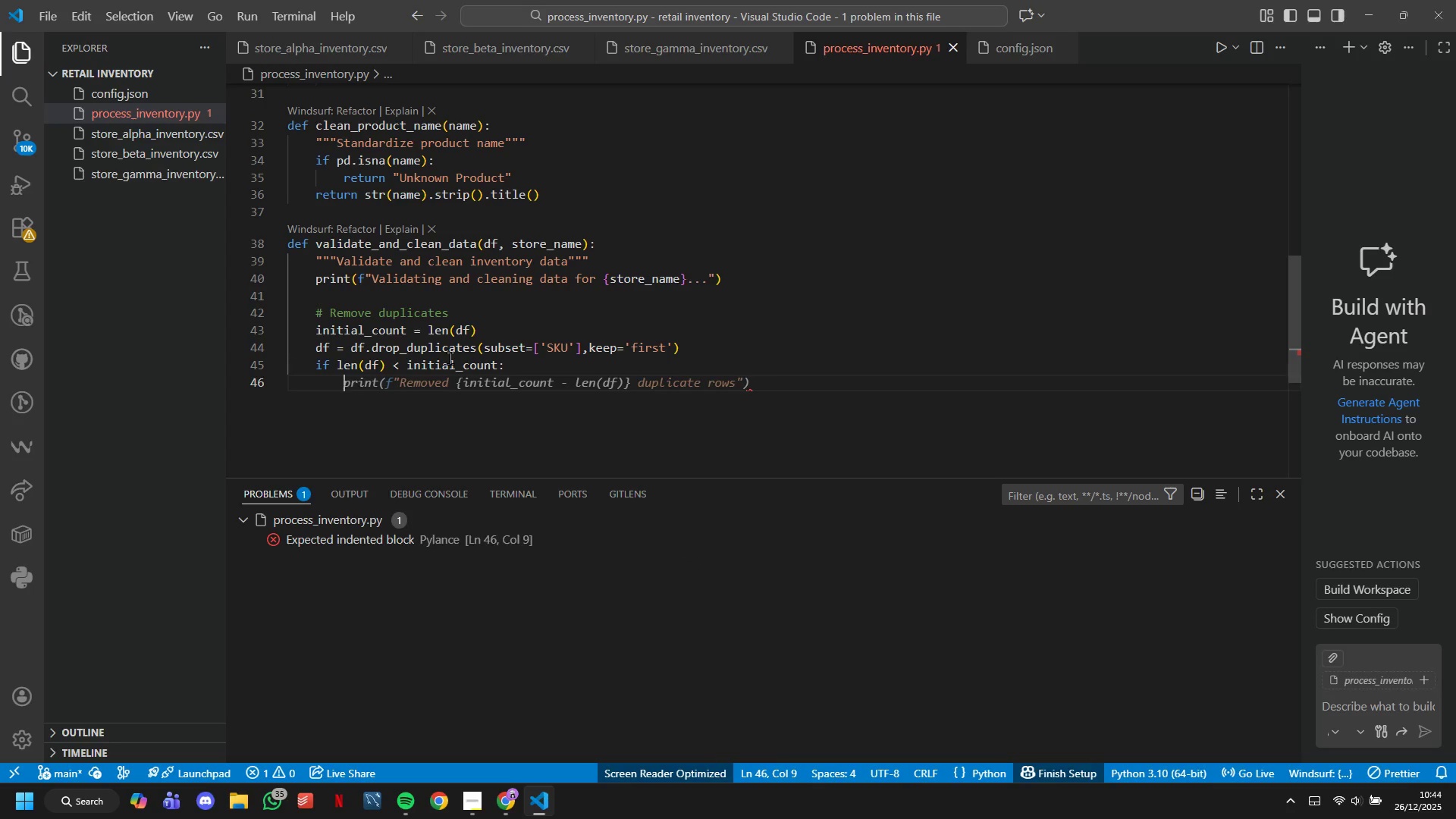 
type(print(F"")
 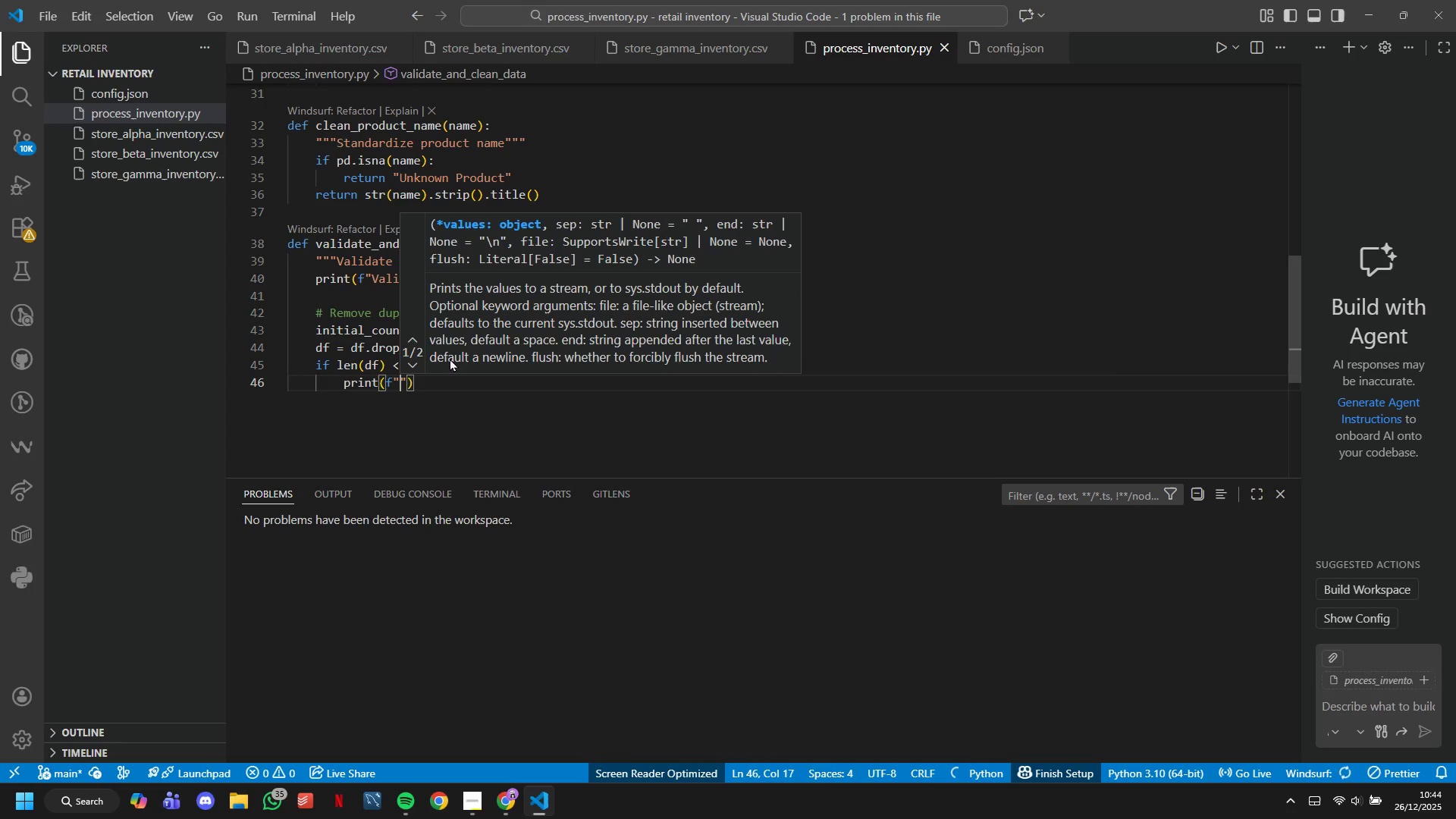 
 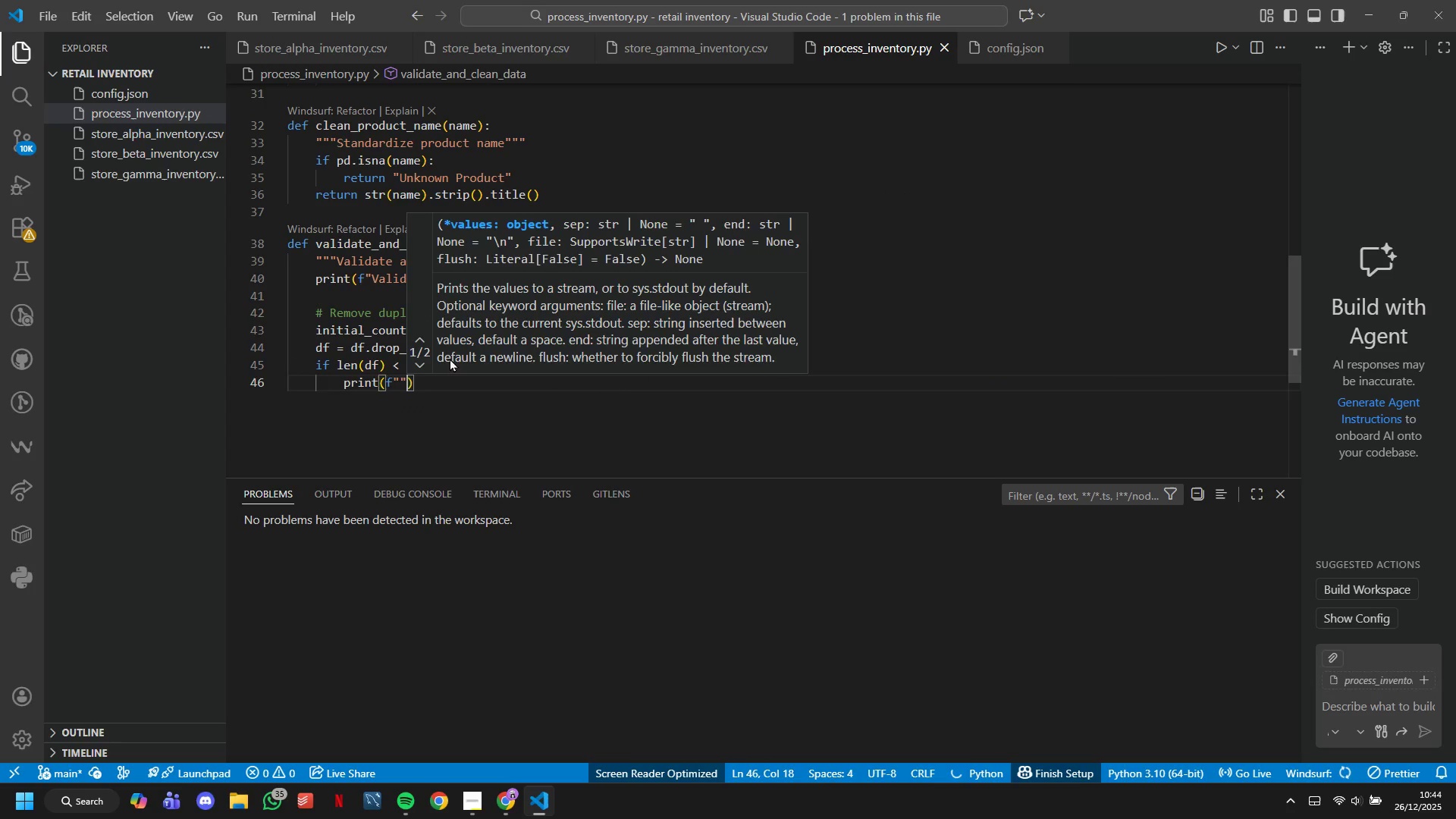 
key(ArrowLeft)
 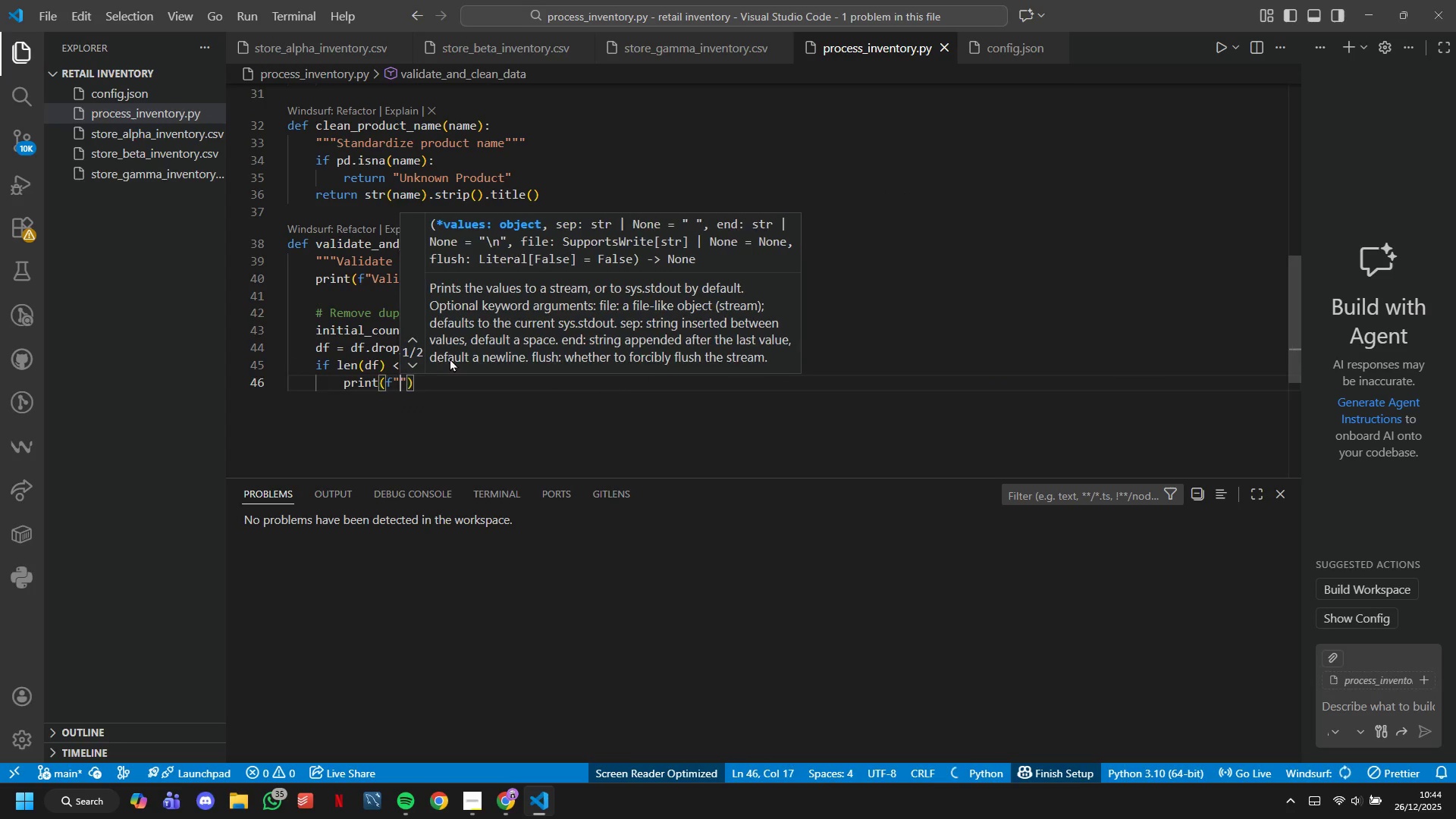 
type( Remove {nial_coun 0)
key(Backspace)
type(-len(Df)
 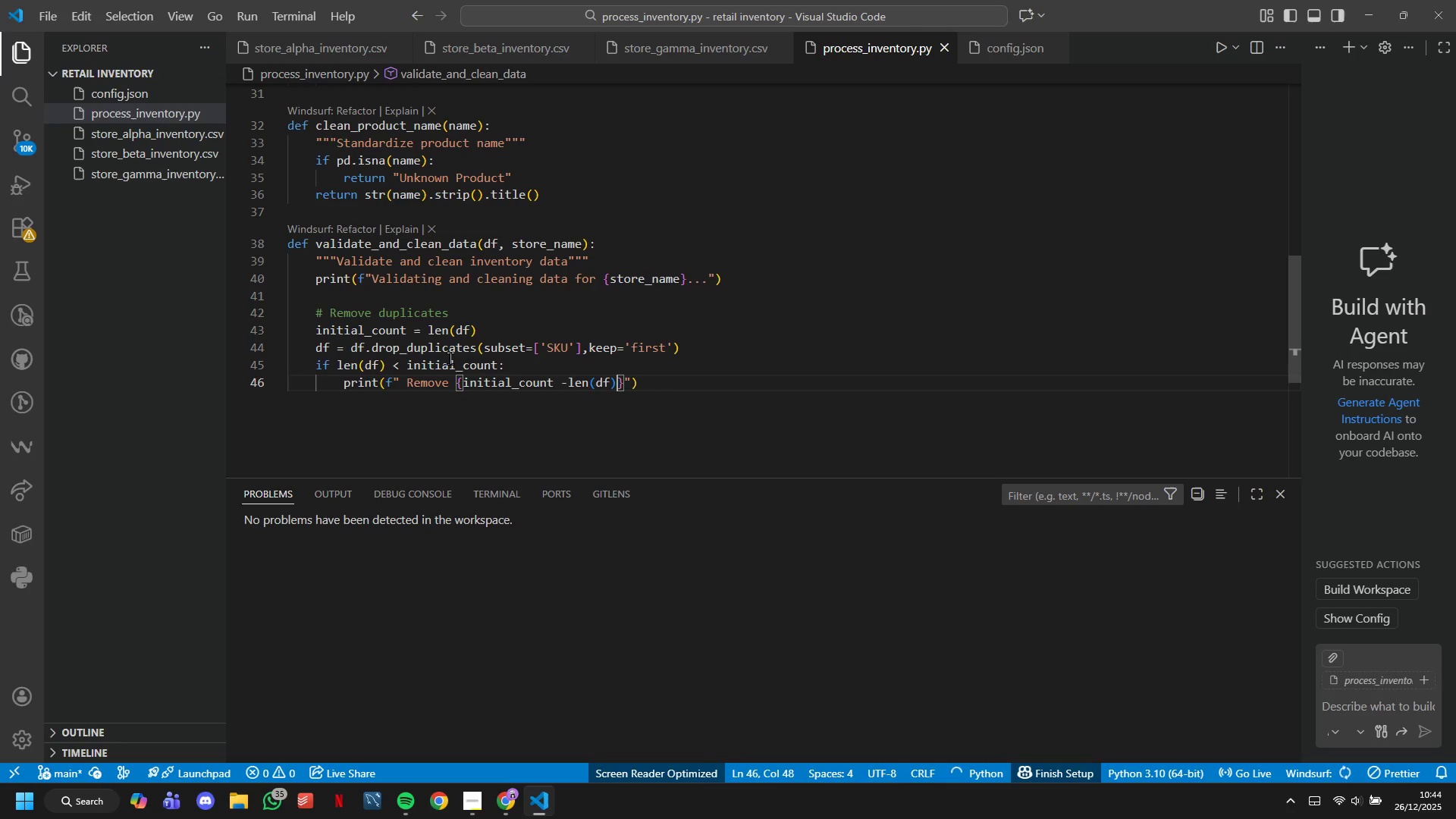 
 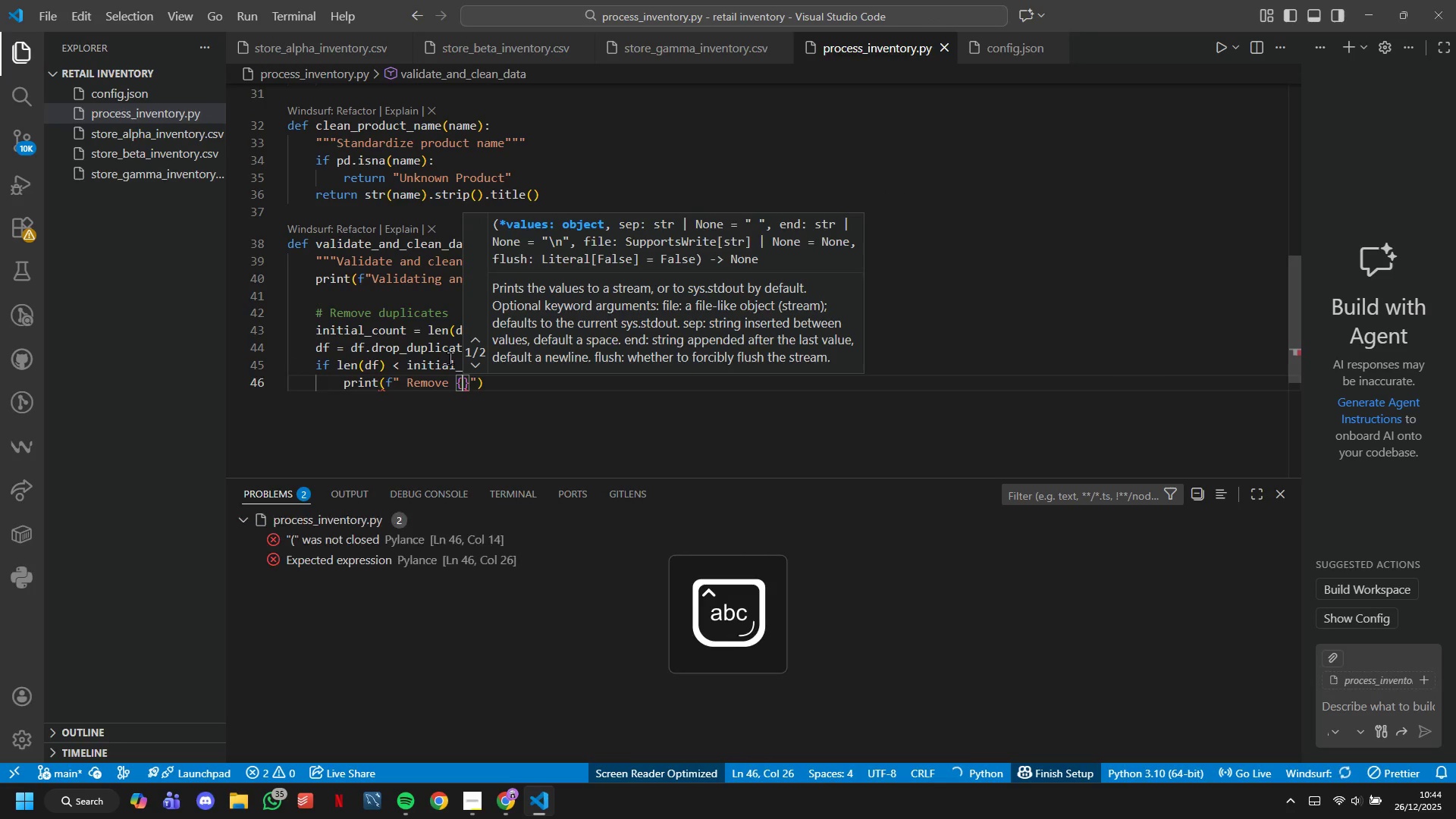 
hold_key(key=T, duration=2.86)
 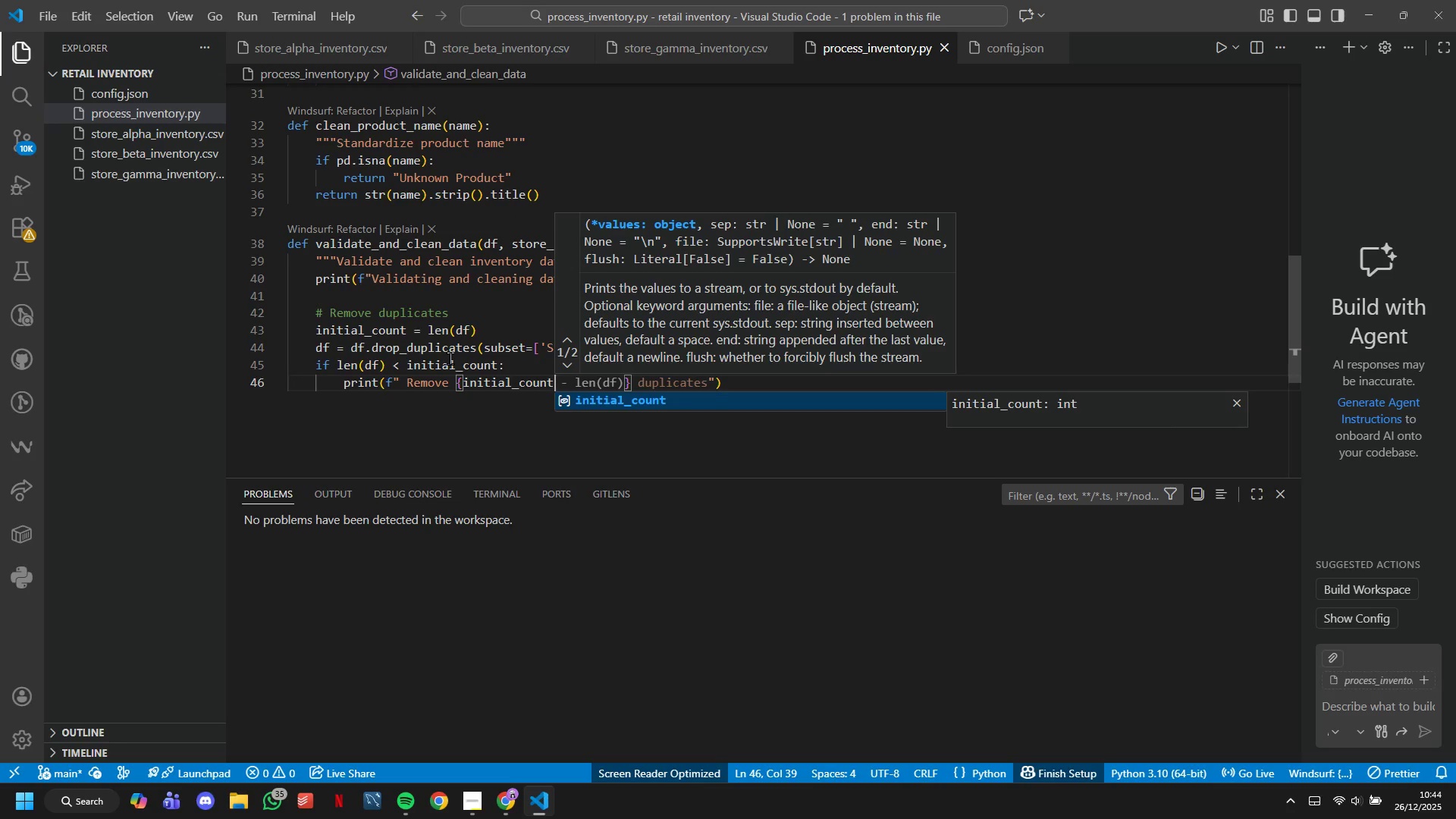 
key(ArrowRight)
 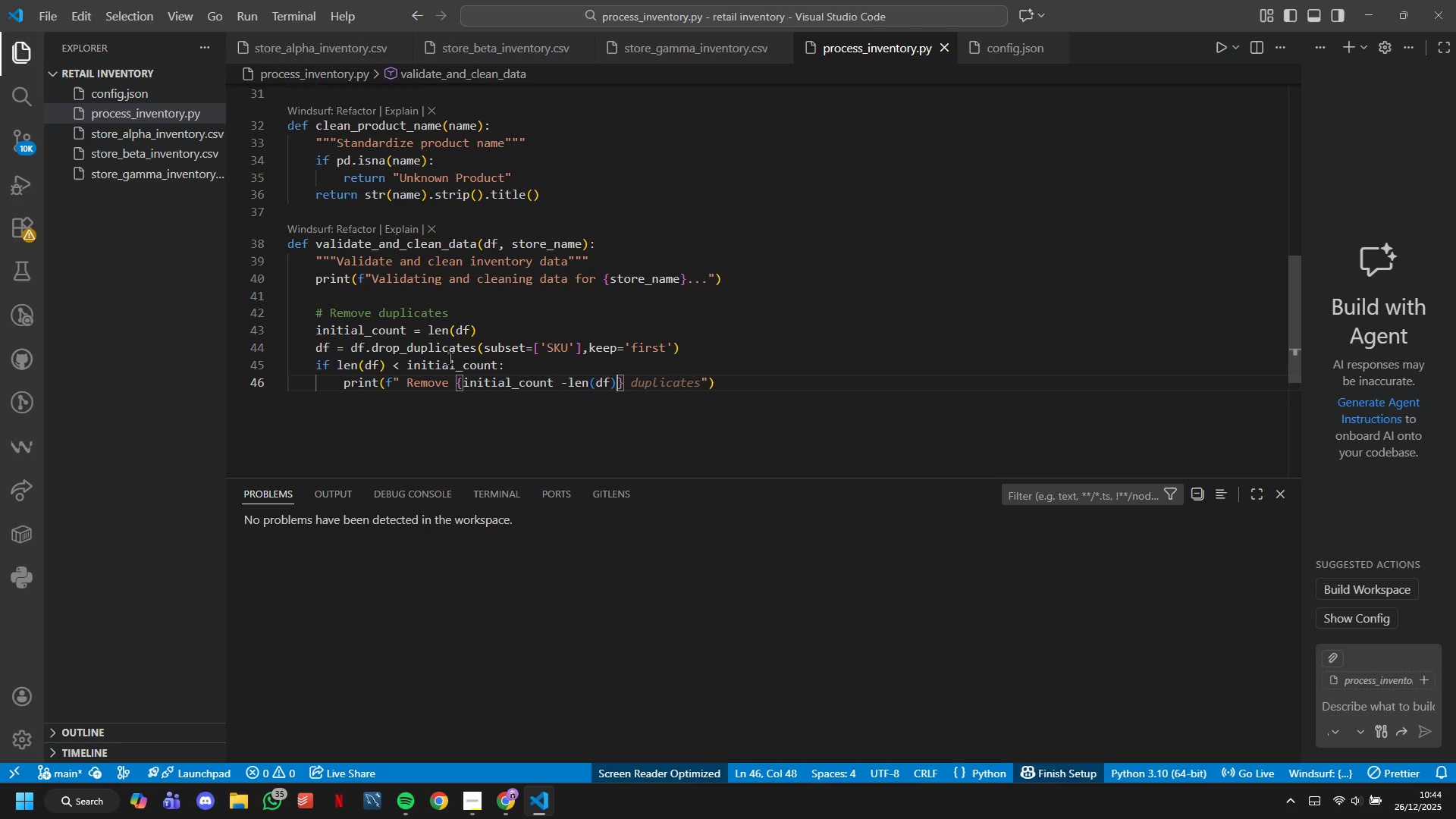 
key(ArrowRight)
 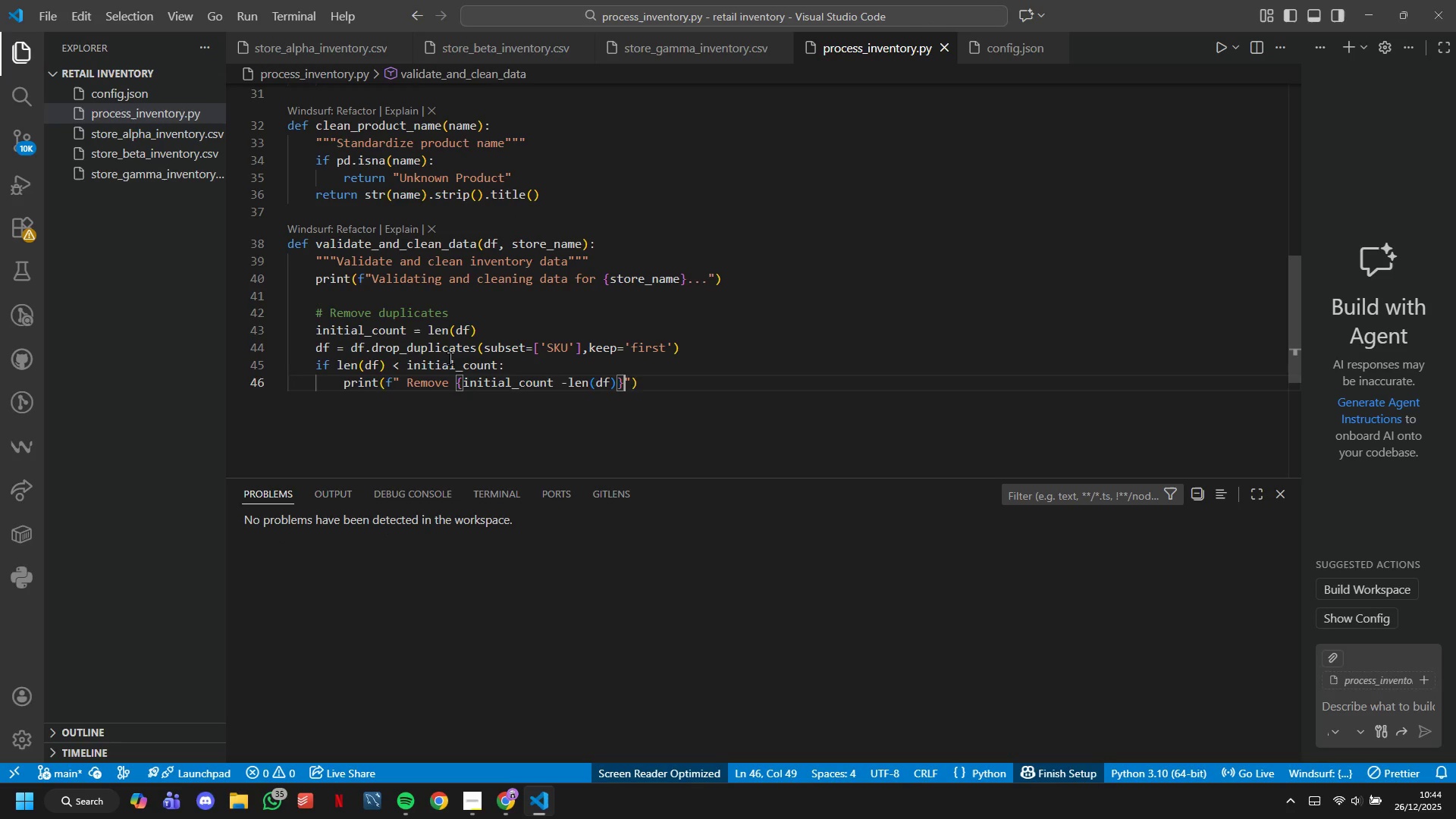 
type( duplicates)
 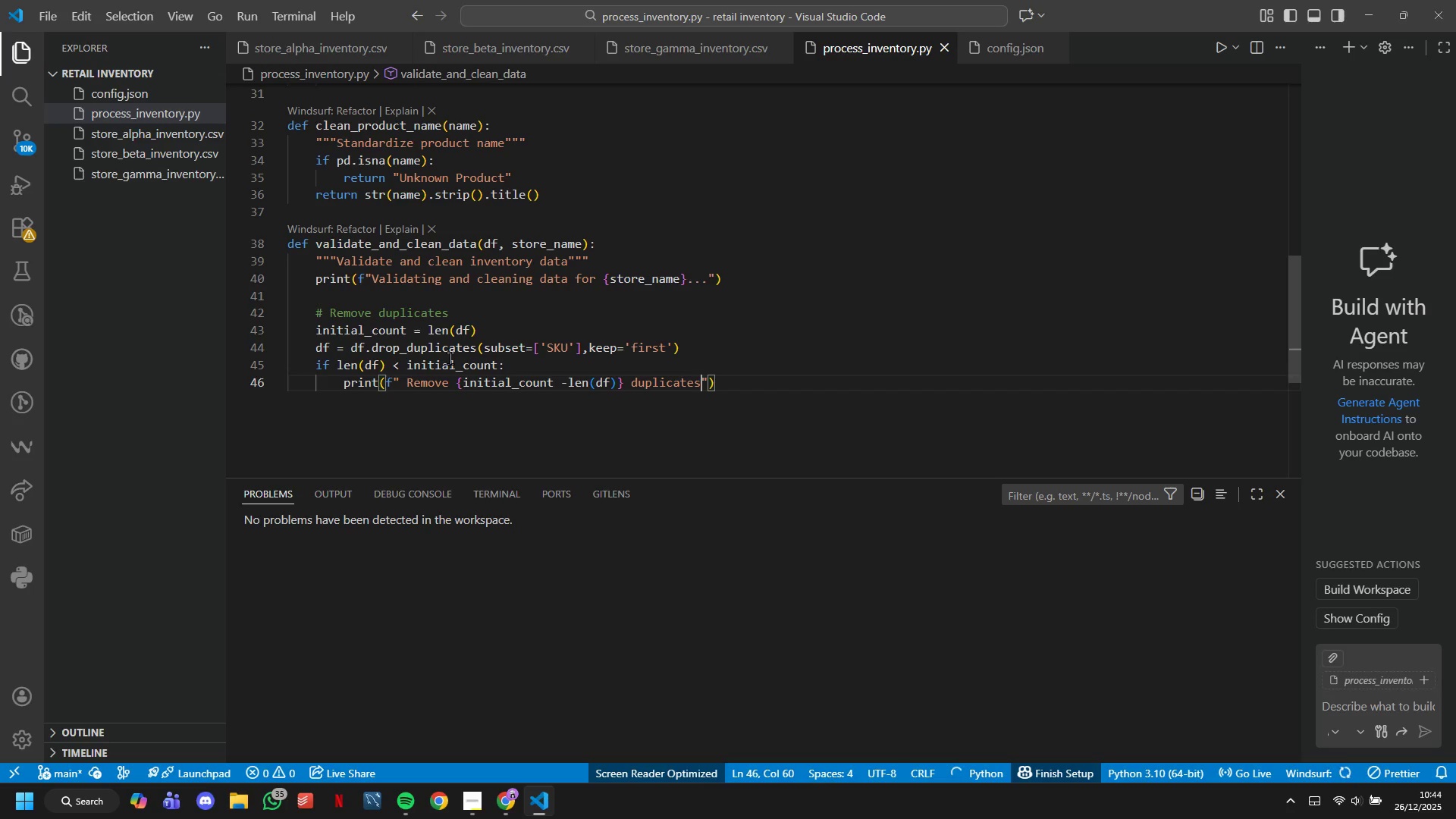 
key(ArrowRight)
 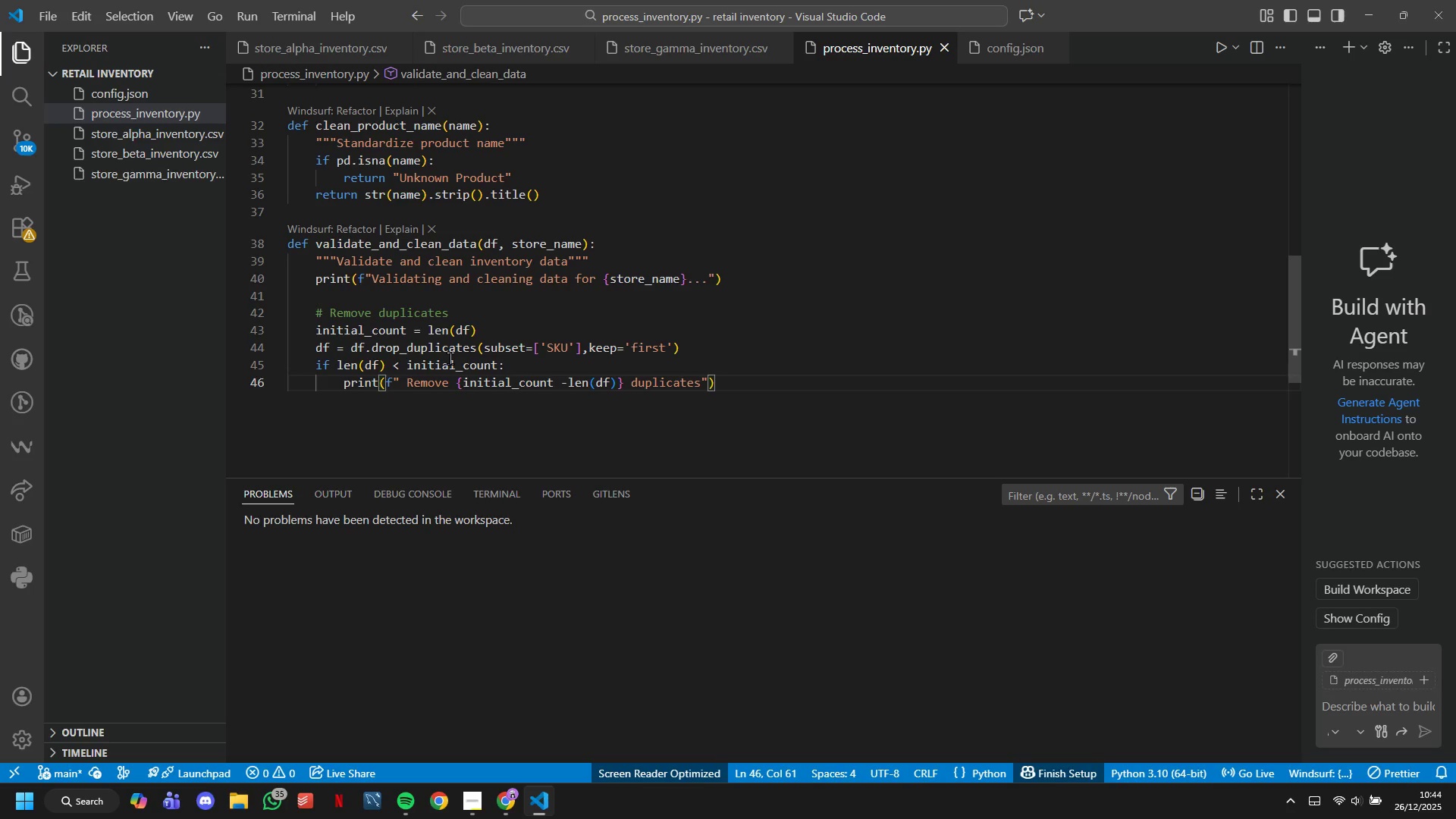 
key(ArrowLeft)
 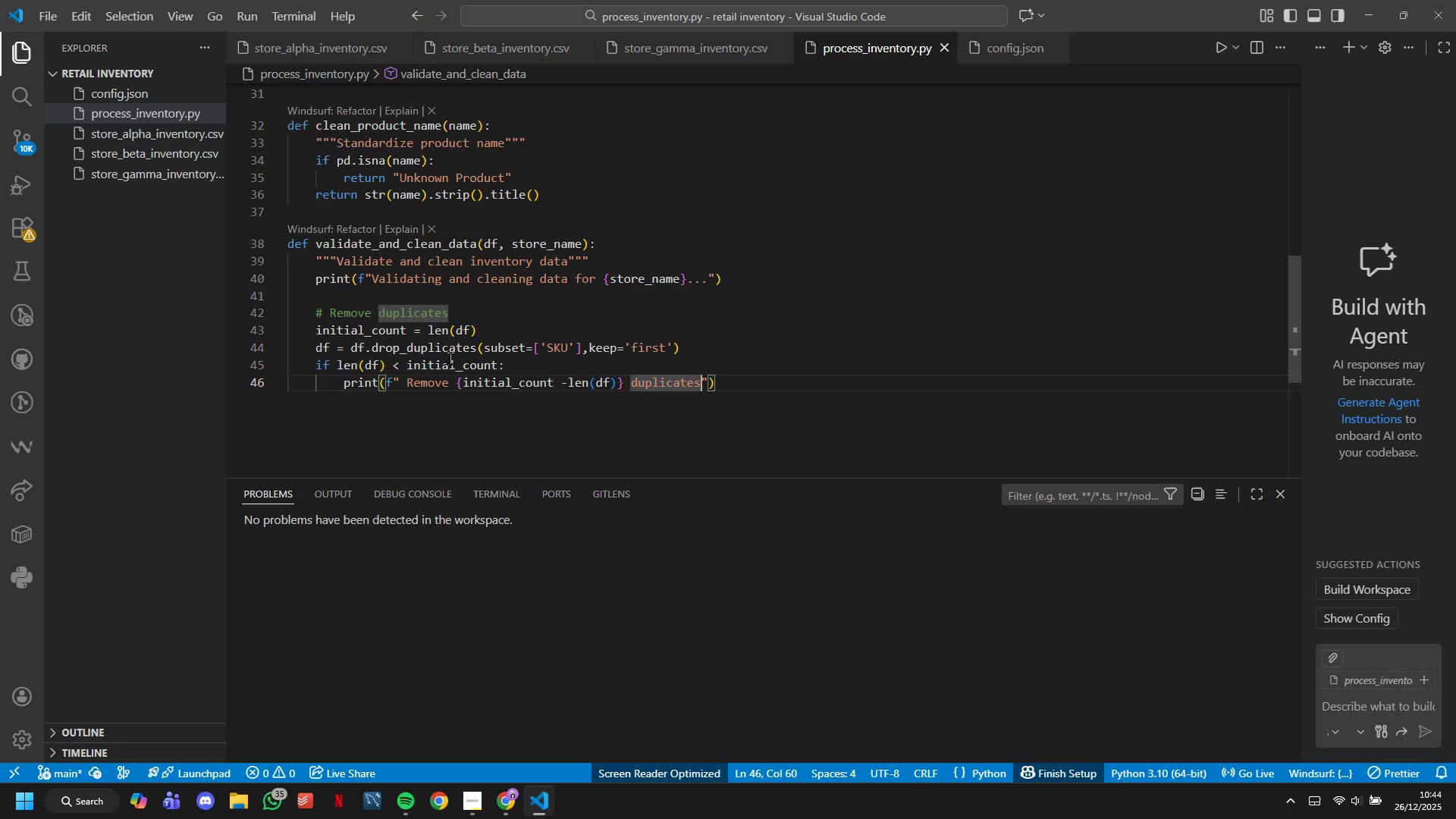 
key(ArrowLeft)
 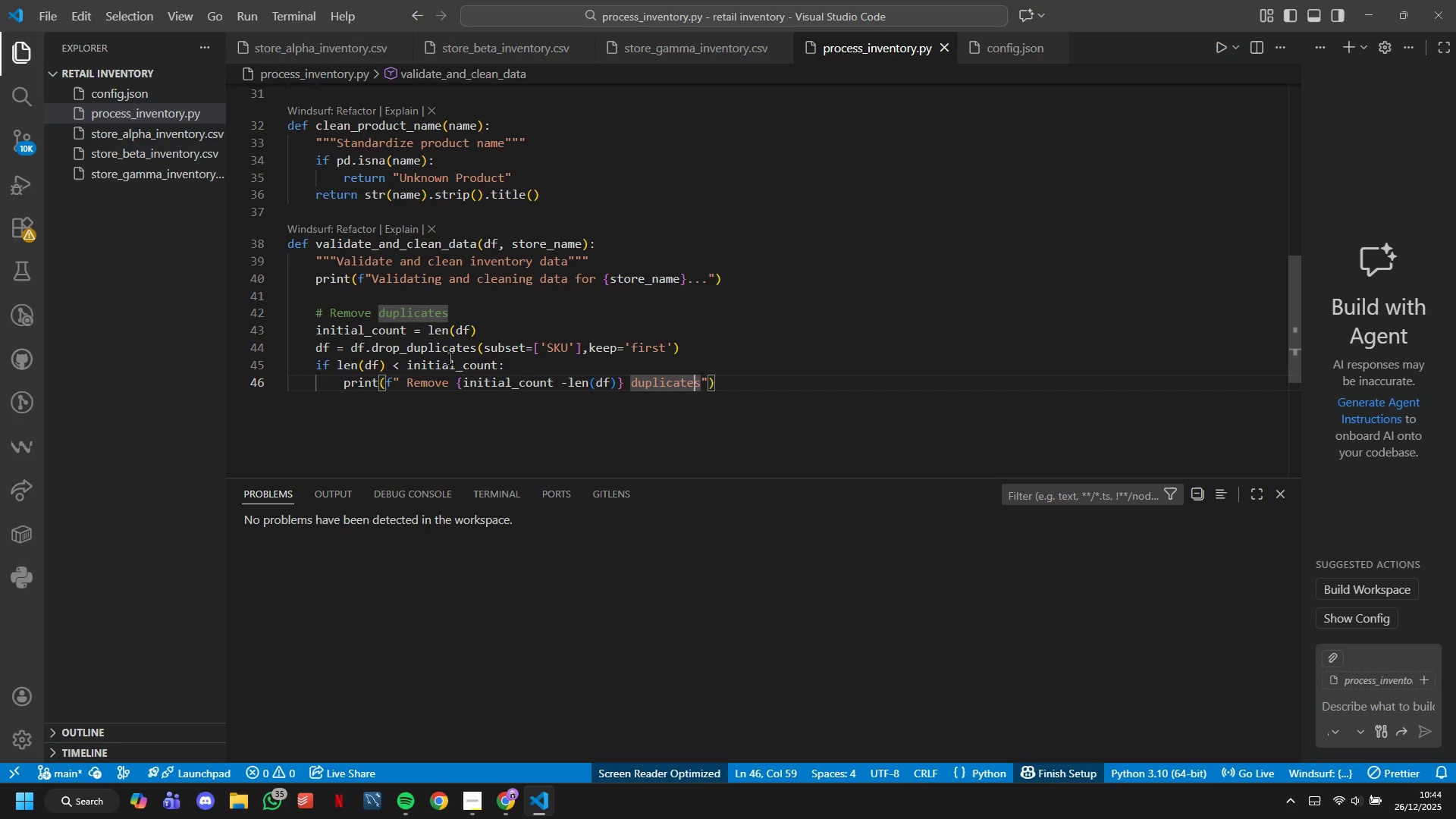 
key(ArrowRight)
 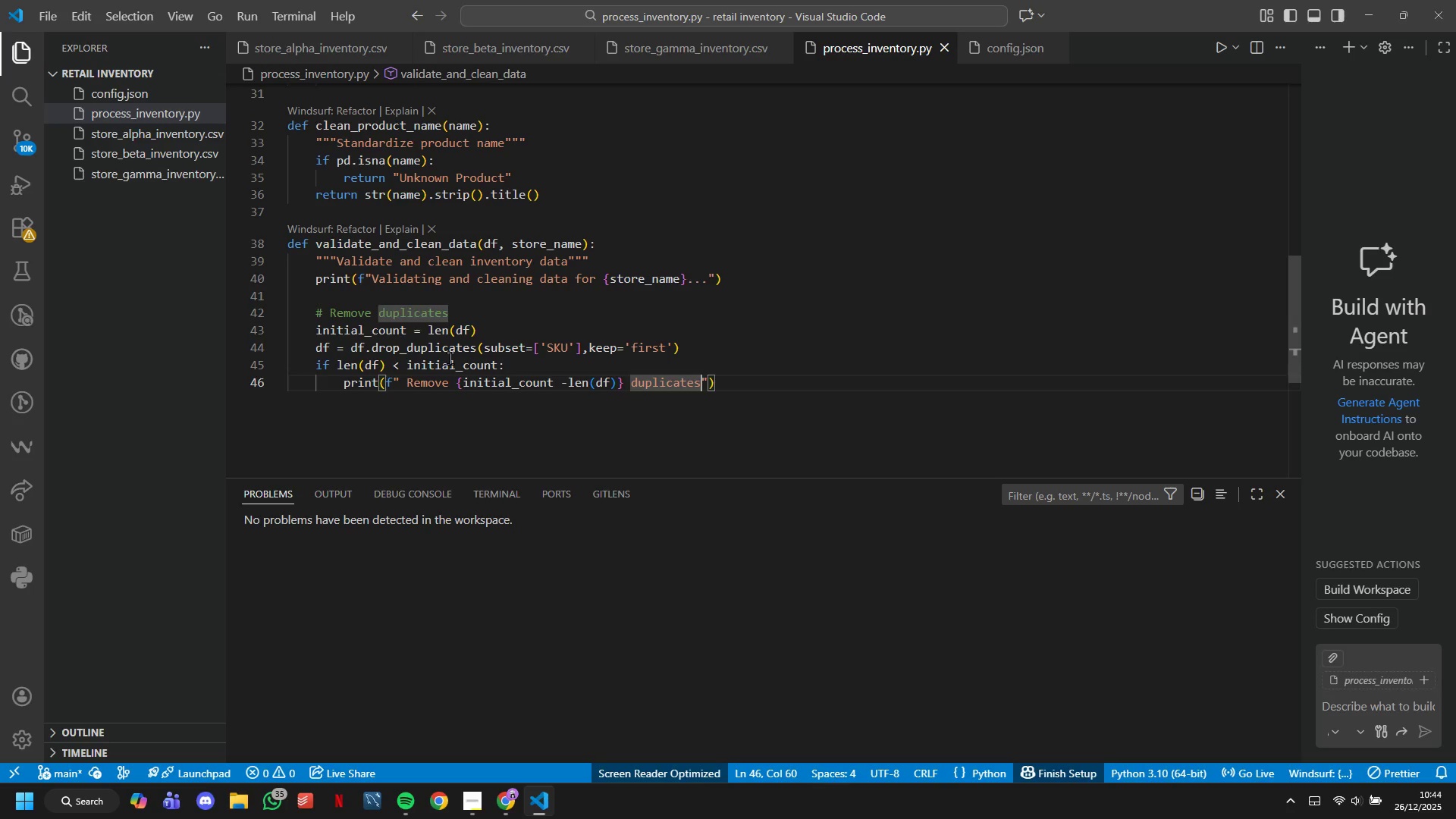 
key(Backspace)
type( SKUs)
 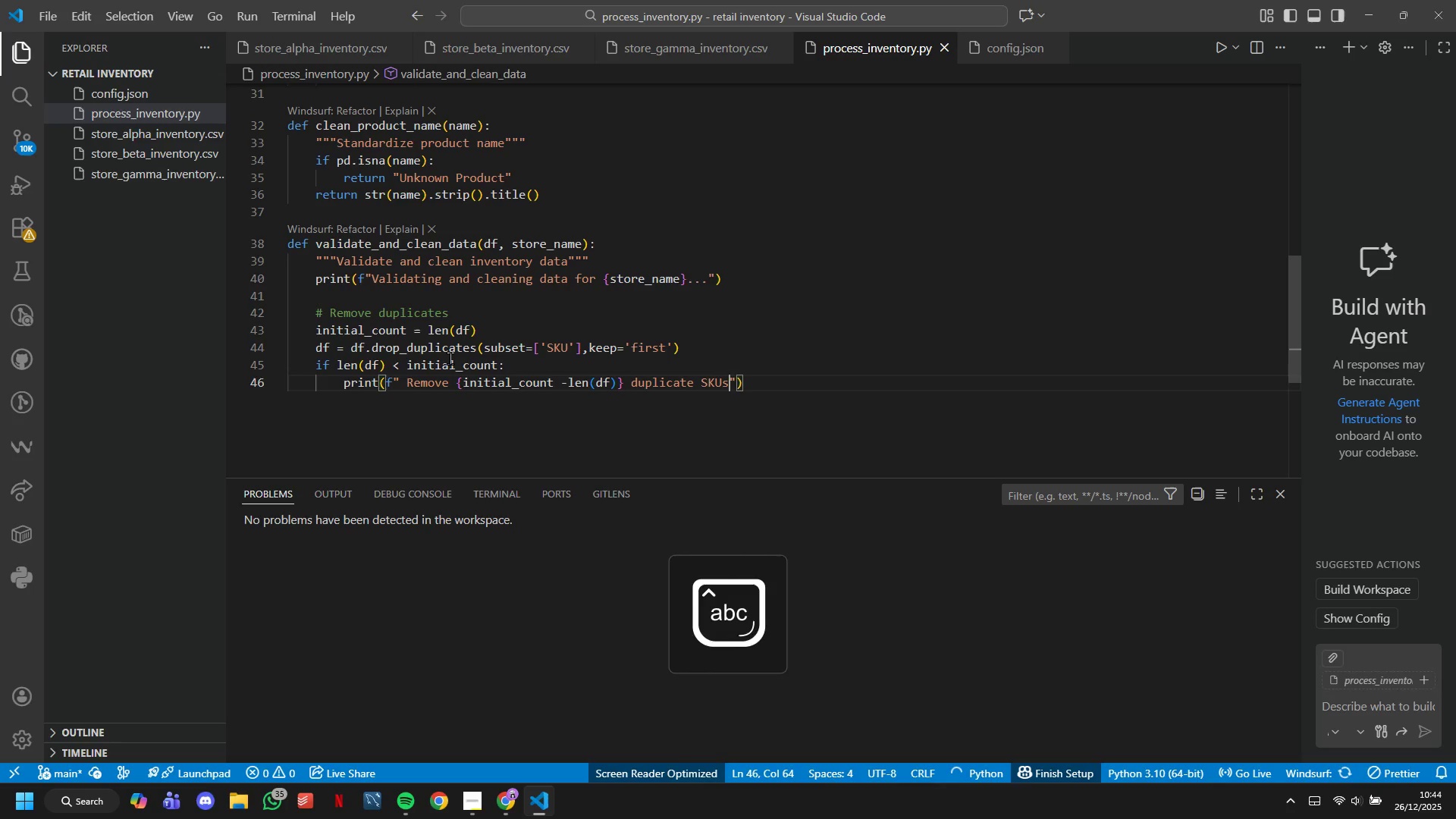 
key(ArrowRight)
 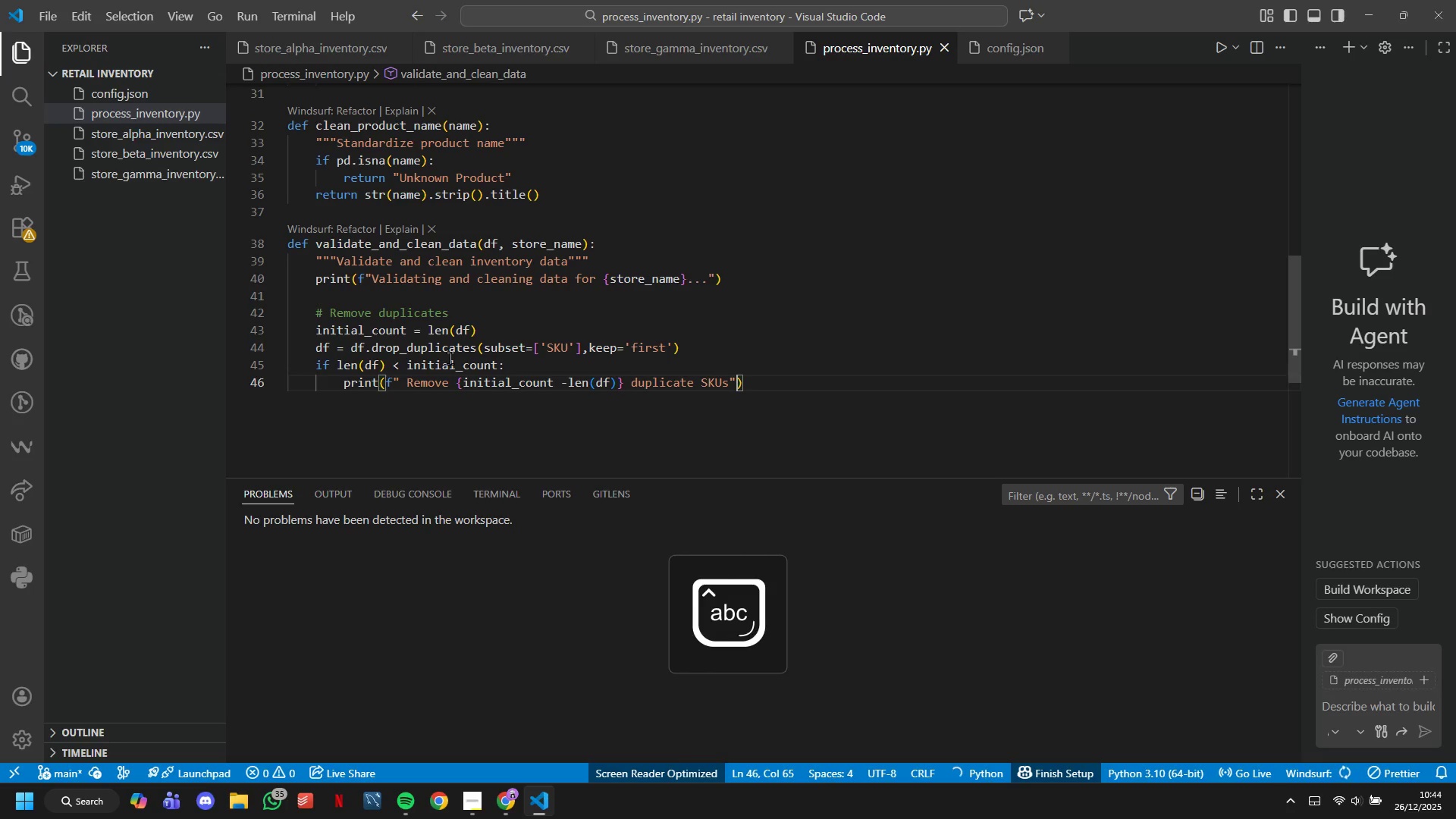 
key(ArrowRight)
 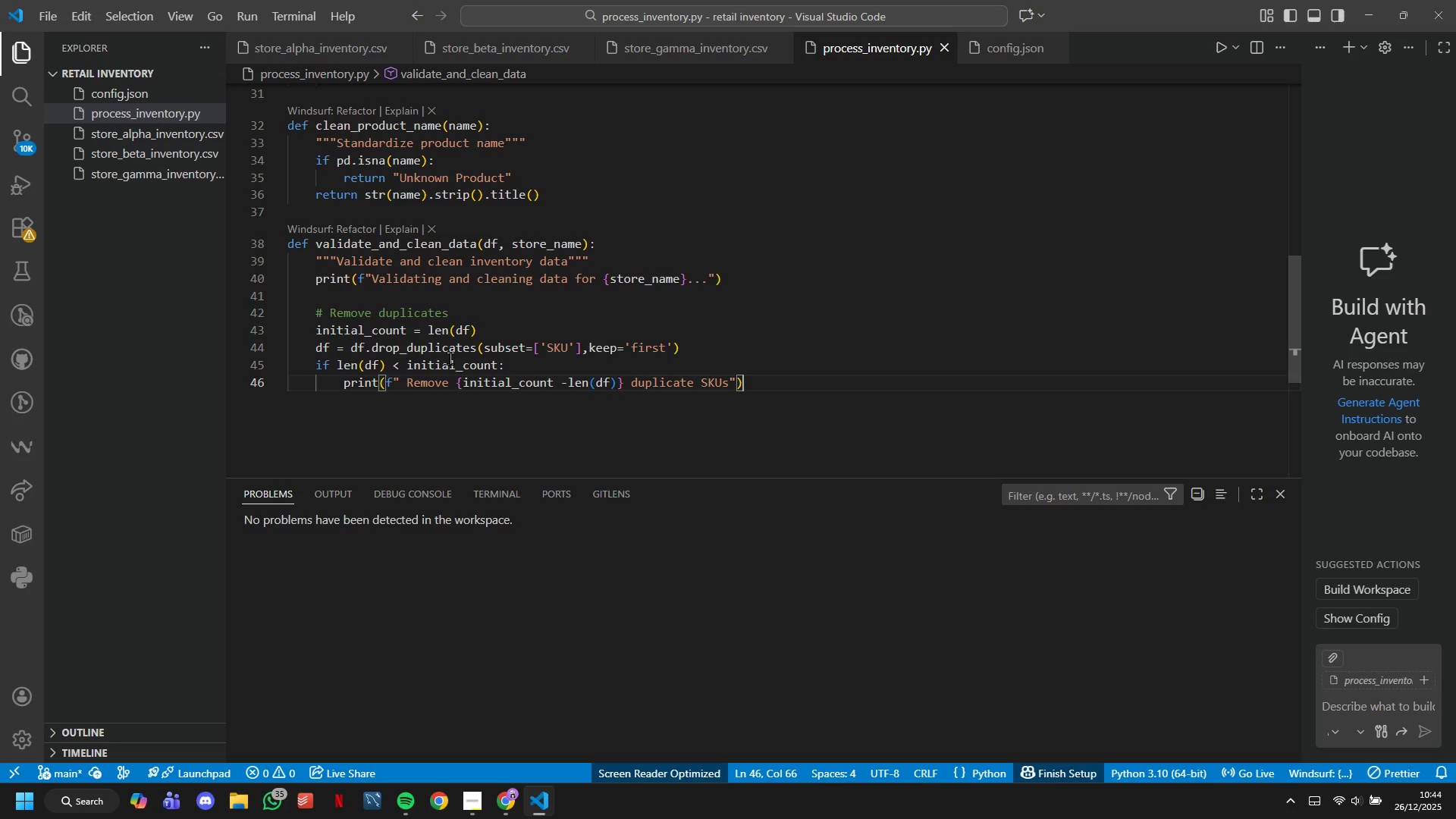 
wait(10.23)
 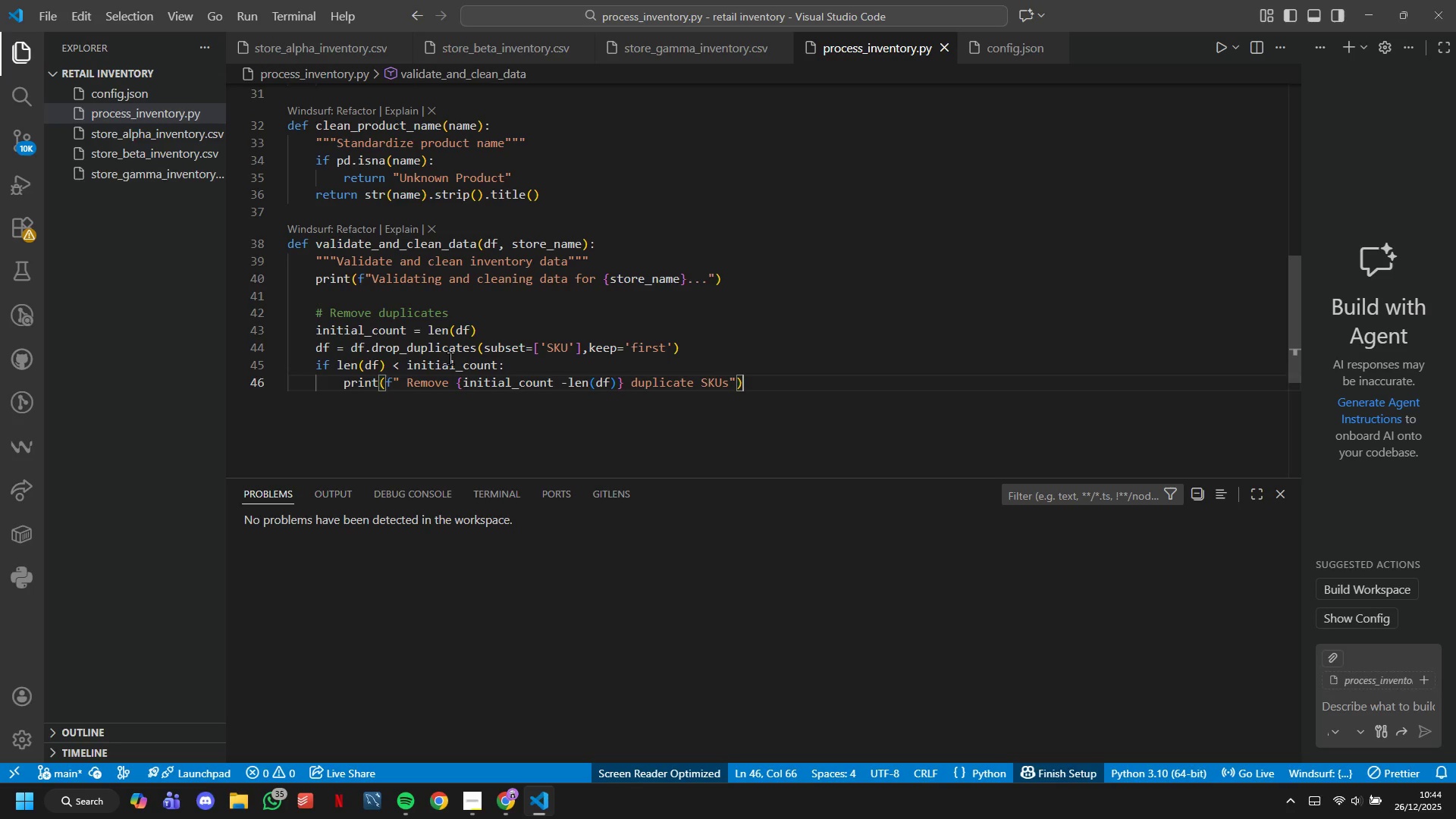 
key(ArrowRight)
 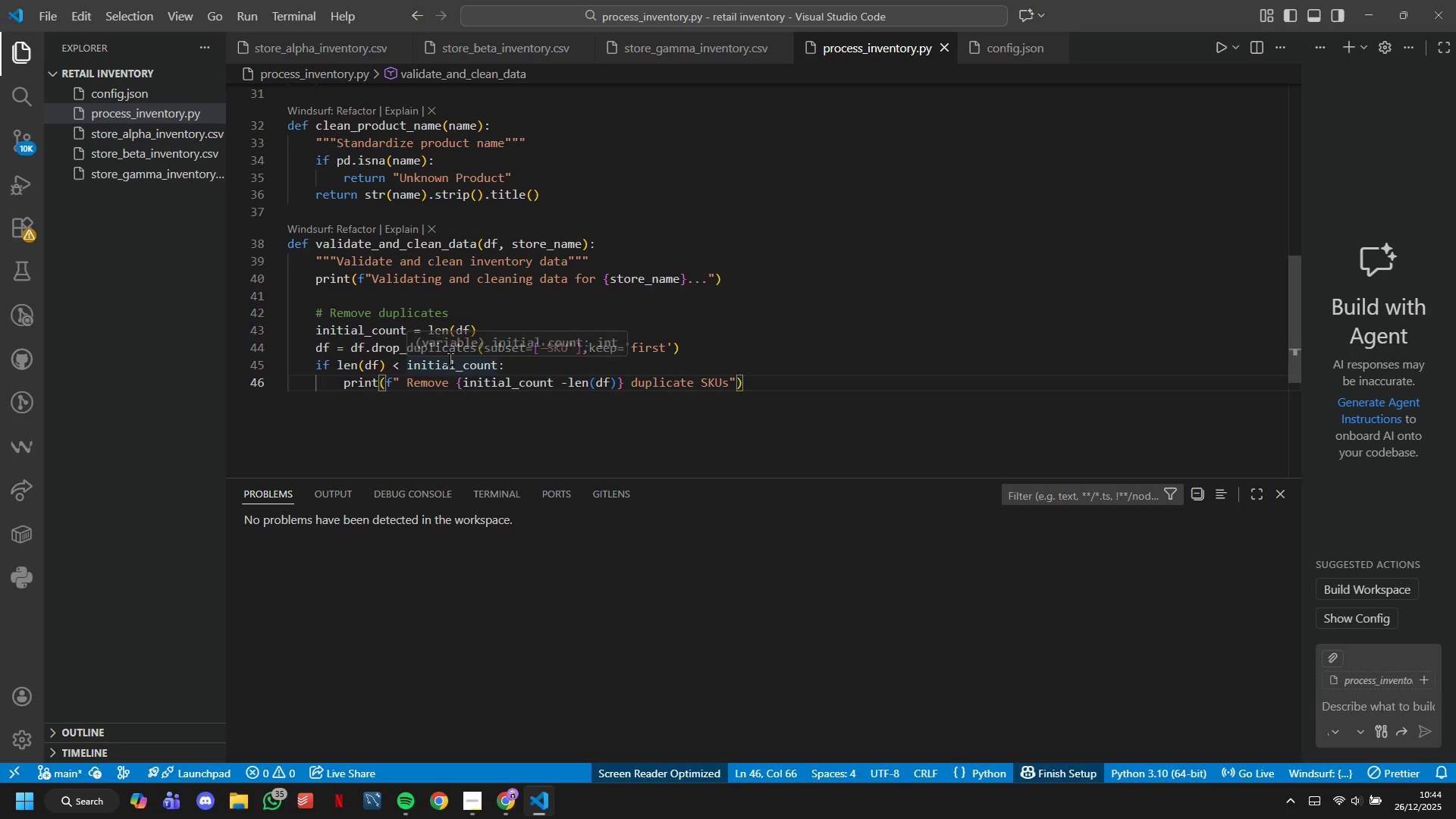 
key(Backslash)
 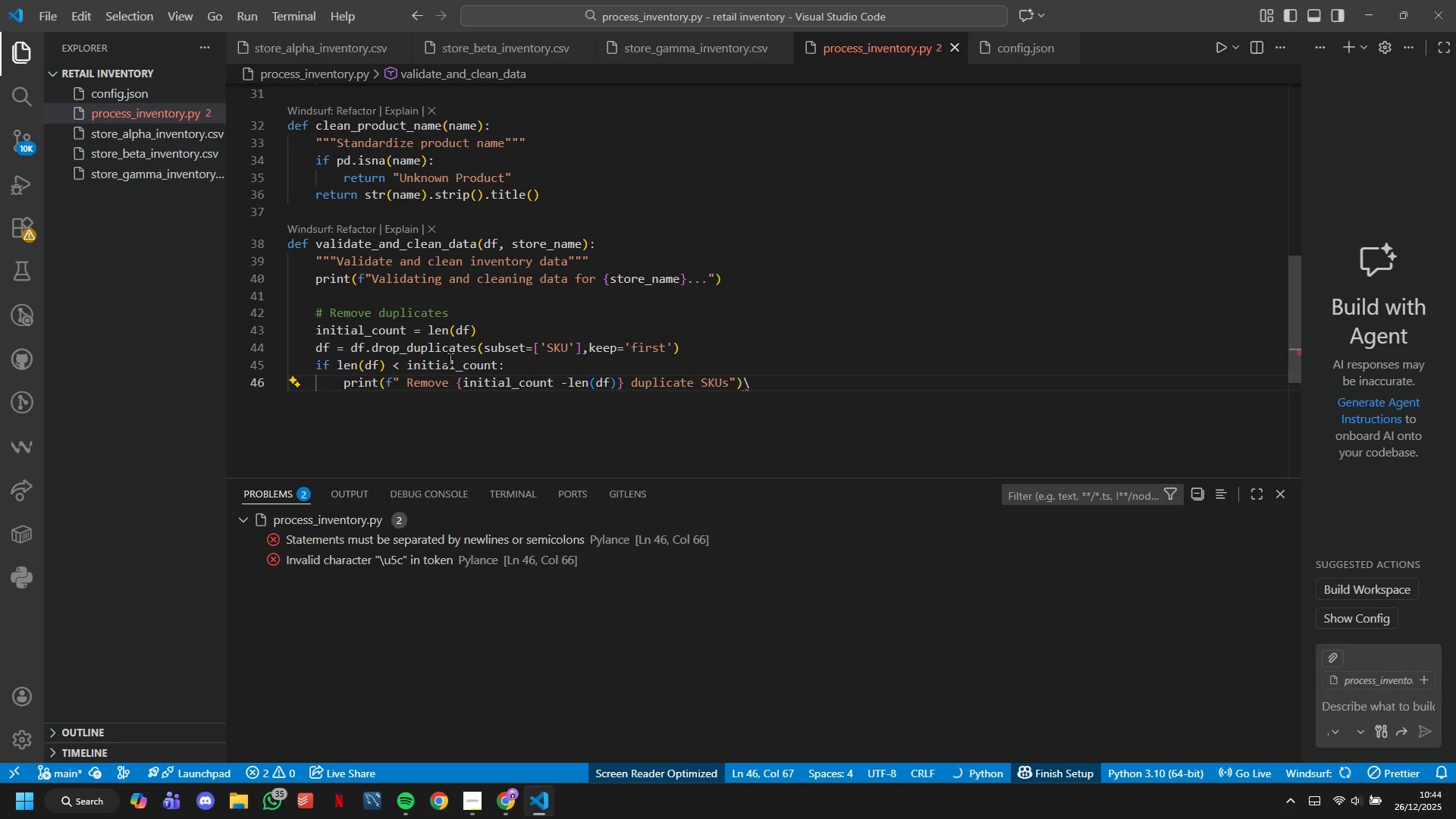 
key(Backspace)
 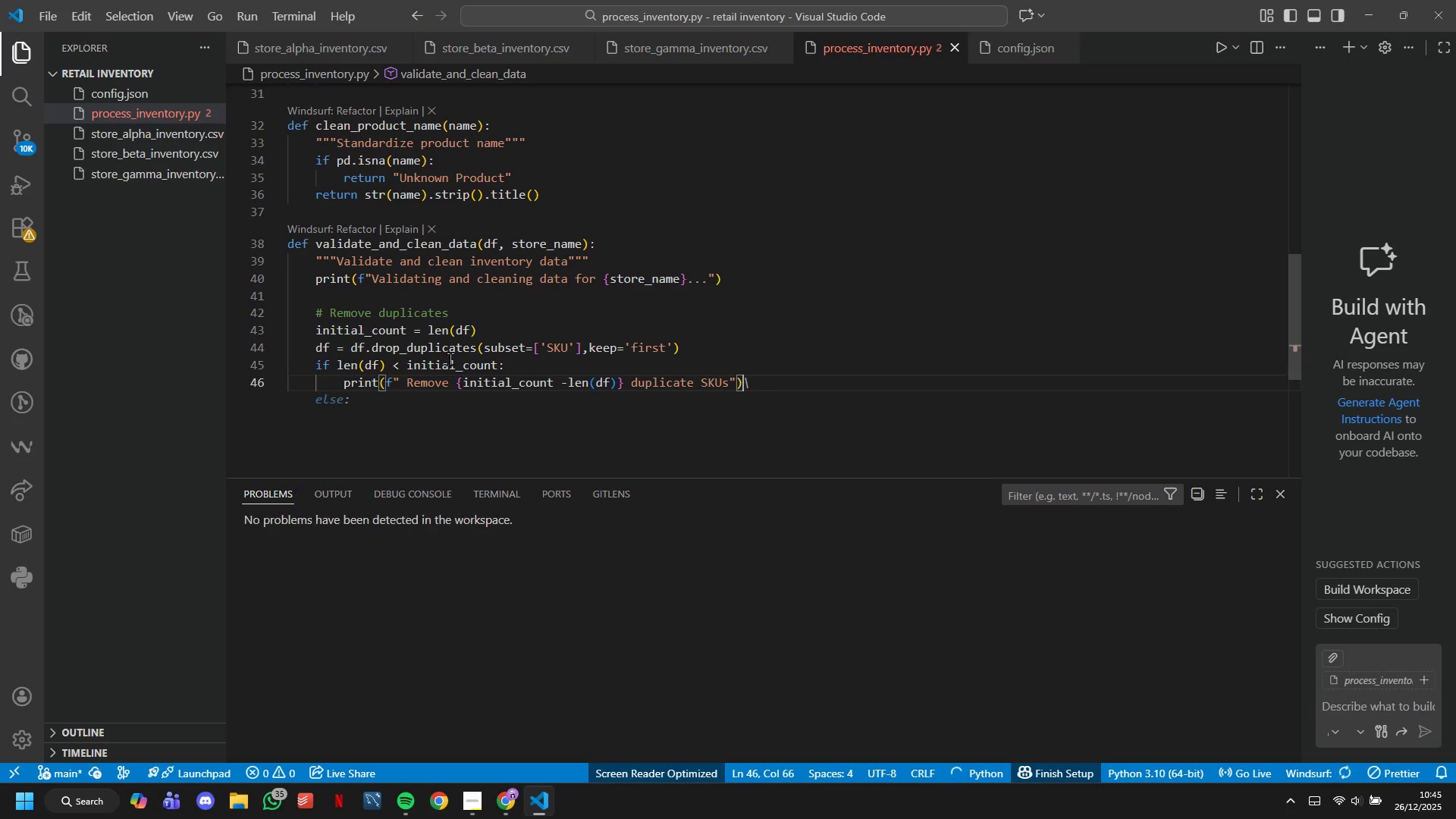 
key(Enter)
 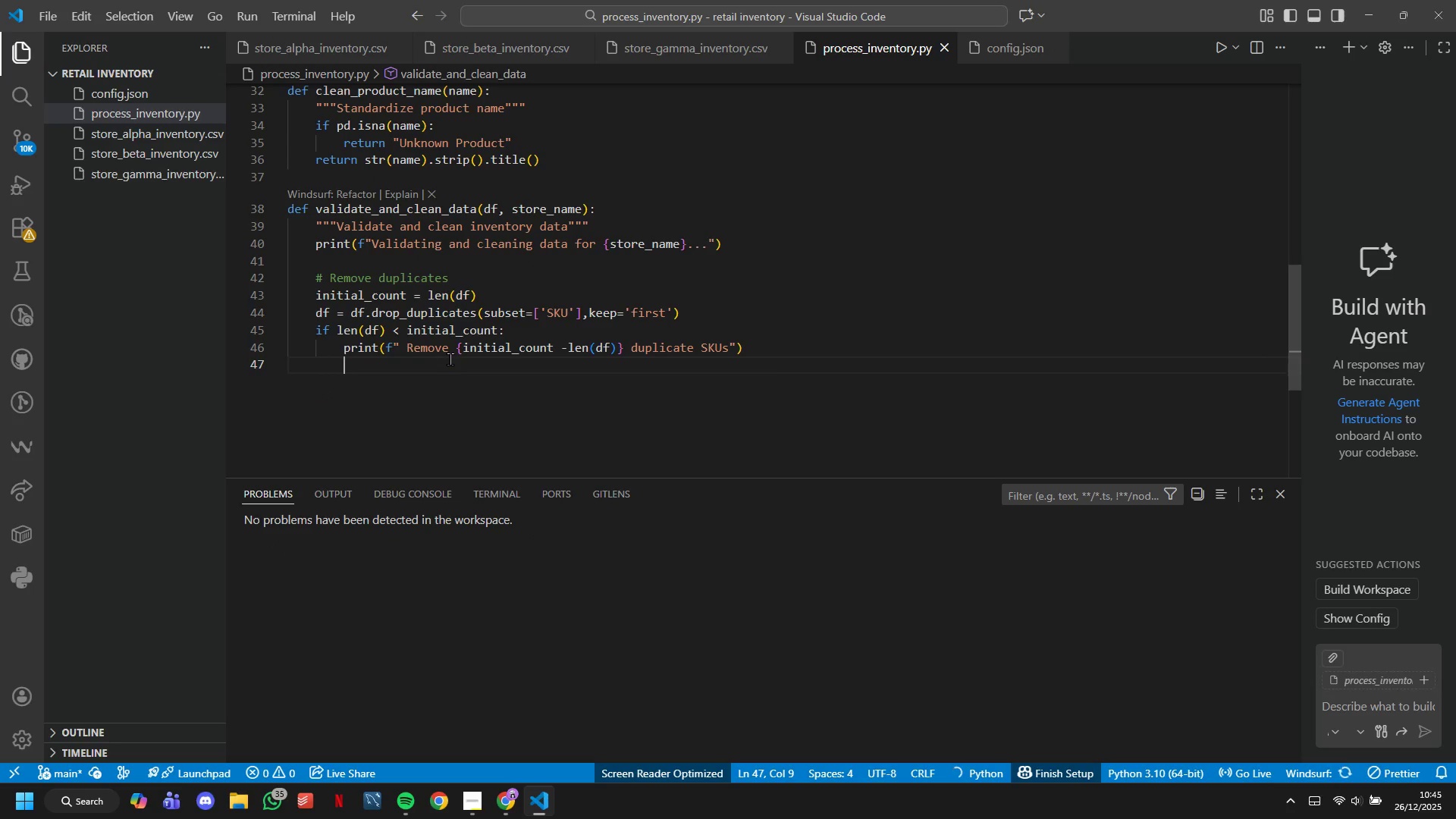 
key(Enter)
 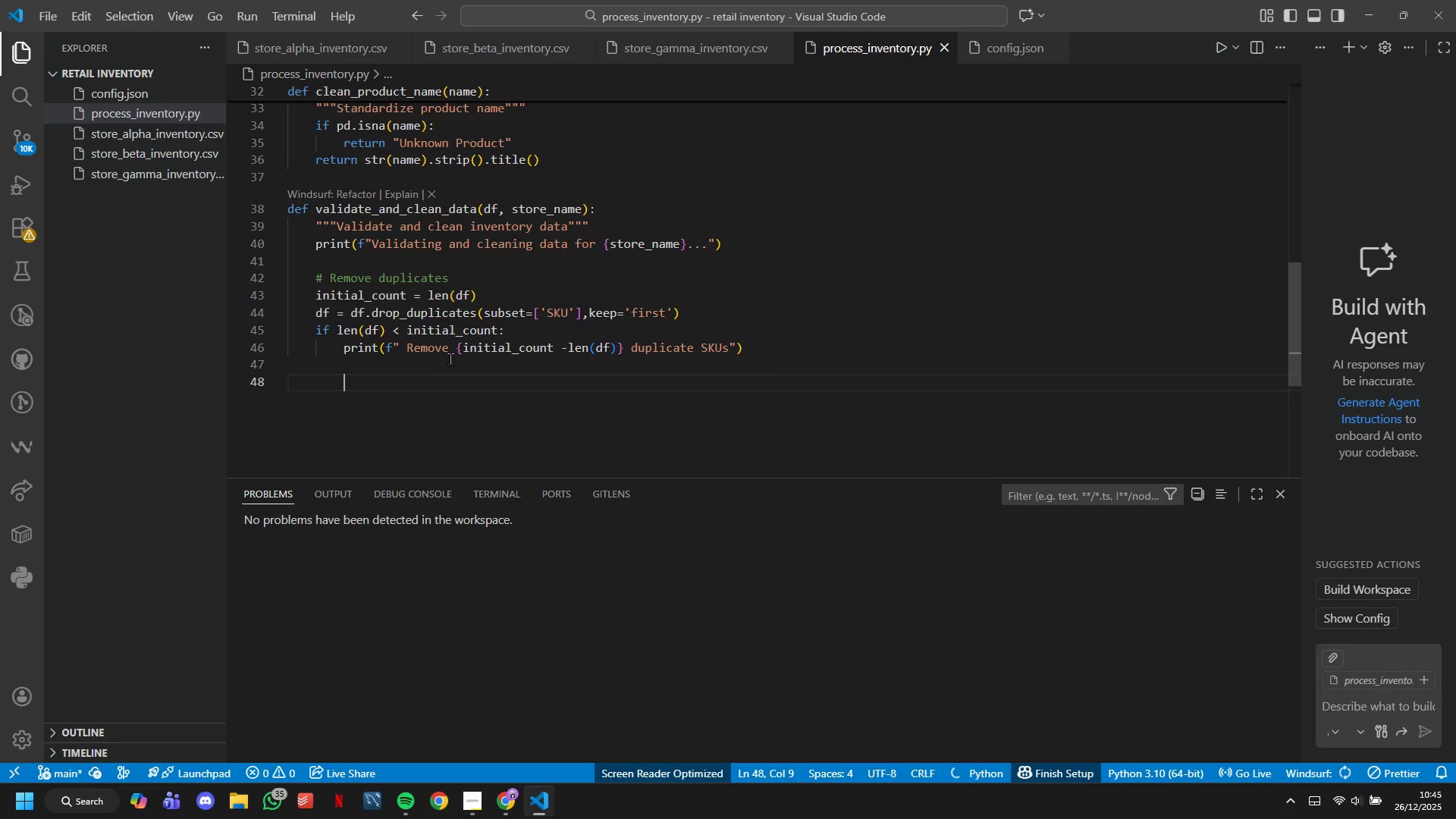 
key(Backspace)
type(# Cleann product names)
 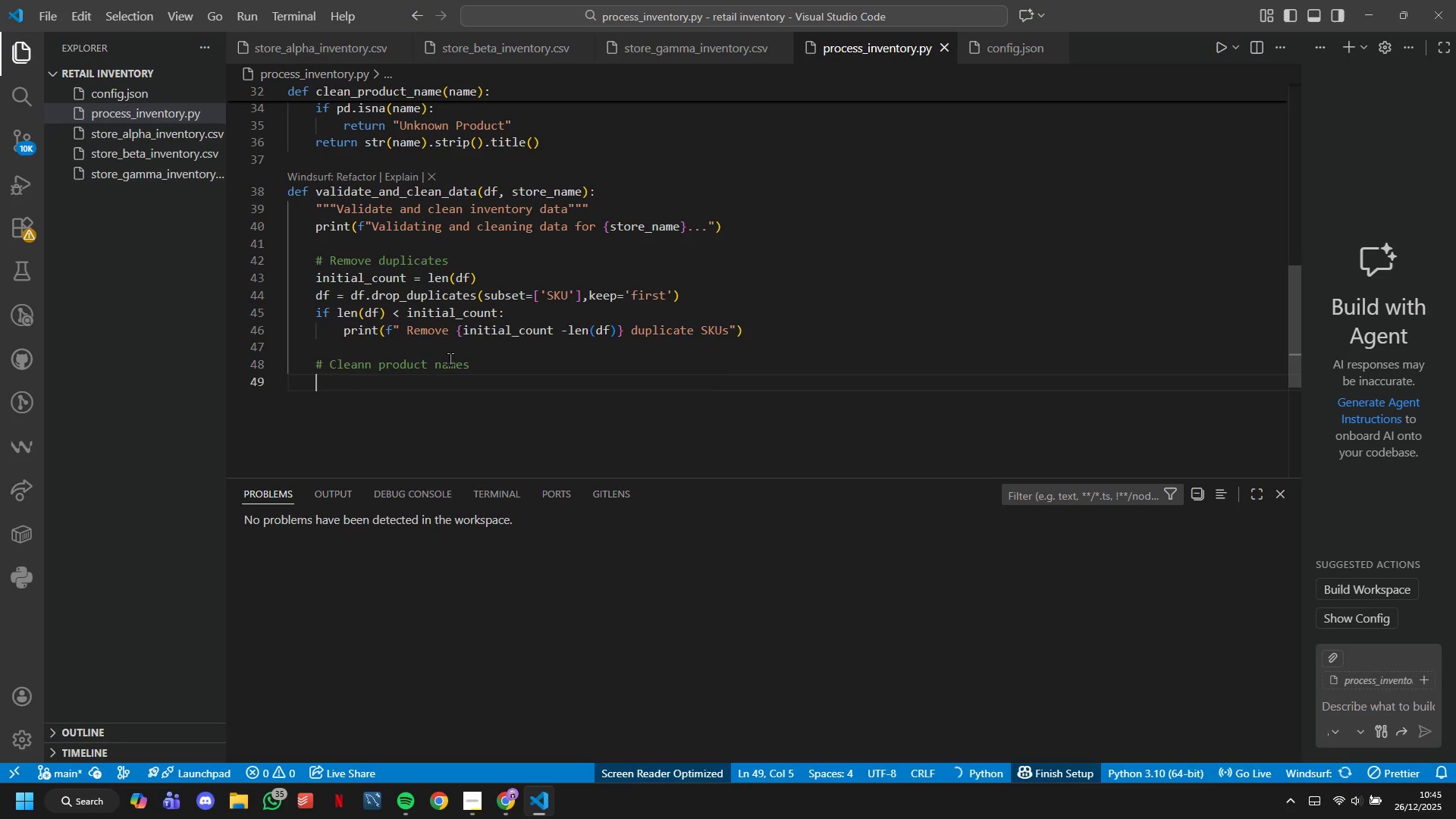 
 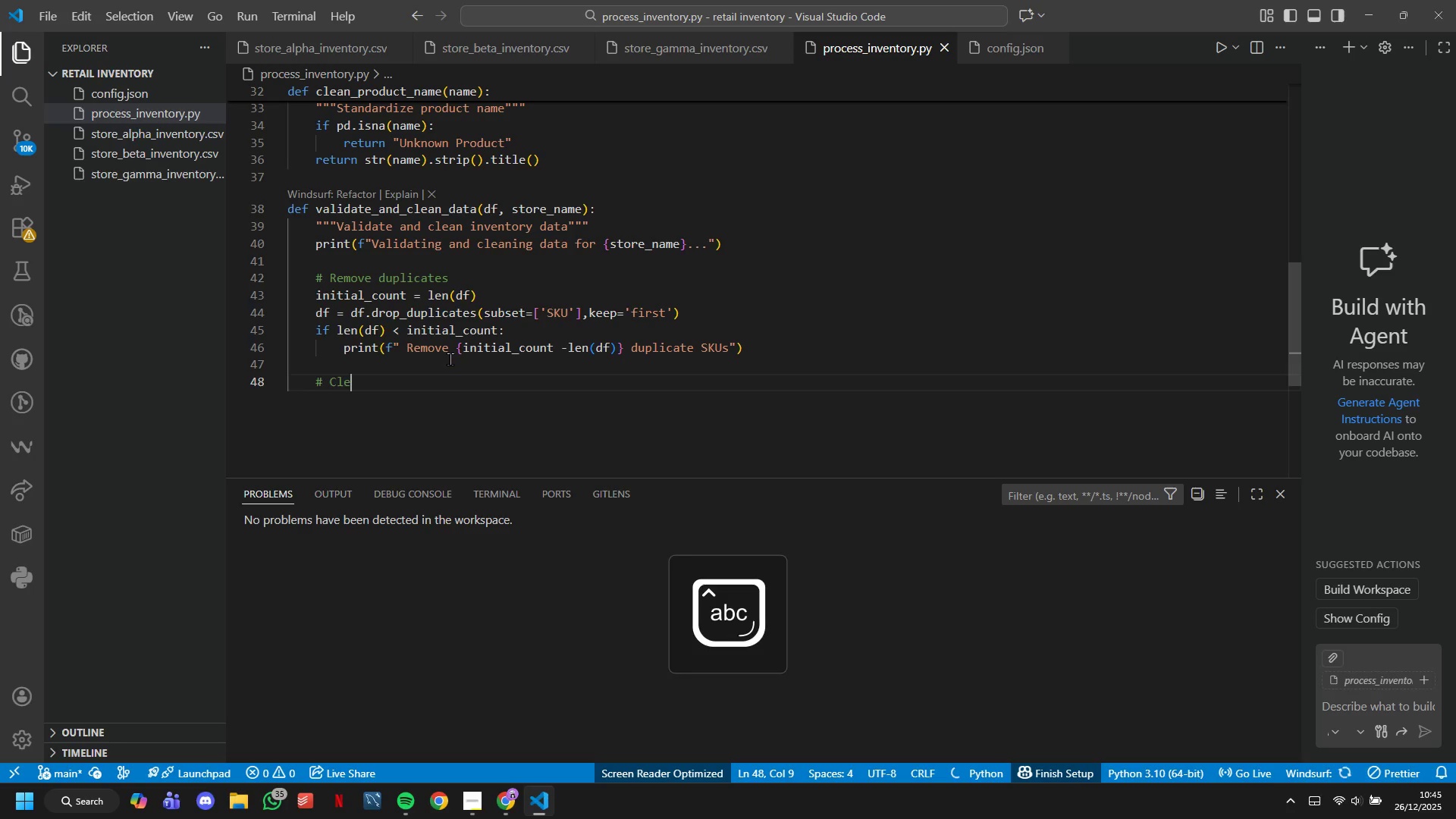 
key(Enter)
 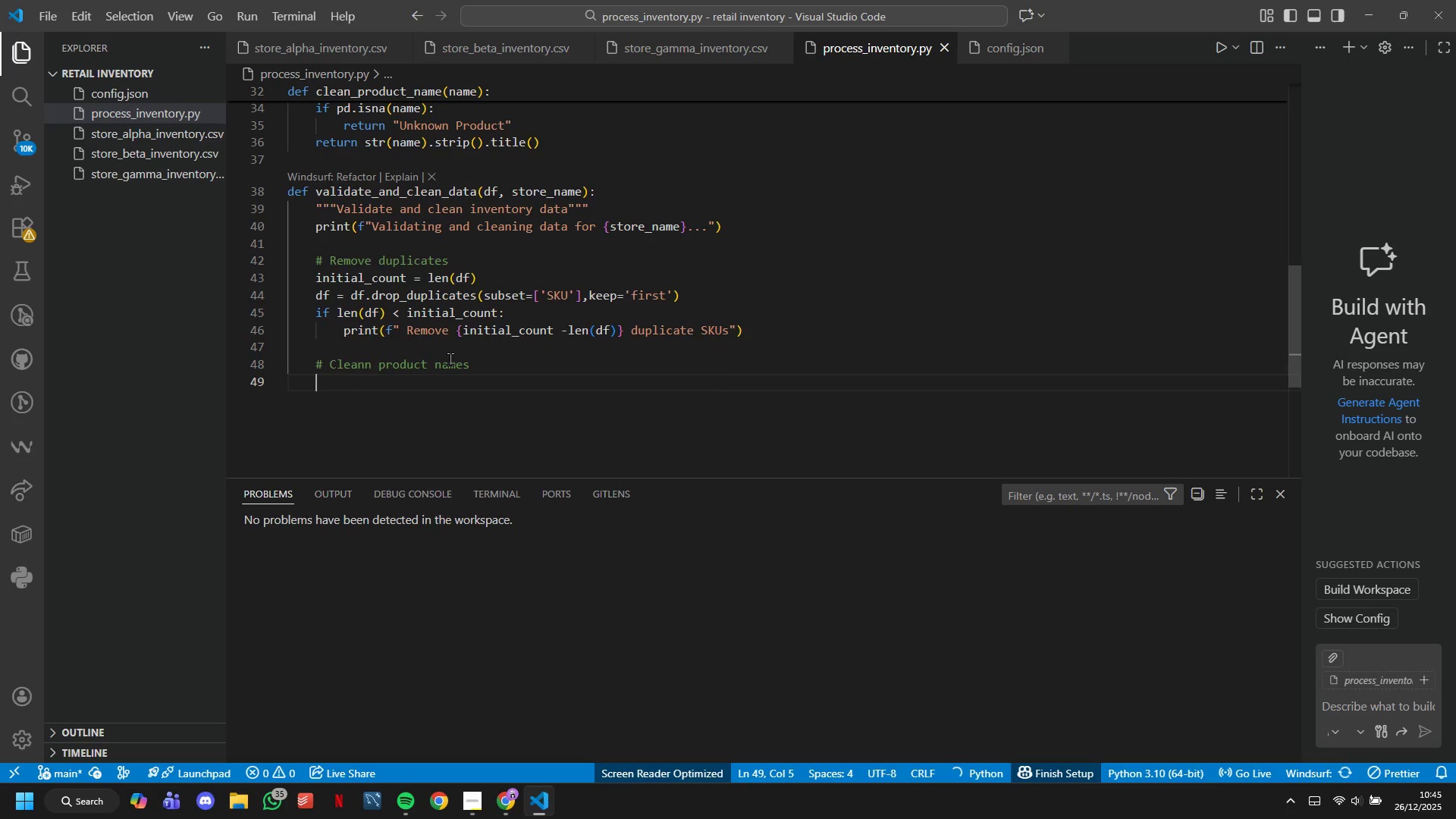 
type(df['Product Name)
 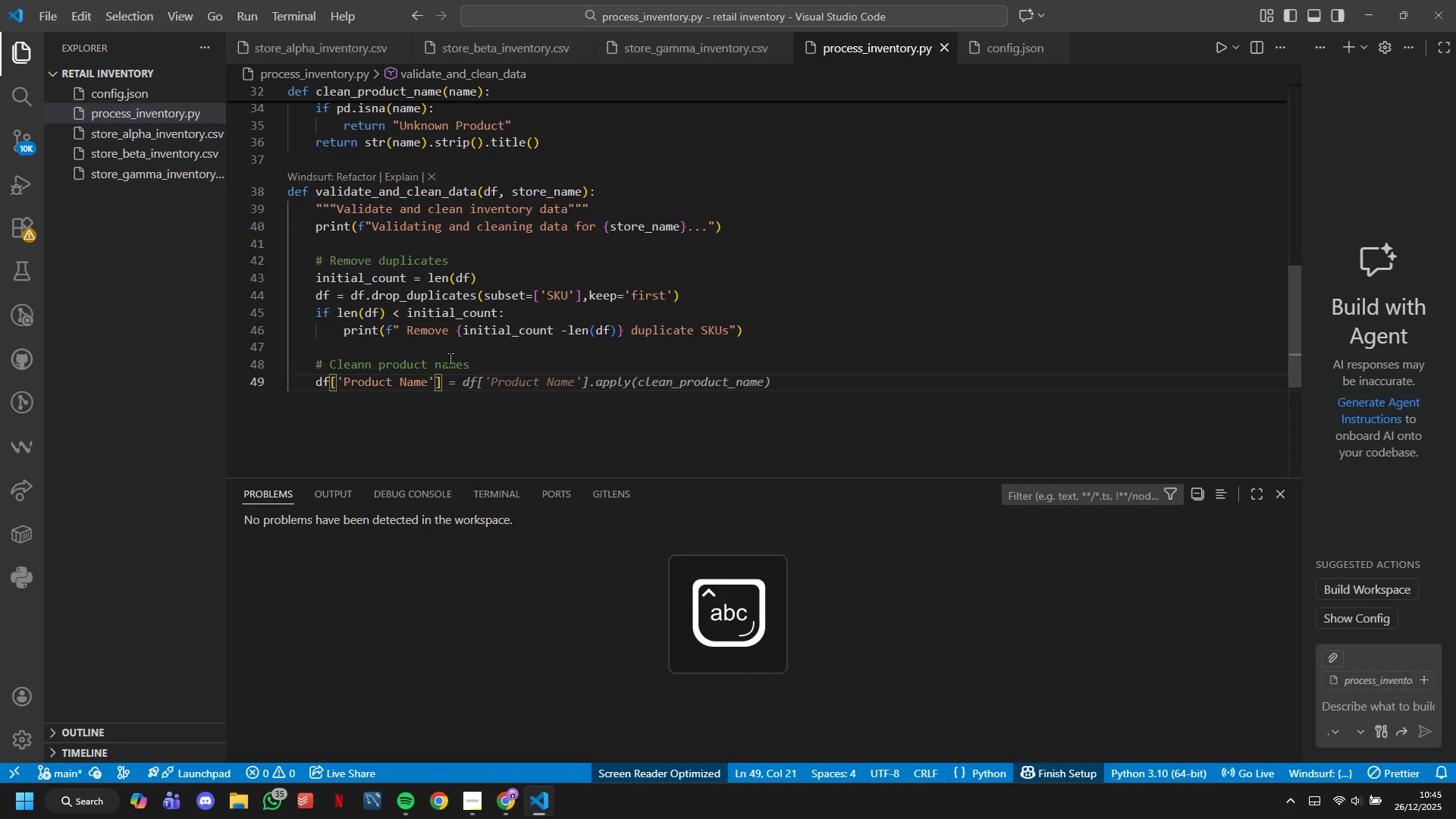 
key(ArrowRight)
 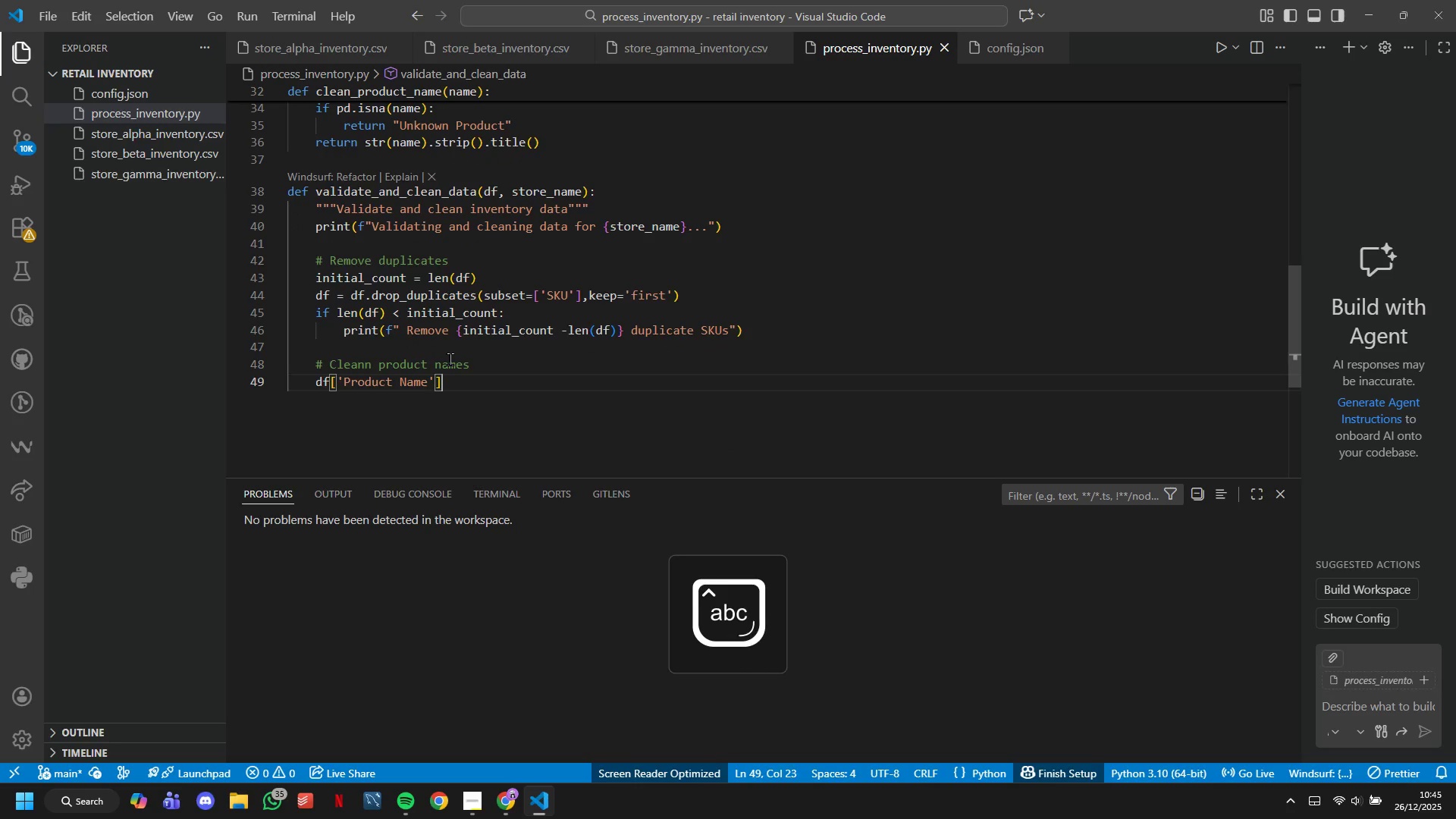 
key(ArrowRight)
 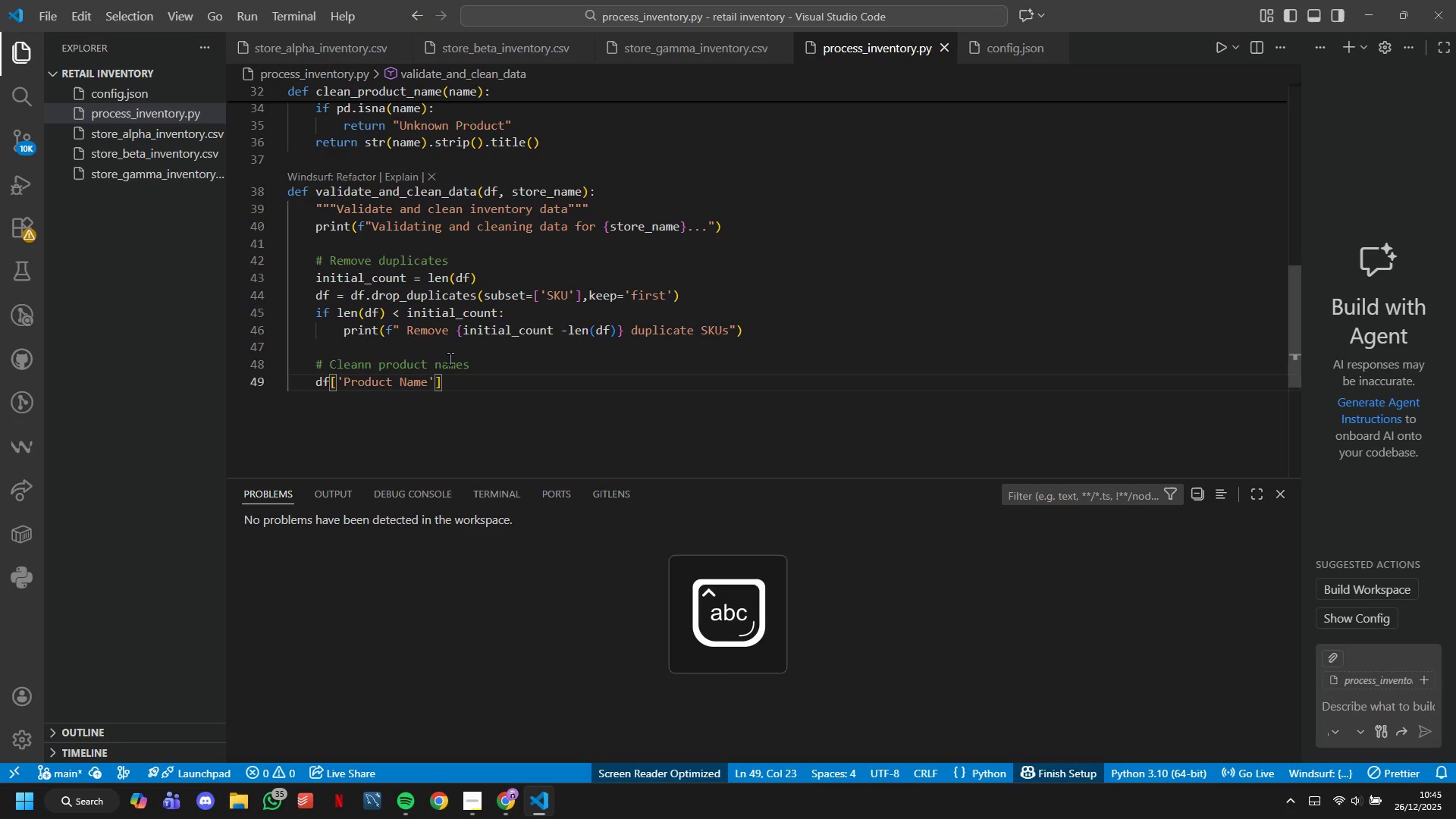 
key(Space)
 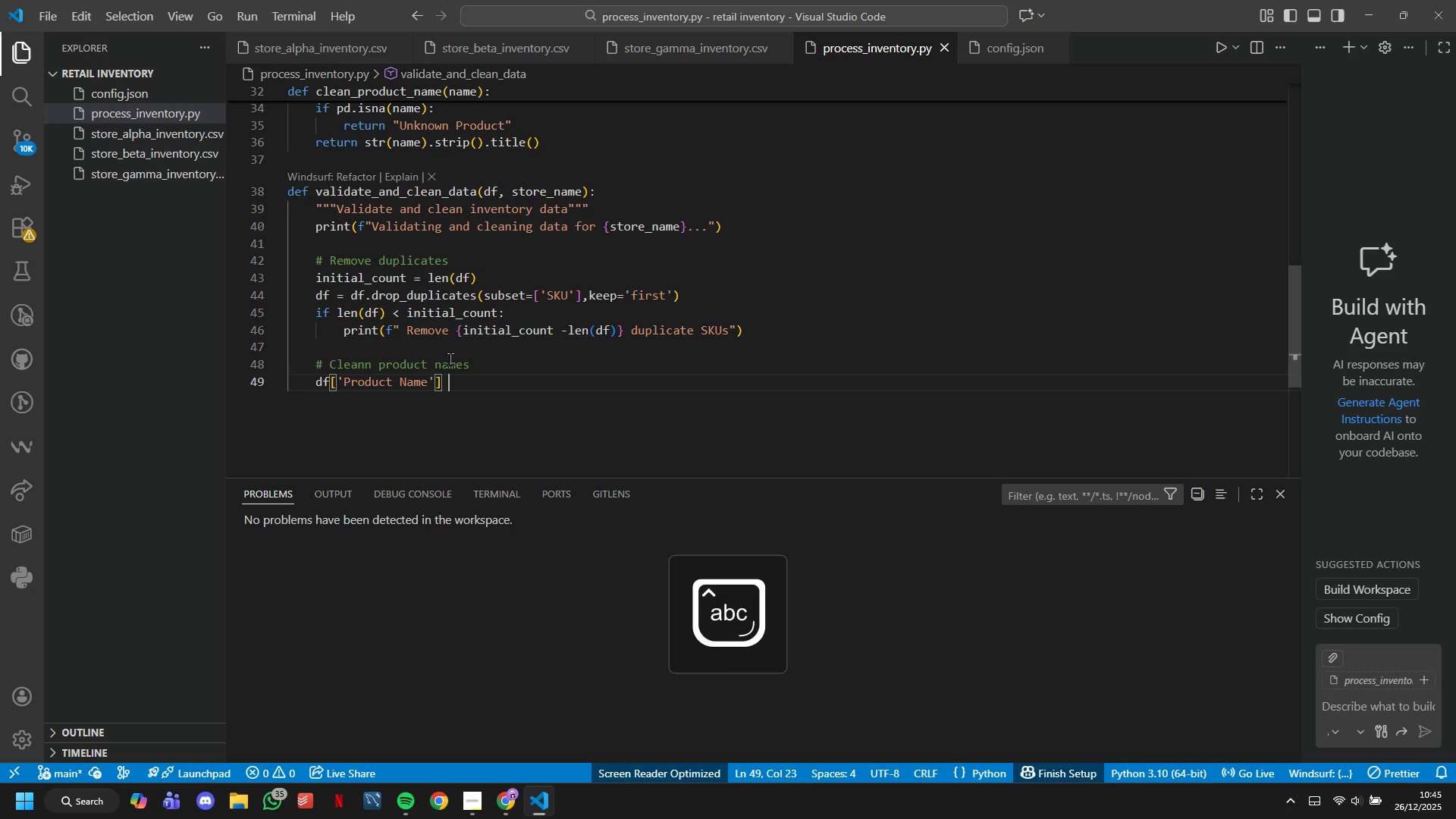 
key(Equal)
 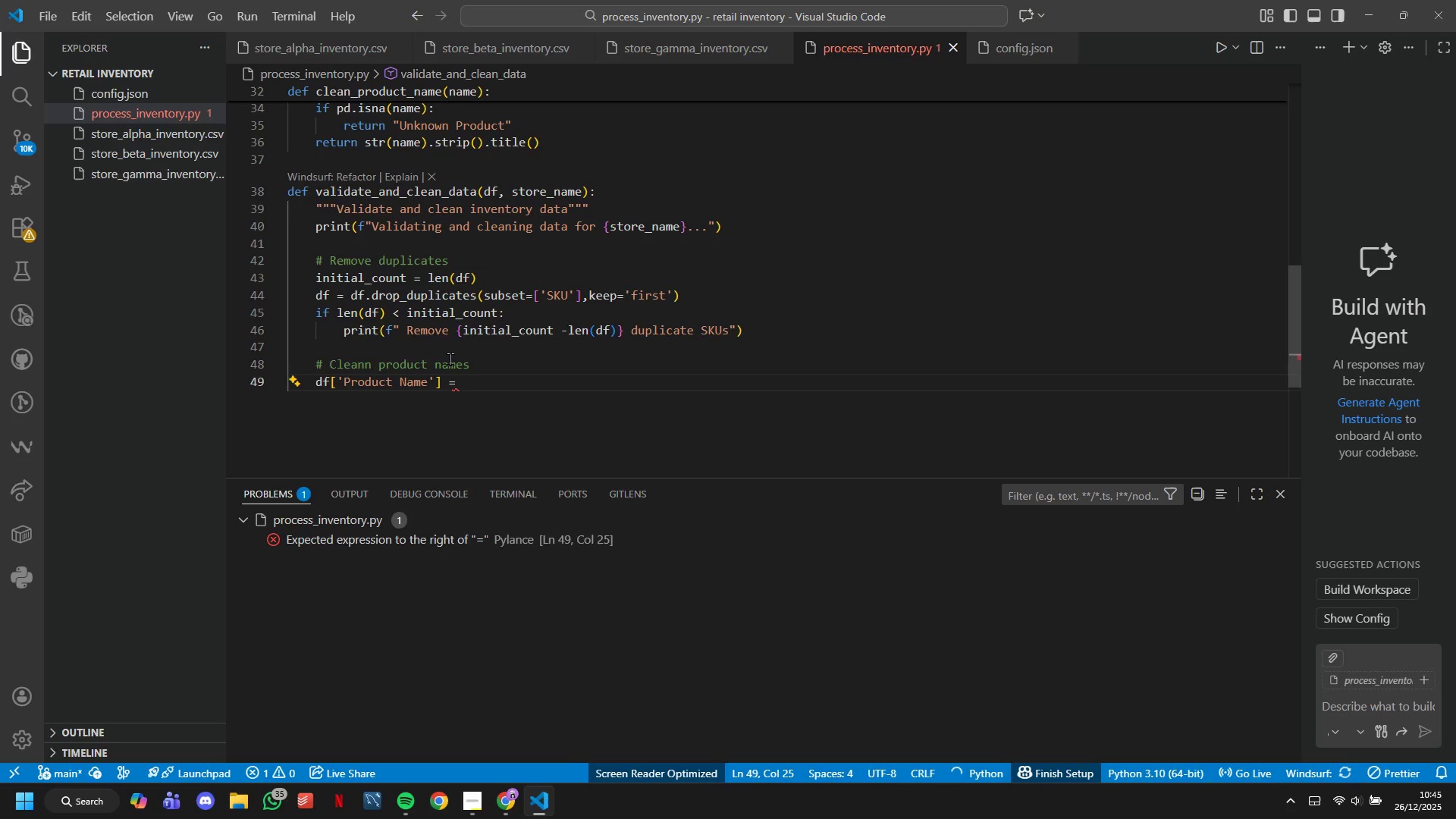 
type(df)
 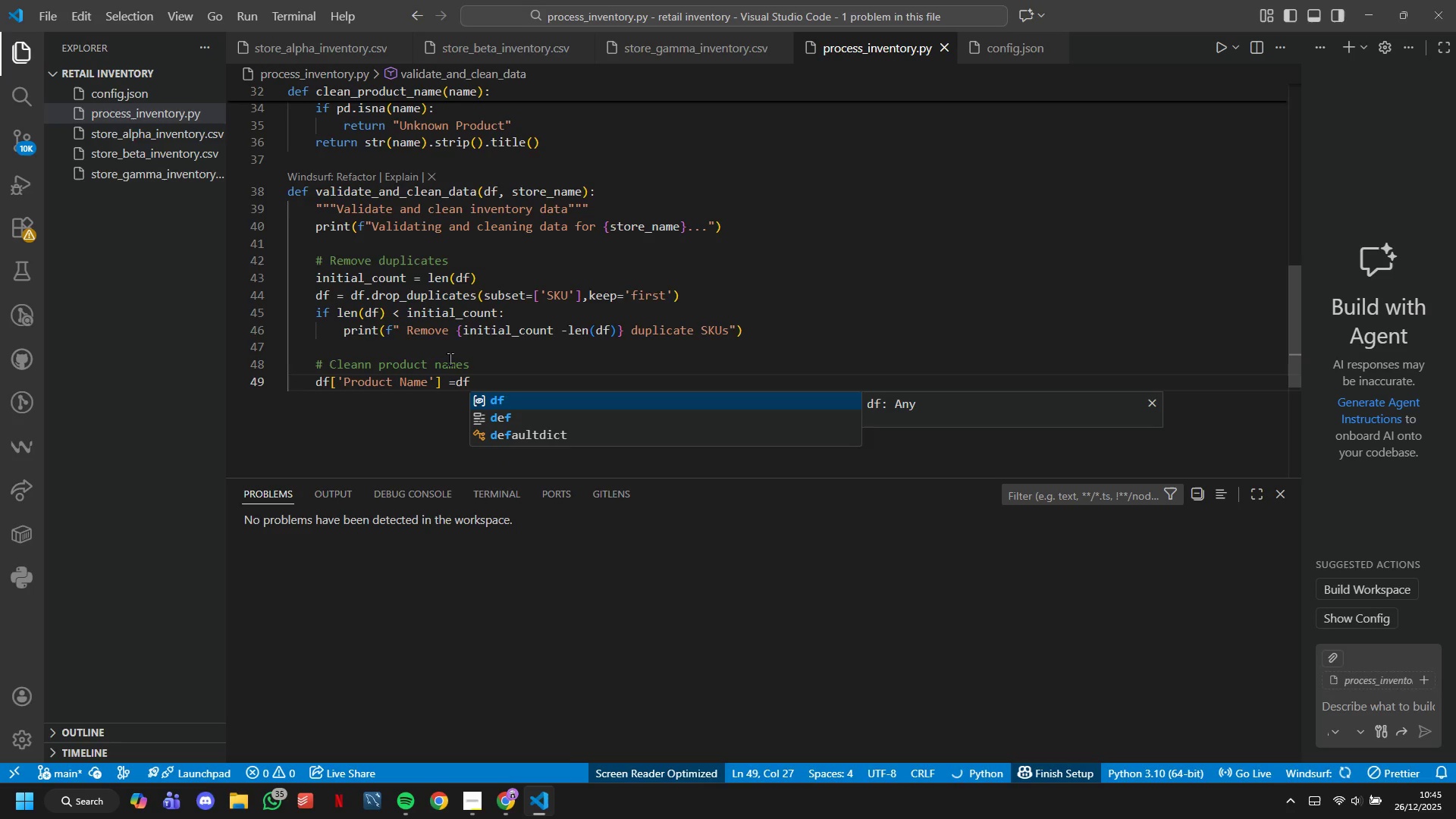 
key(ArrowLeft)
 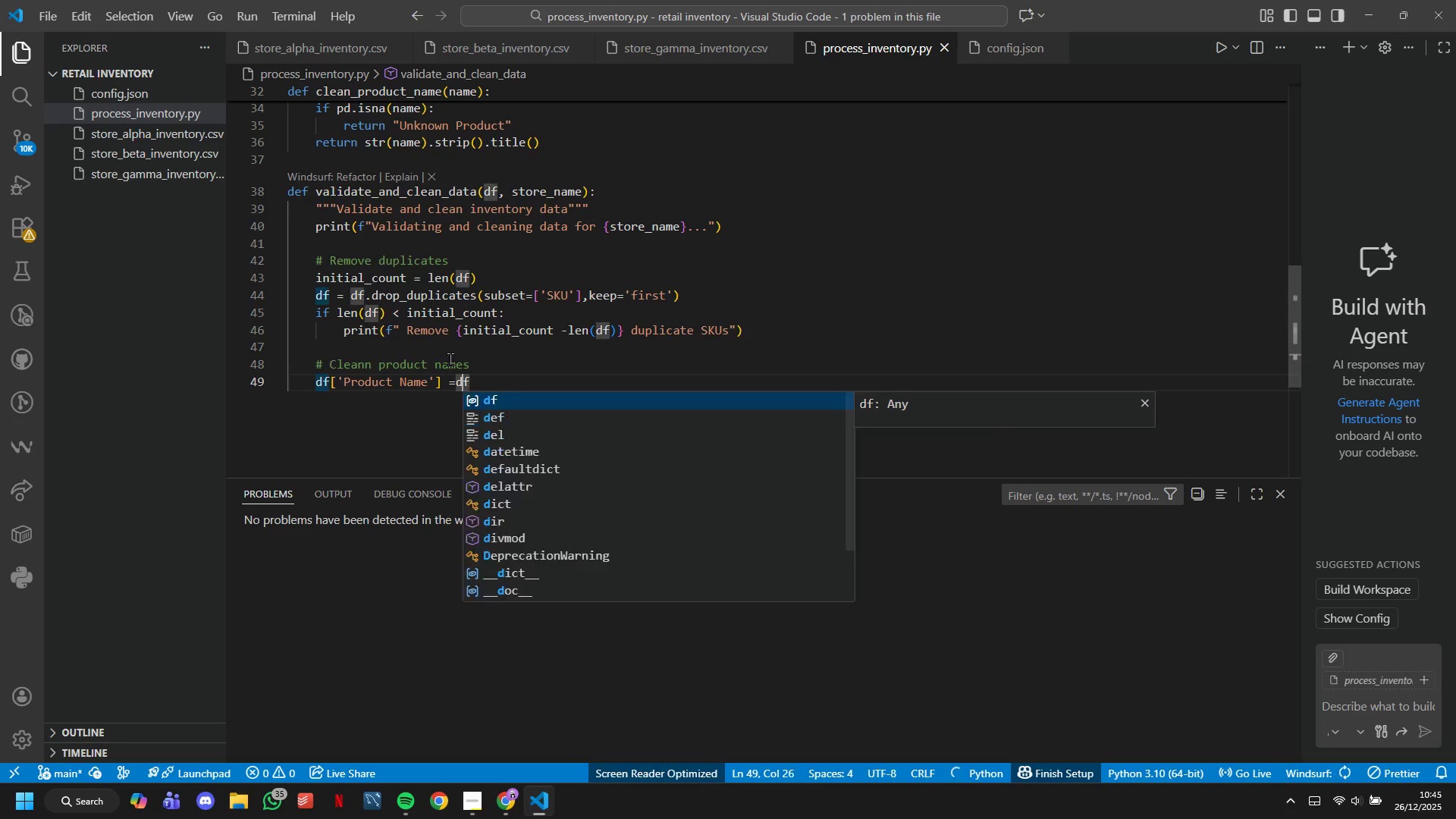 
key(ArrowLeft)
 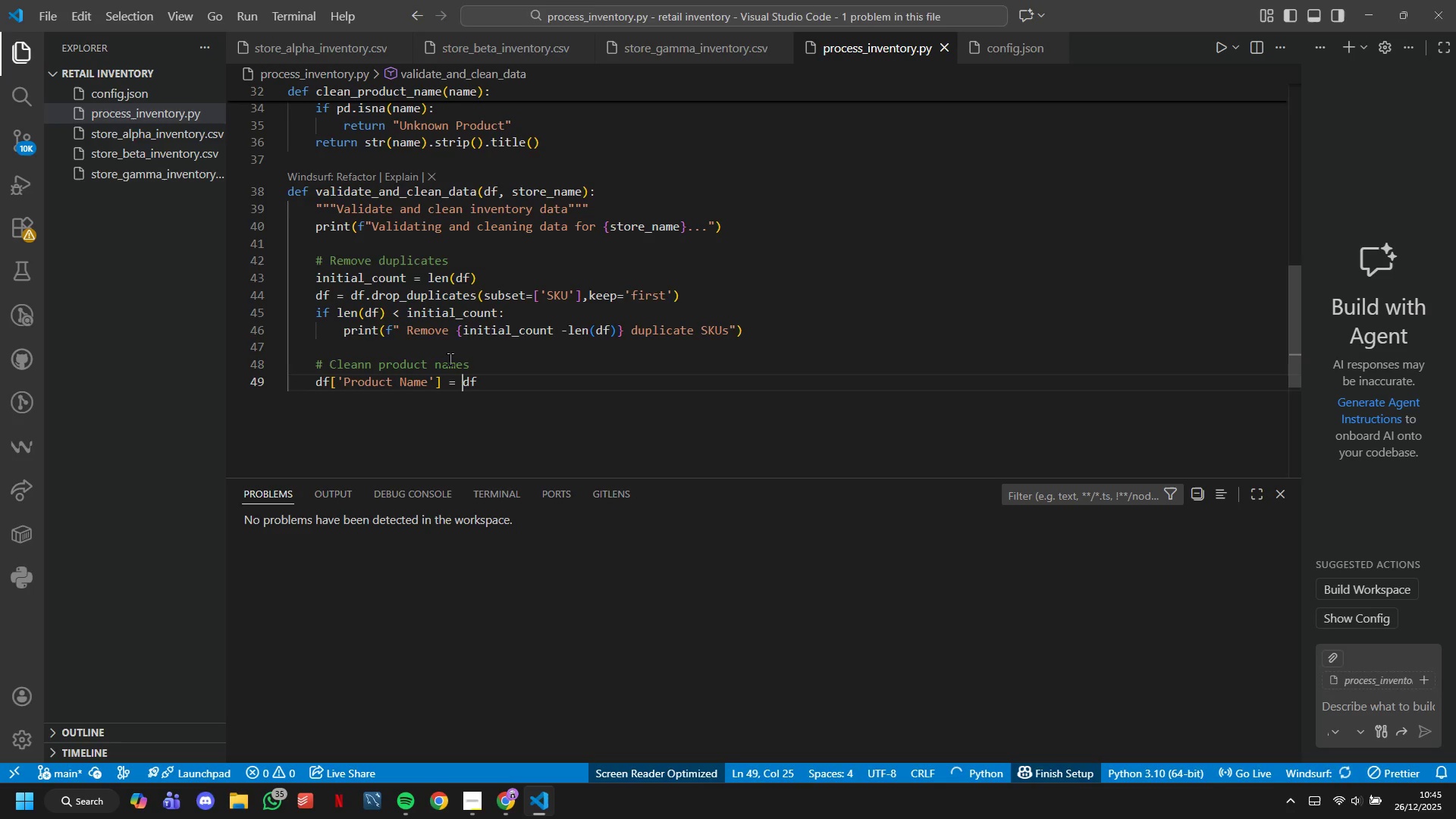 
key(Space)
 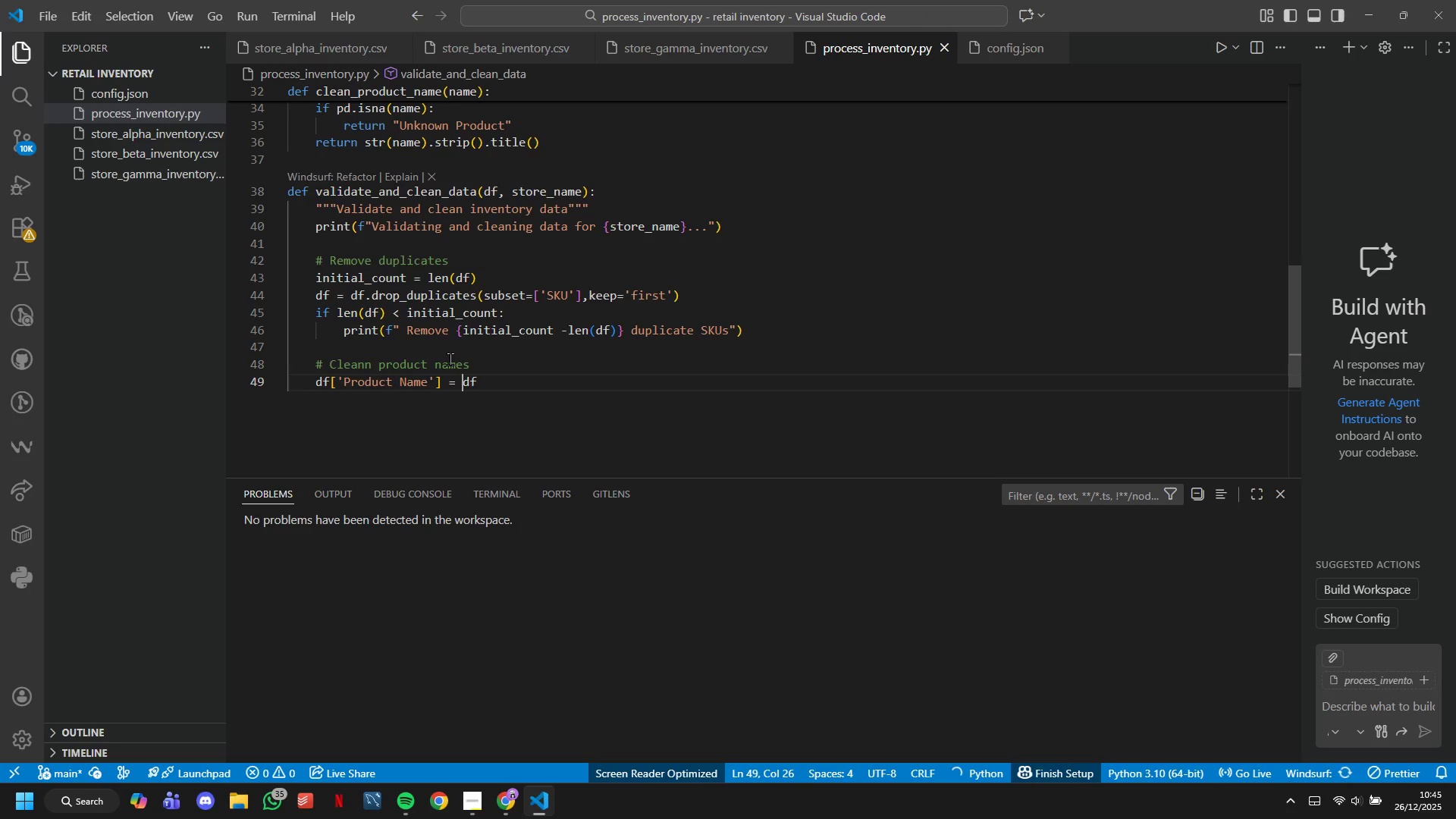 
key(ArrowRight)
 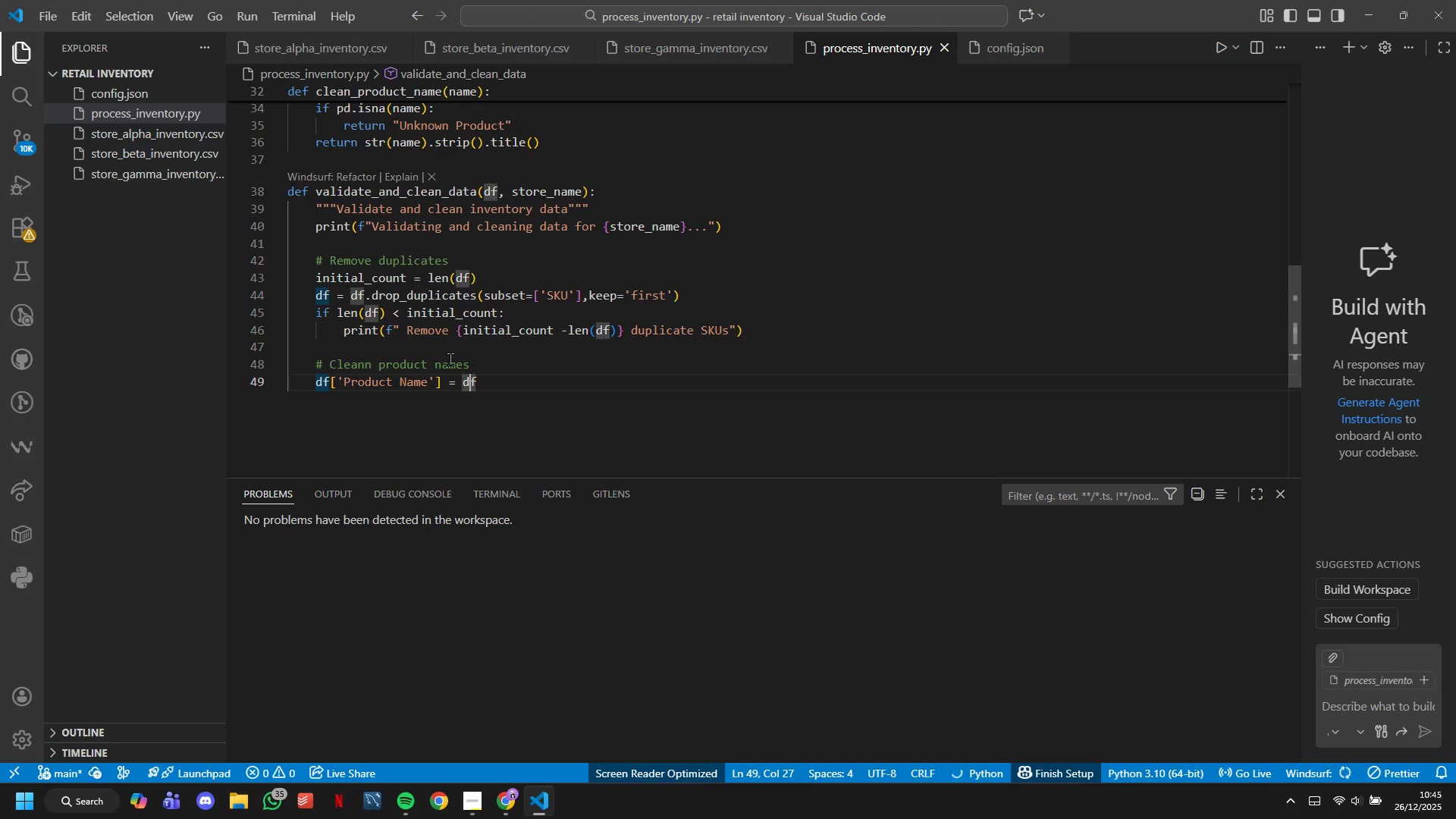 
key(ArrowRight)
 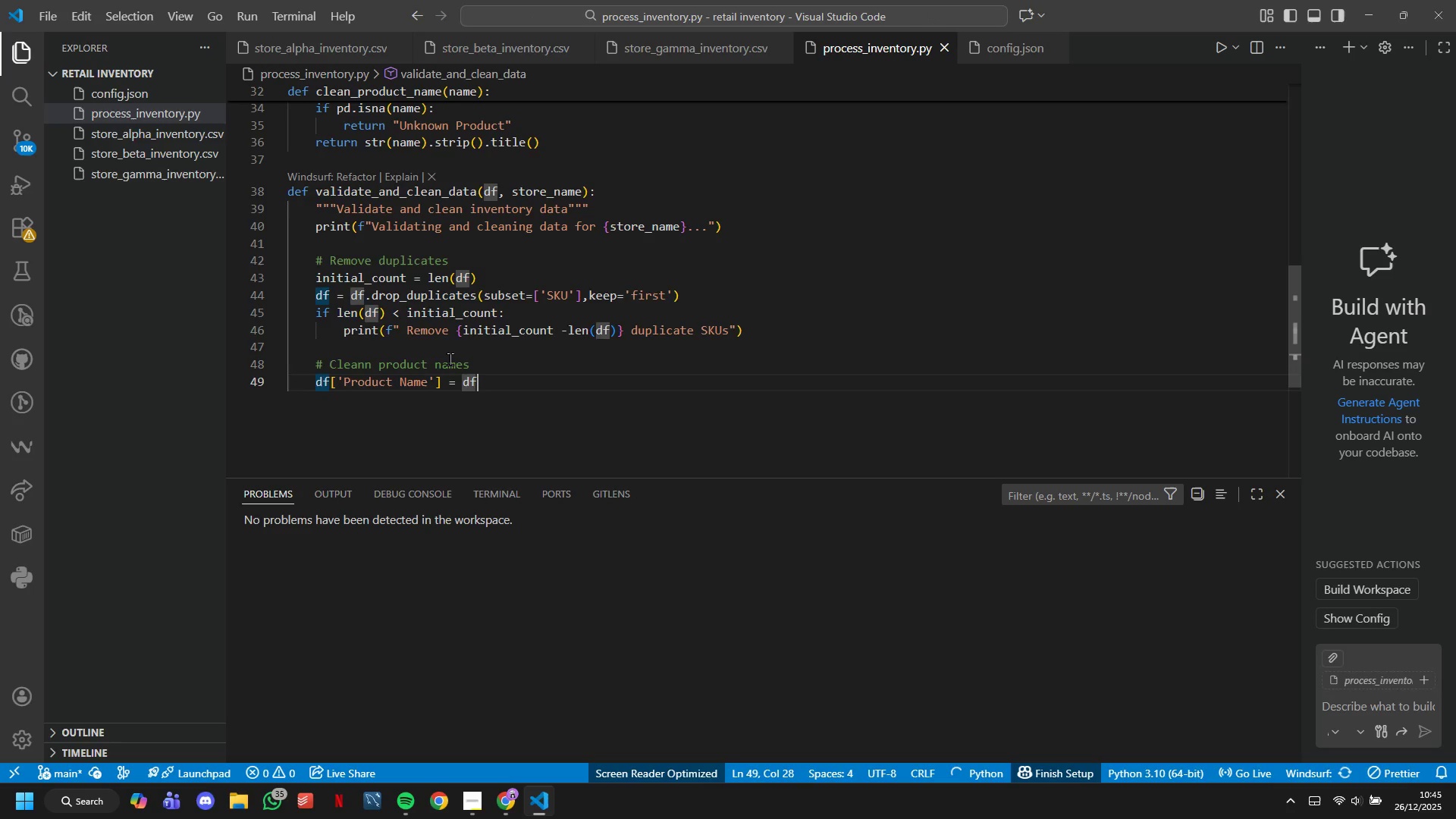 
type(['Product Name)
 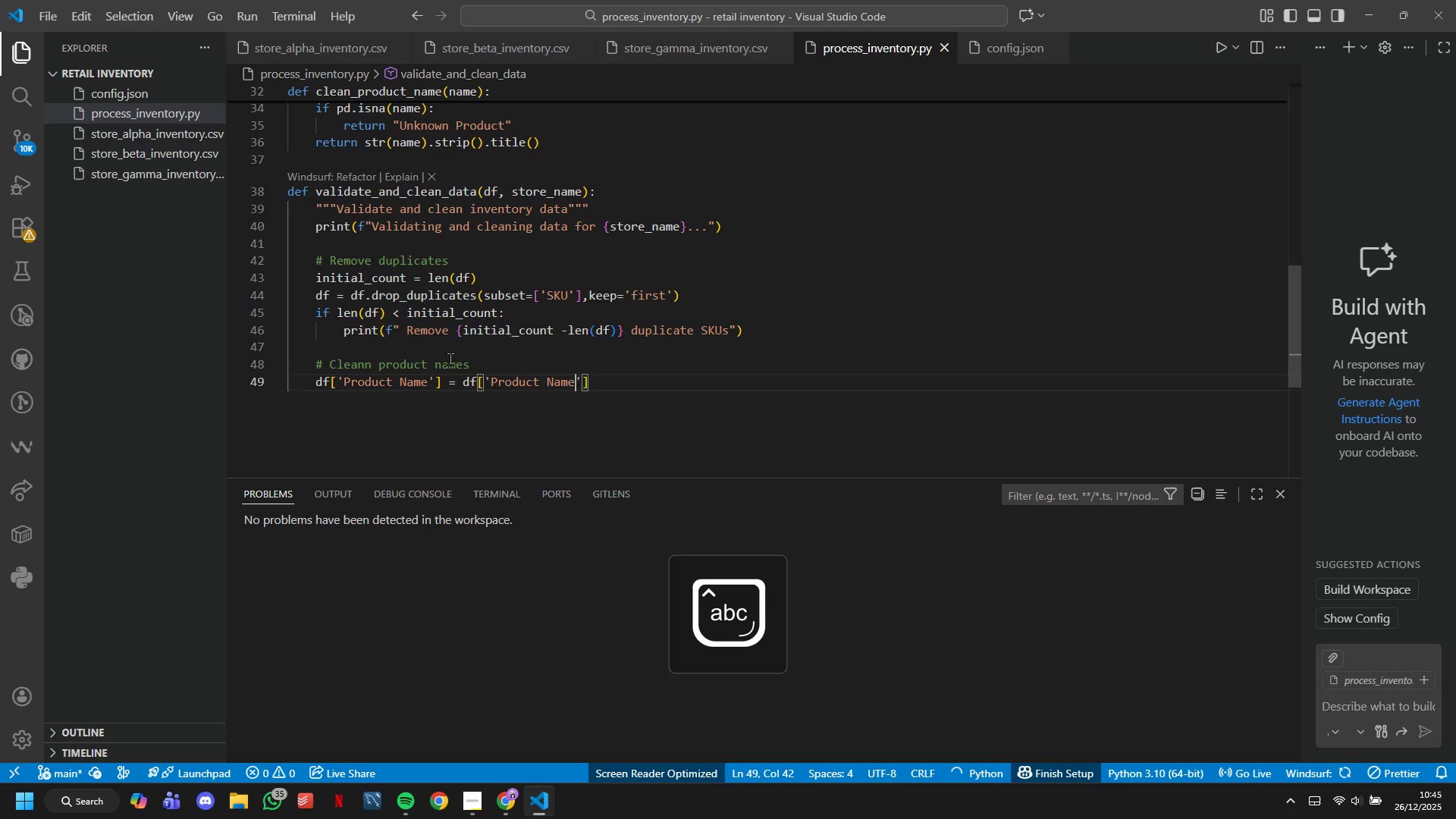 
key(ArrowRight)
 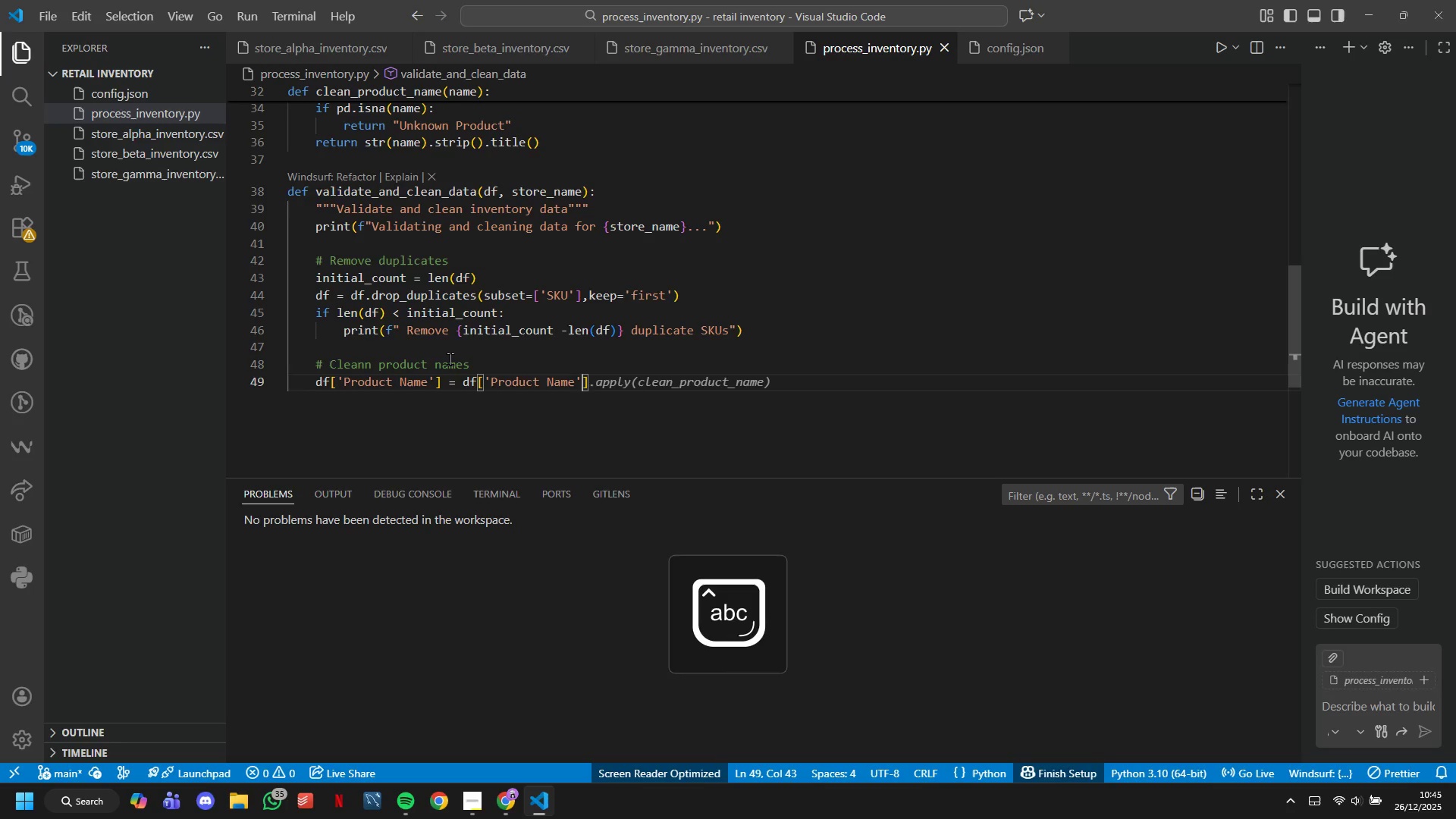 
key(ArrowRight)
 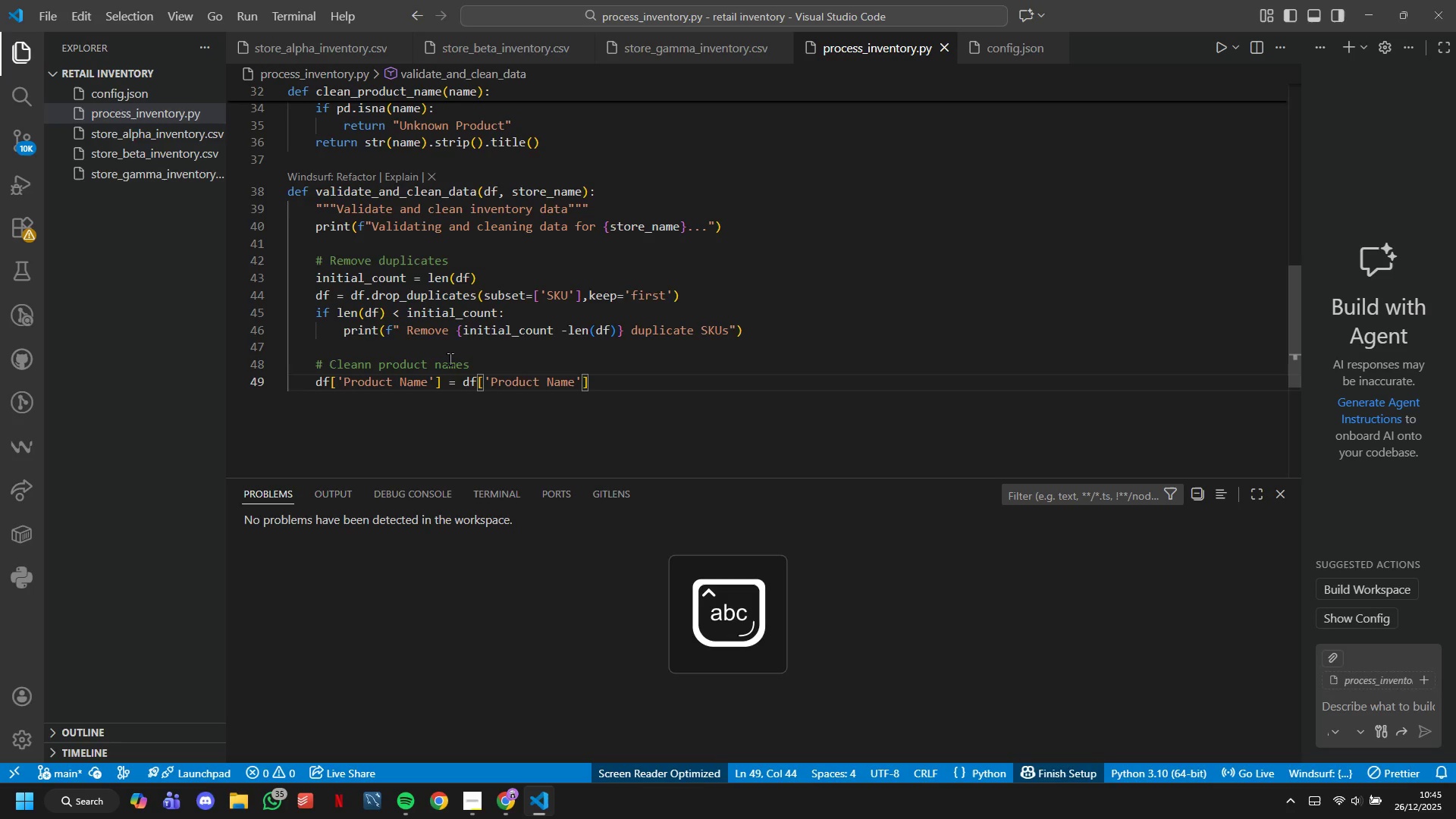 
type(.apply9clean_Prodyc)
key(Backspace)
key(Backspace)
type(uct_NAme)
 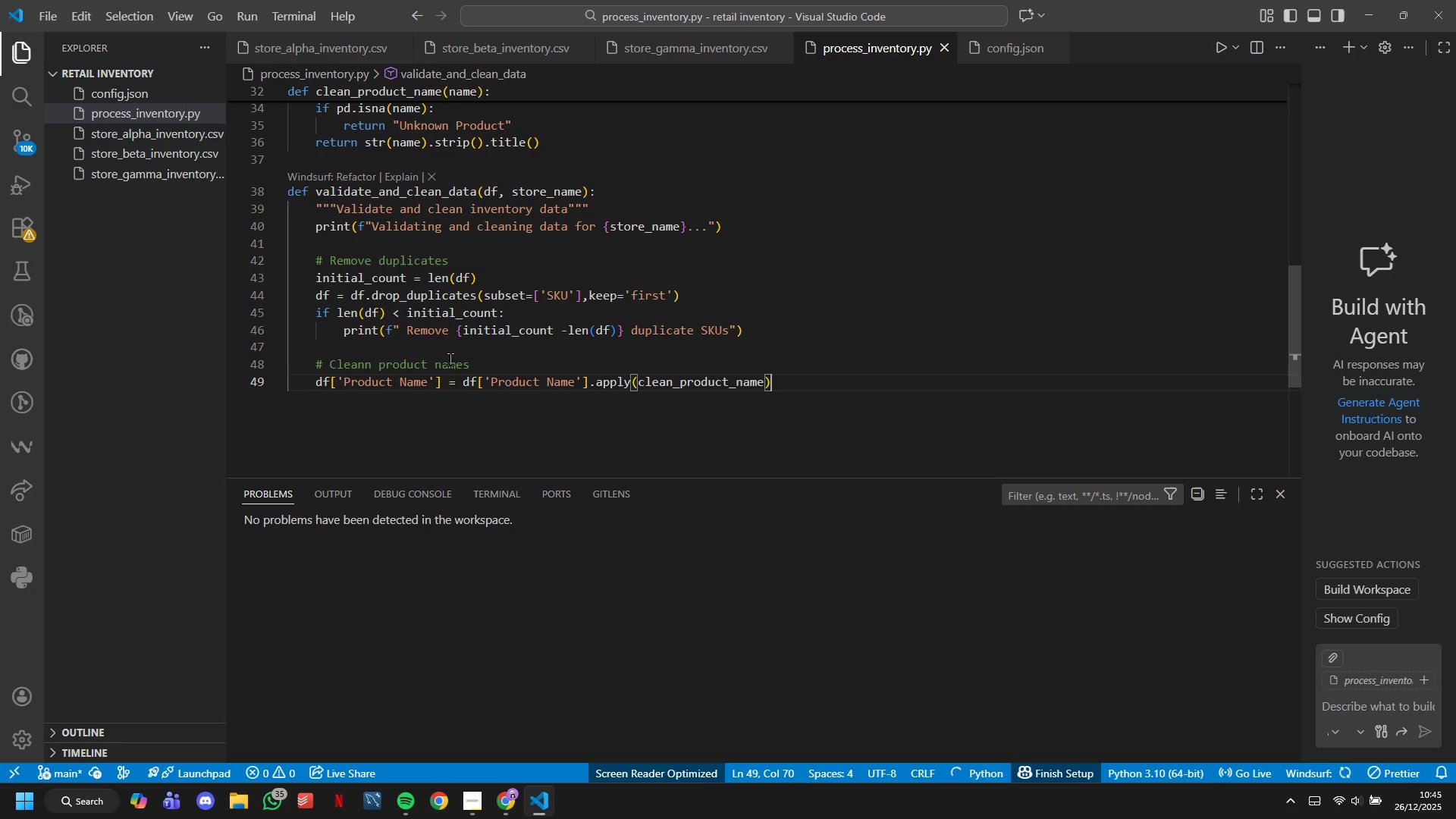 
 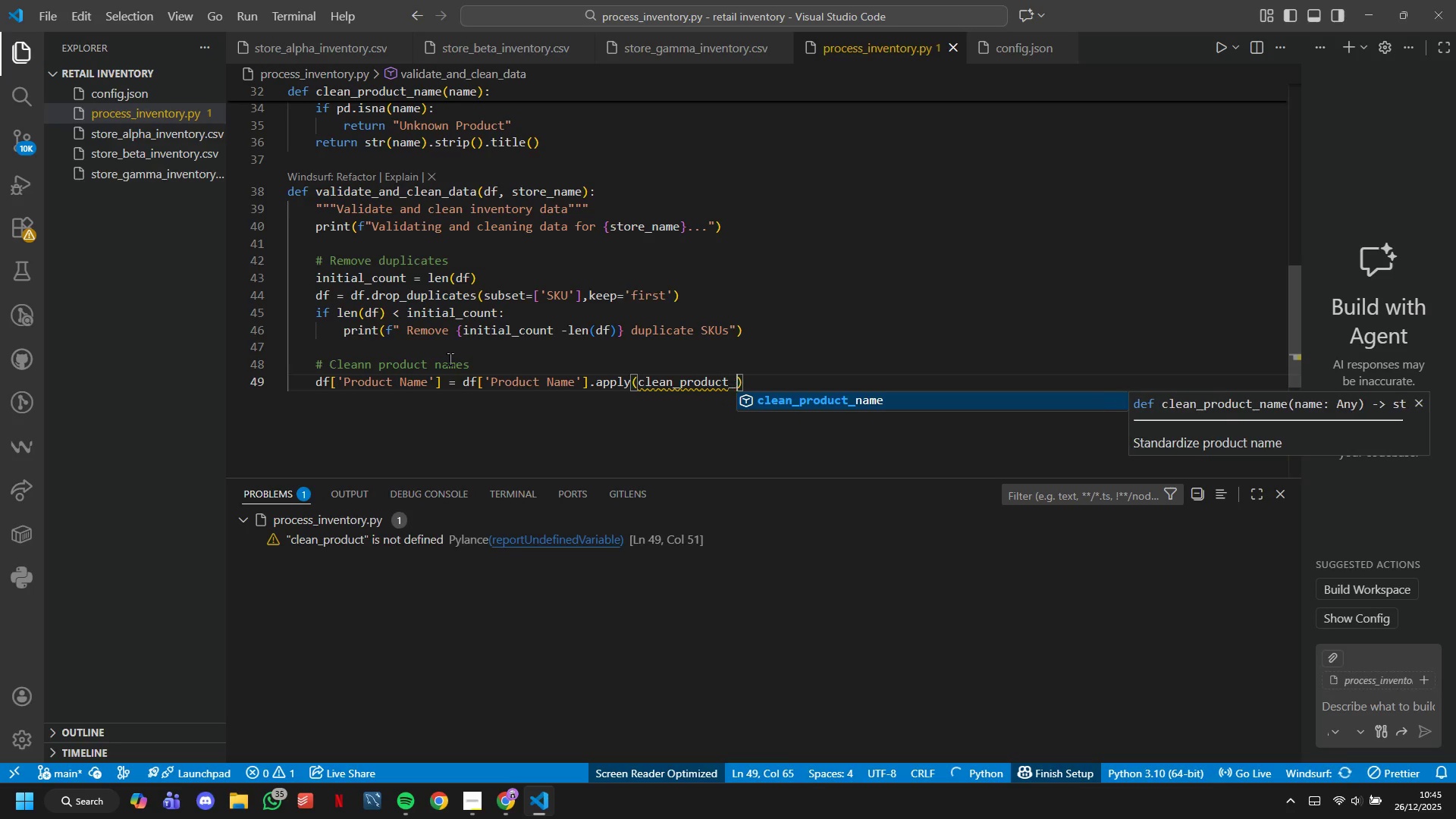 
key(ArrowRight)
 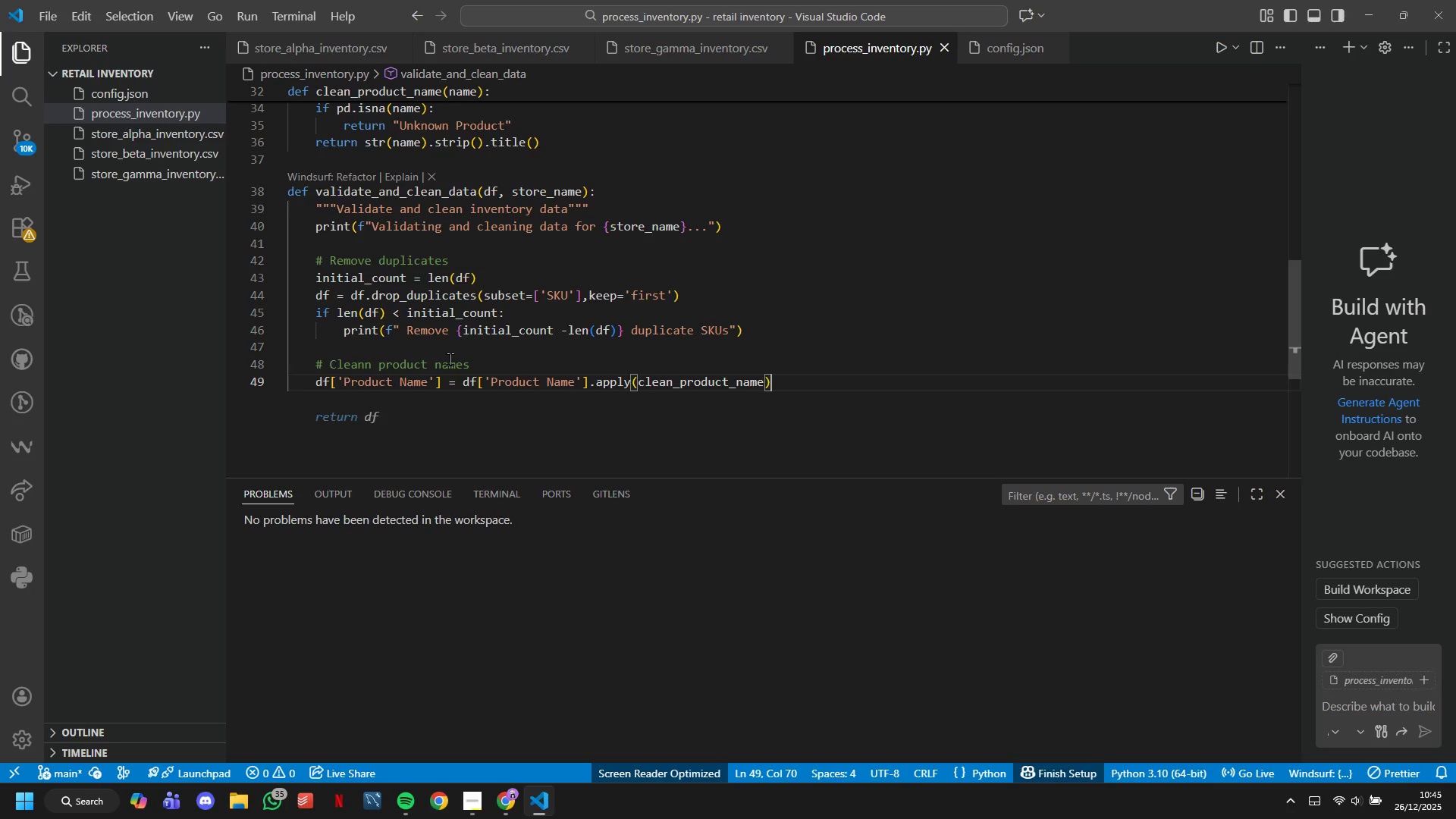 
key(Enter)
 